 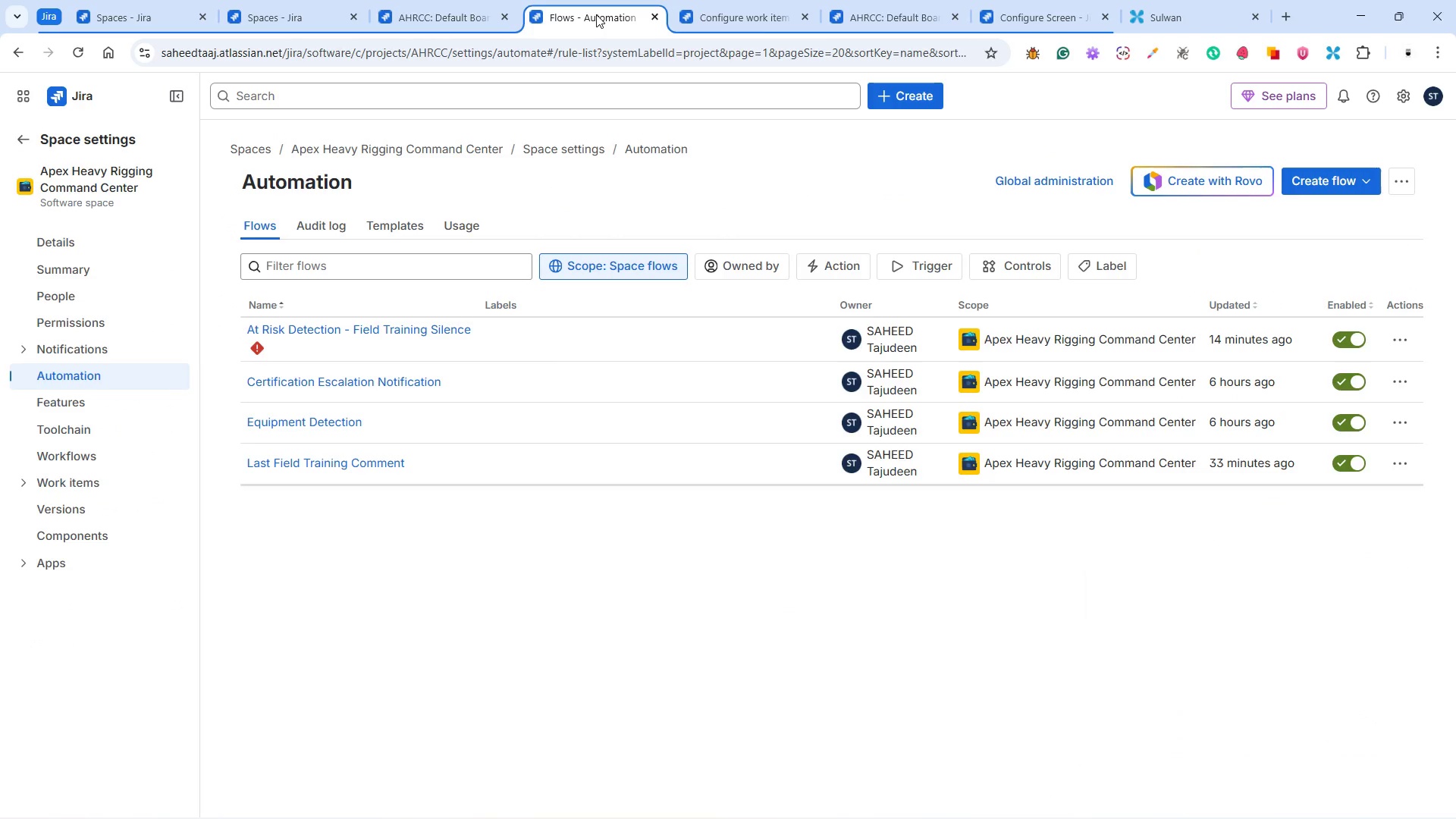 
left_click([740, 16])
 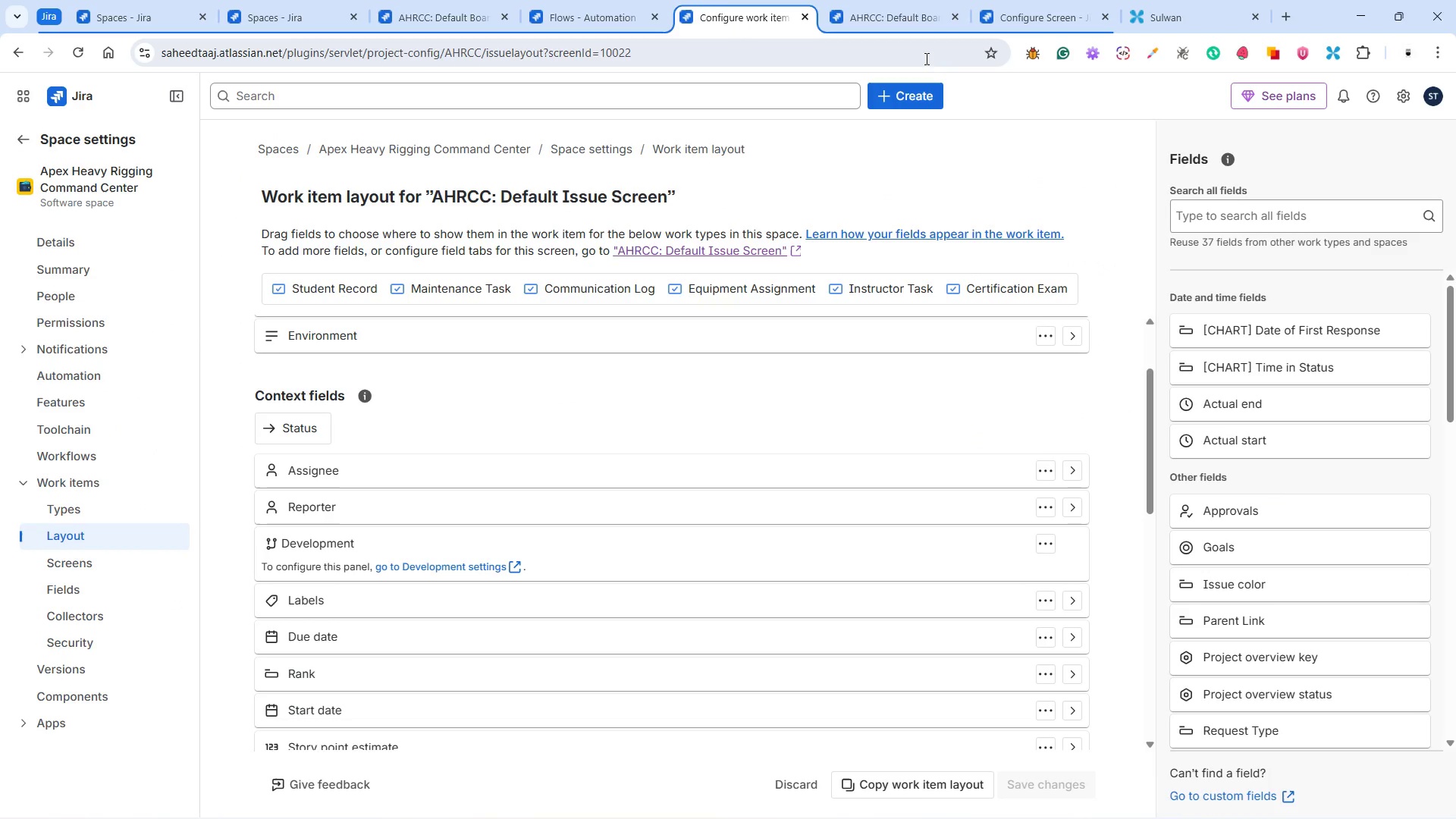 
left_click([916, 15])
 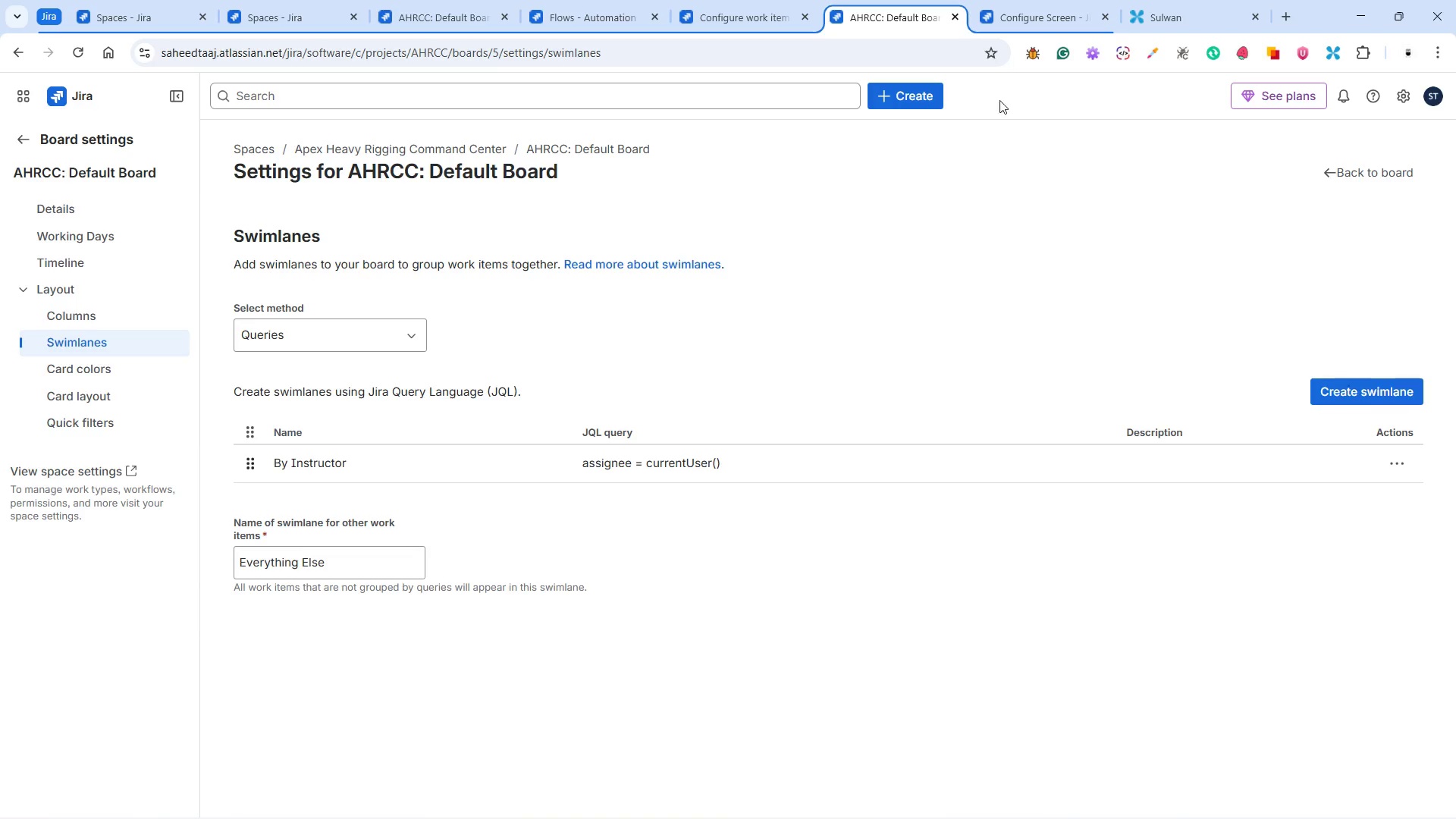 
wait(11.94)
 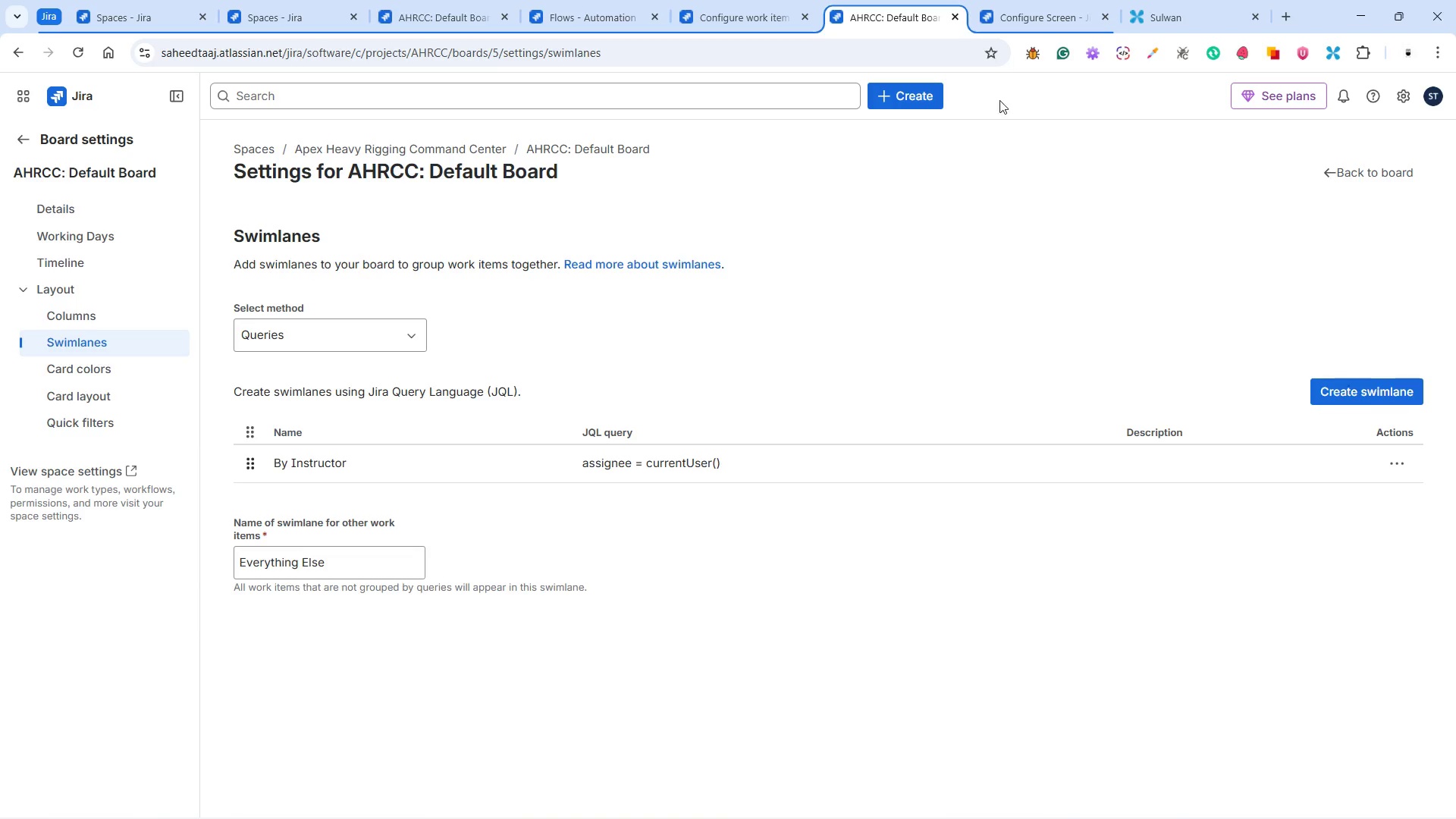 
left_click([1017, 20])
 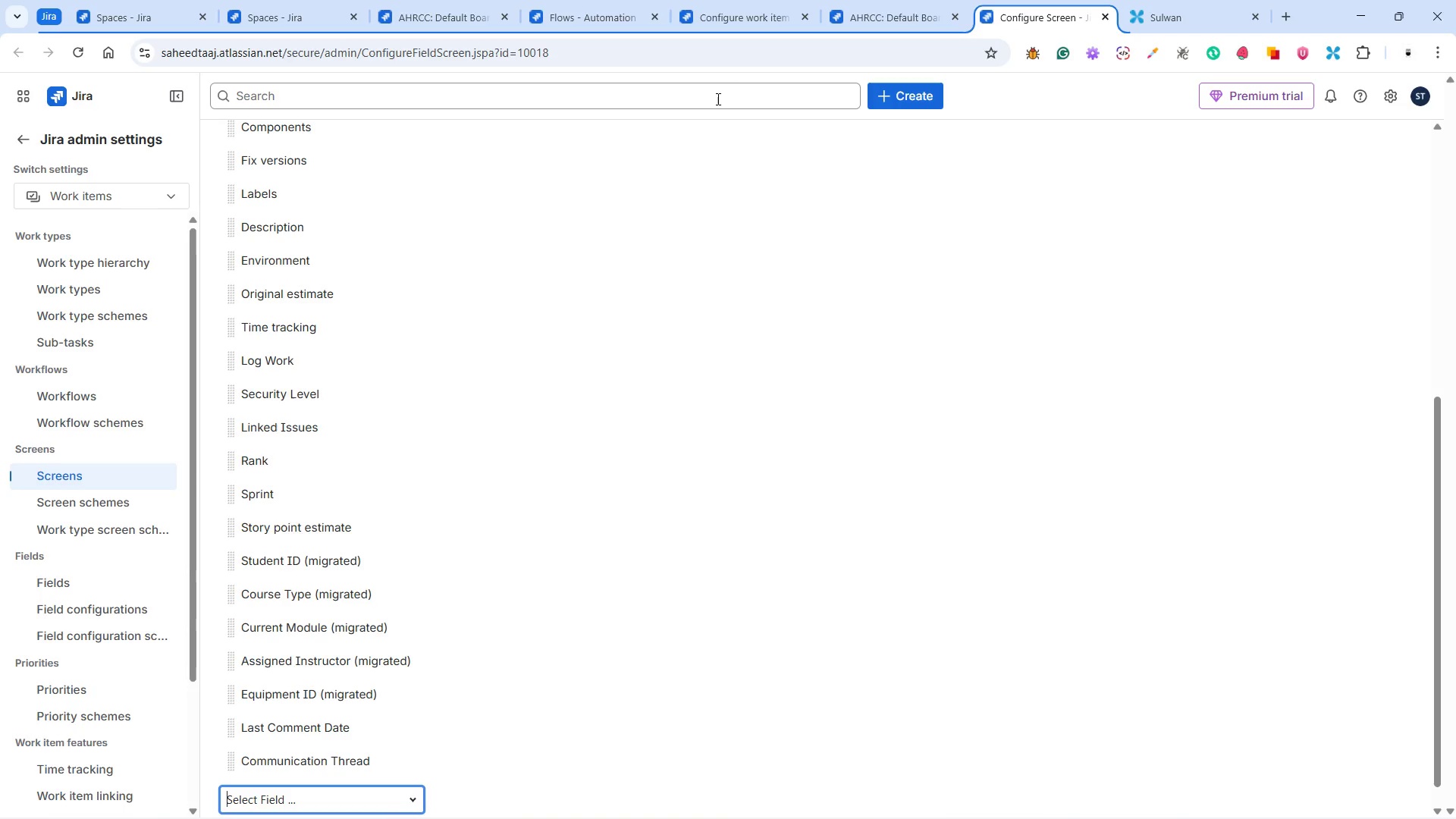 
left_click([895, 28])
 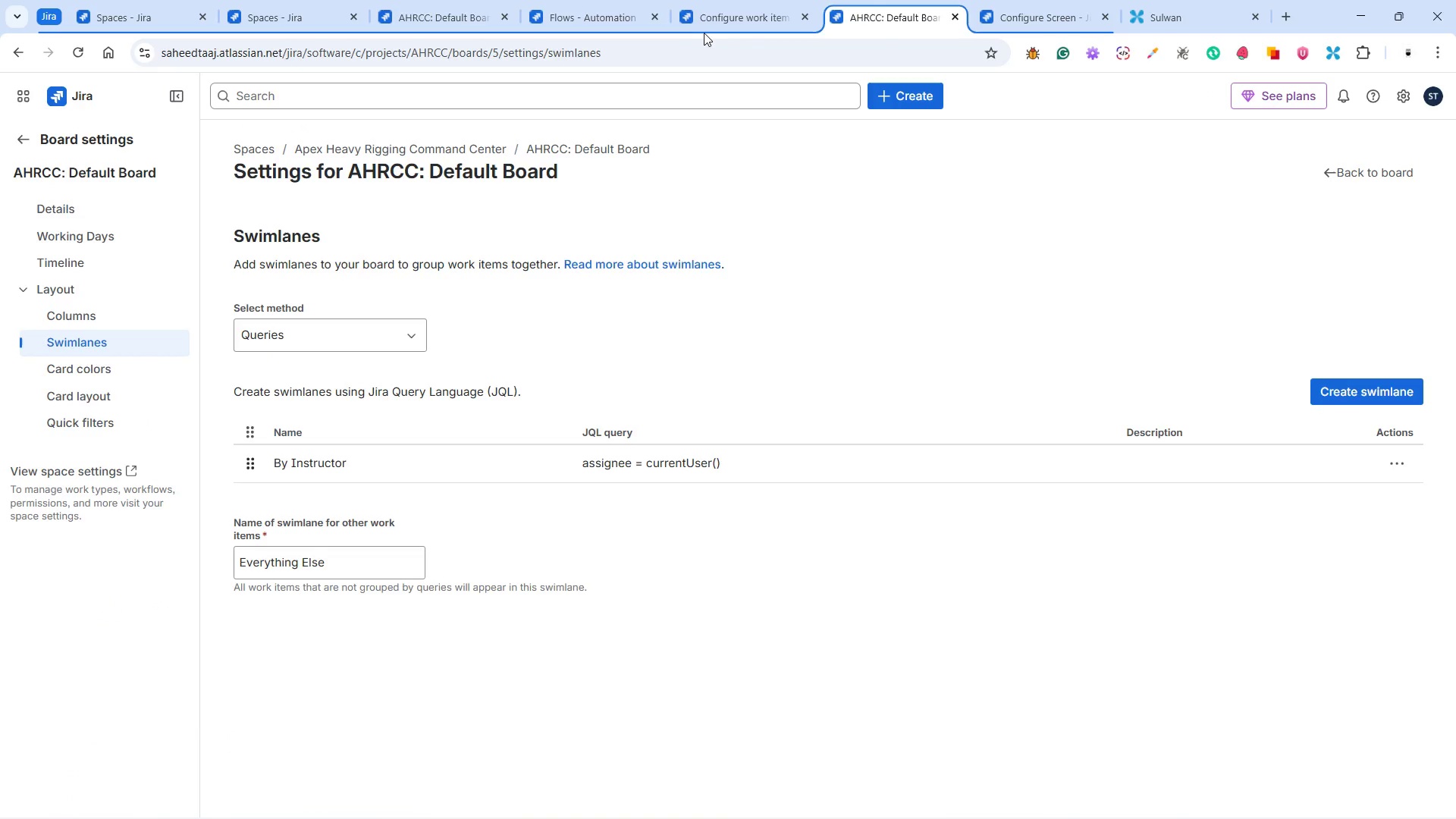 
left_click([711, 13])
 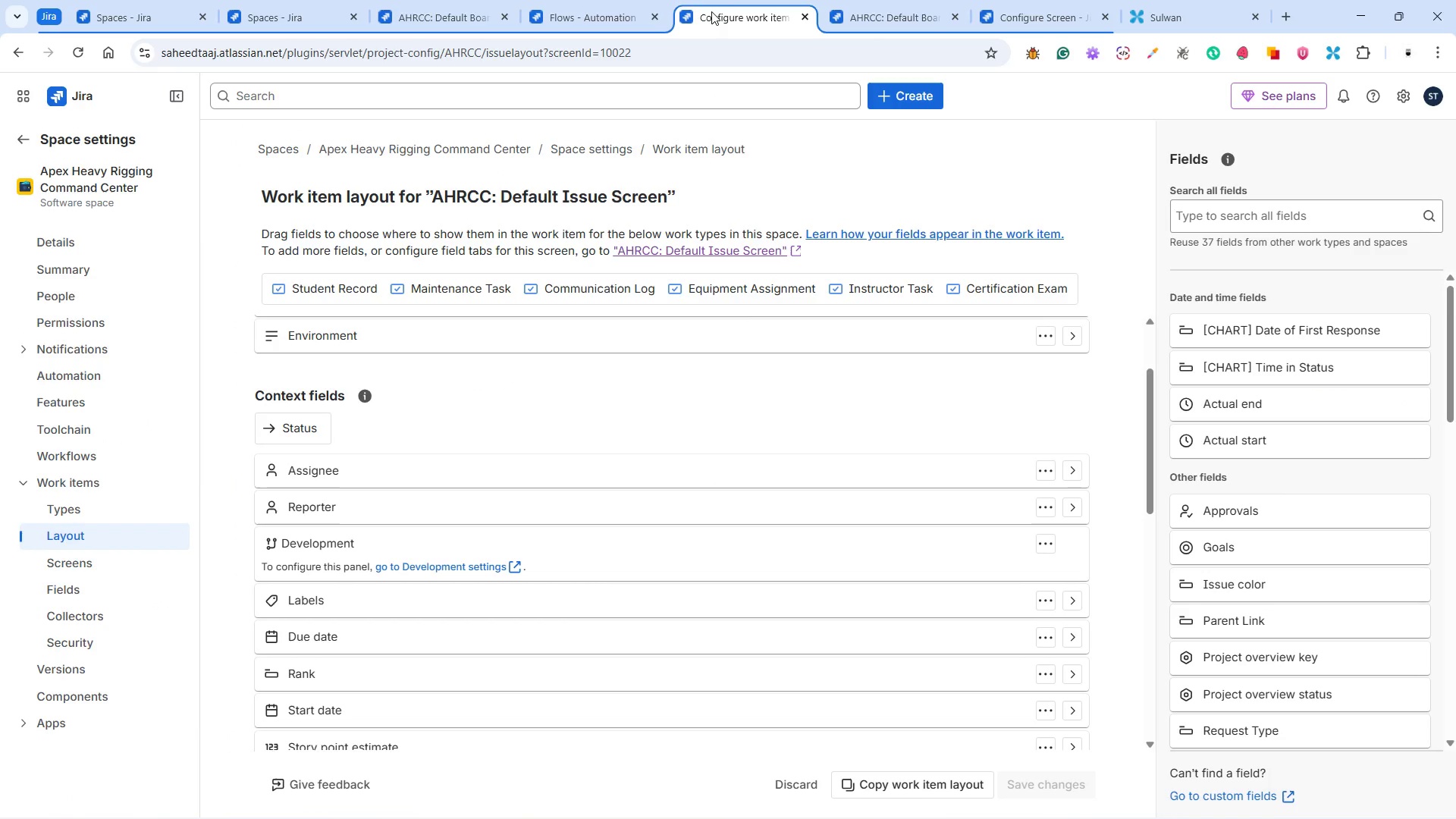 
wait(5.73)
 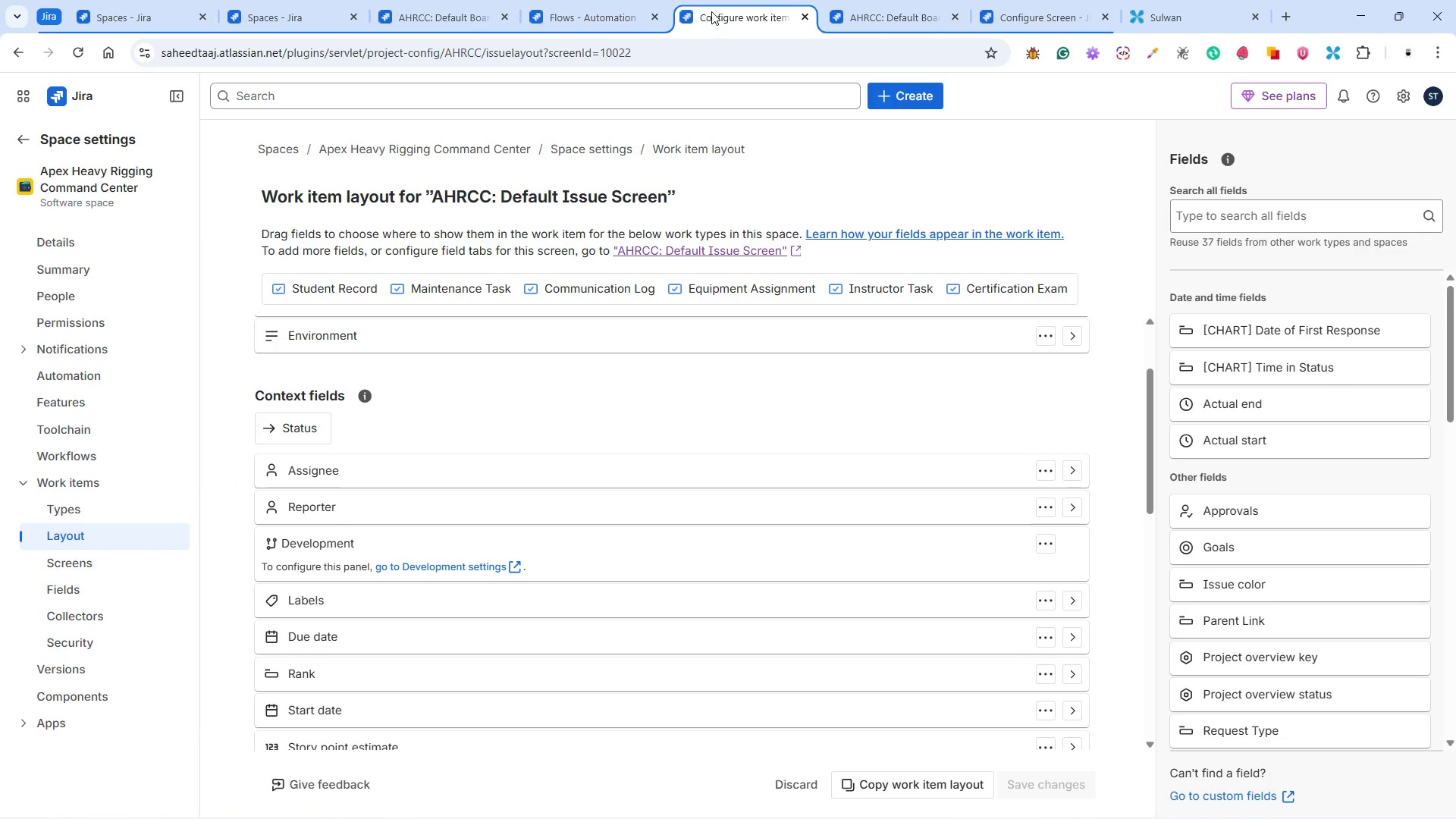 
left_click([626, 15])
 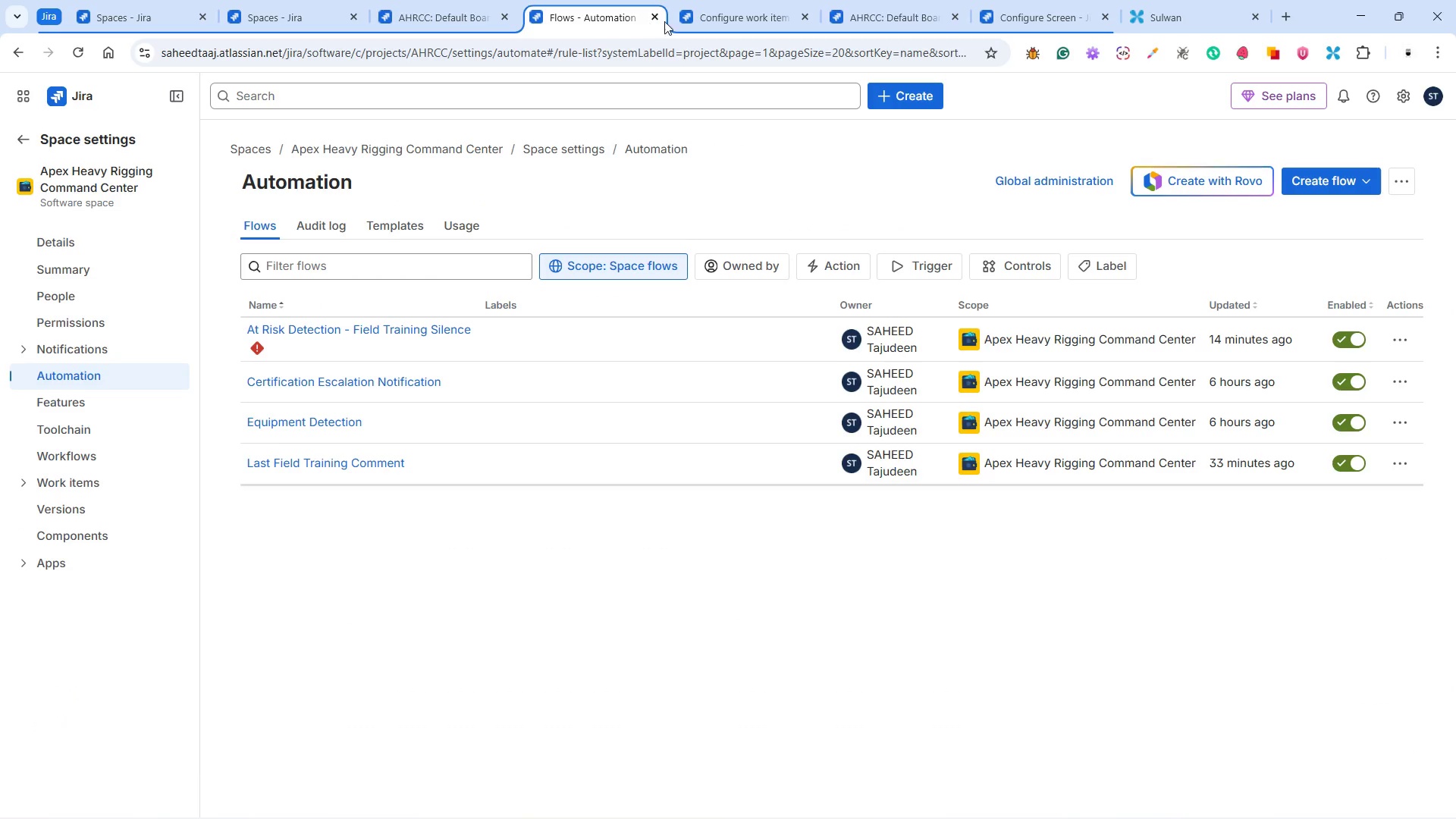 
left_click([715, 12])
 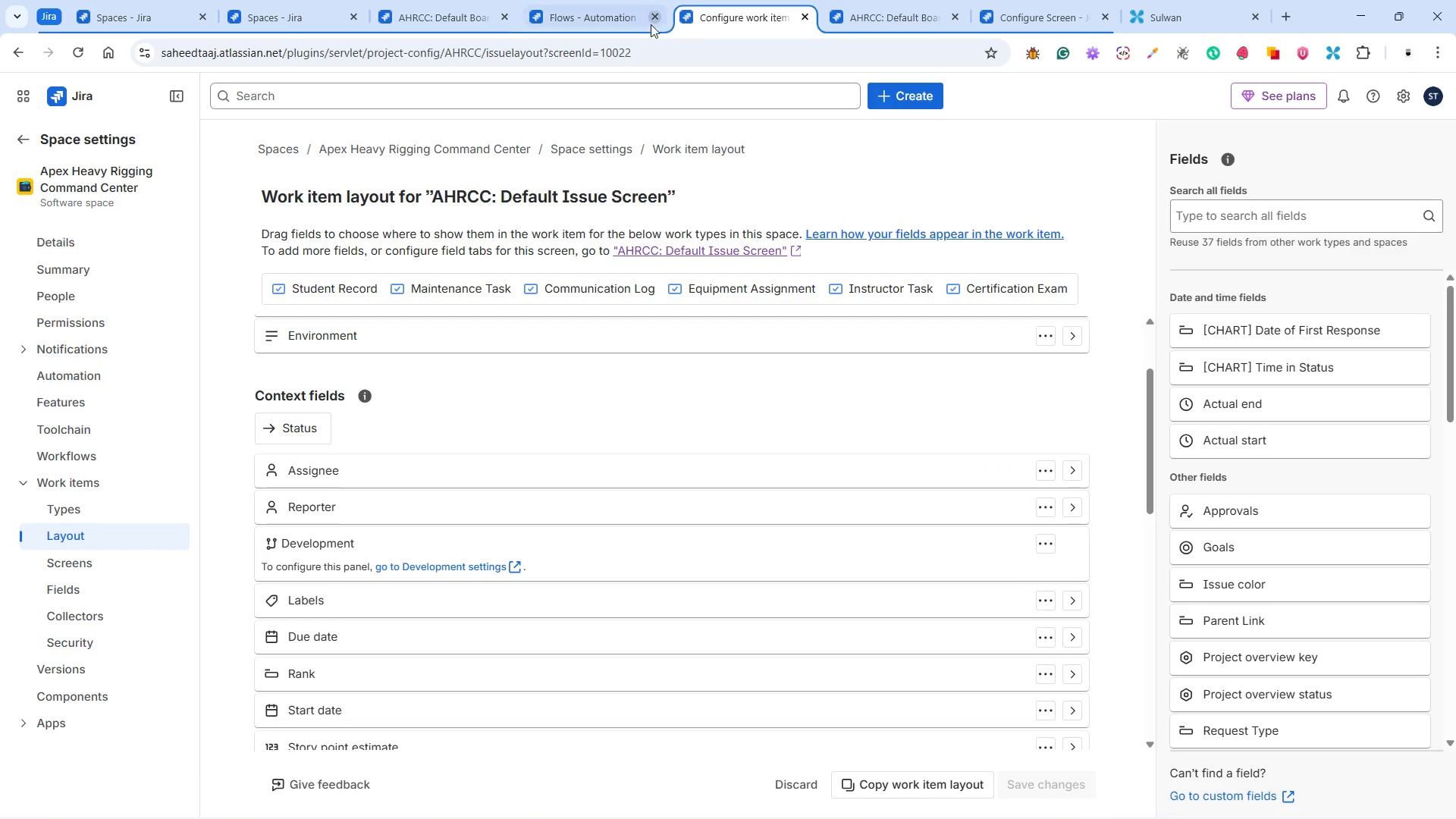 
left_click([602, 13])
 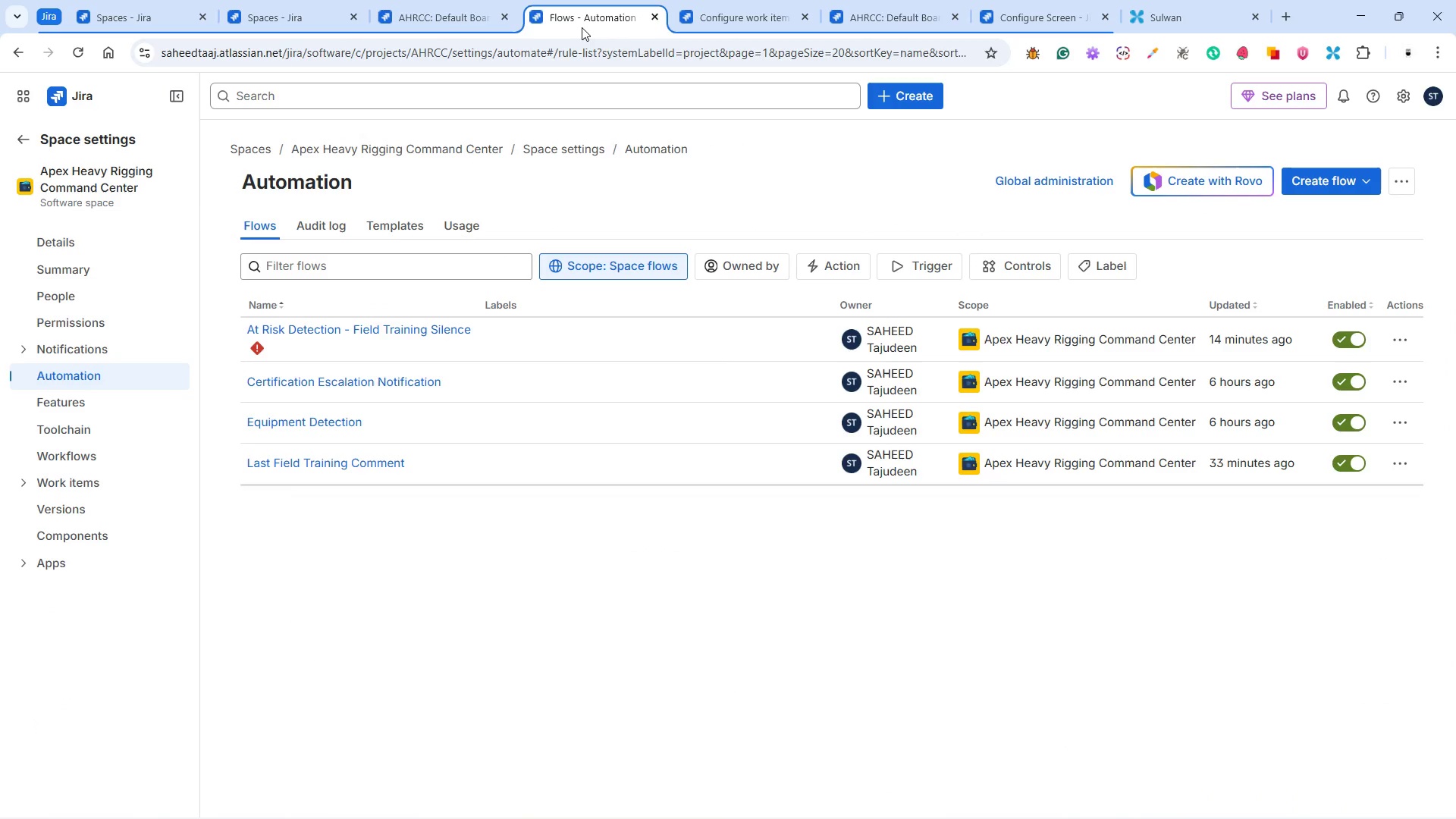 
left_click_drag(start_coordinate=[583, 19], to_coordinate=[435, 17])
 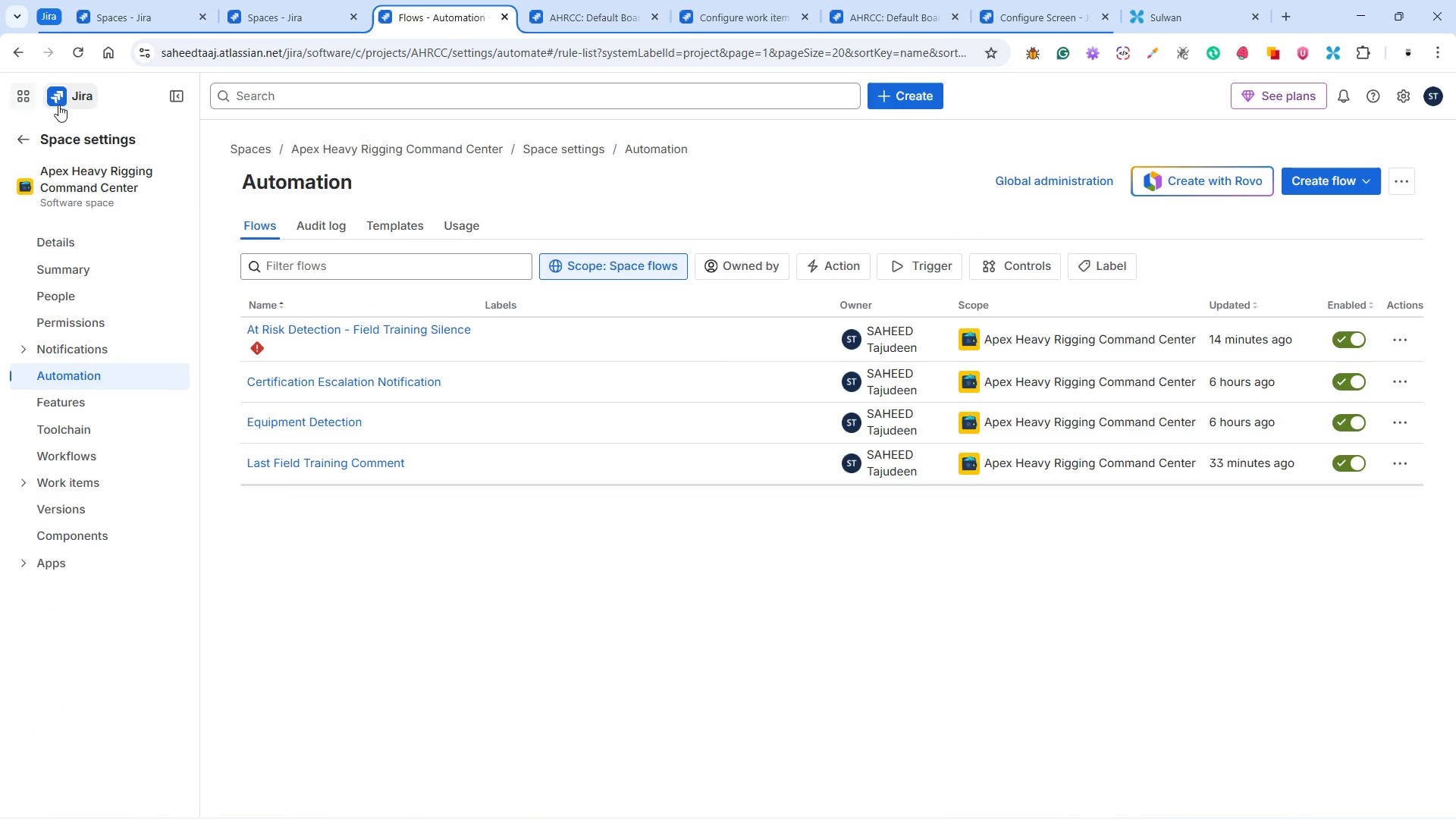 
left_click([77, 96])
 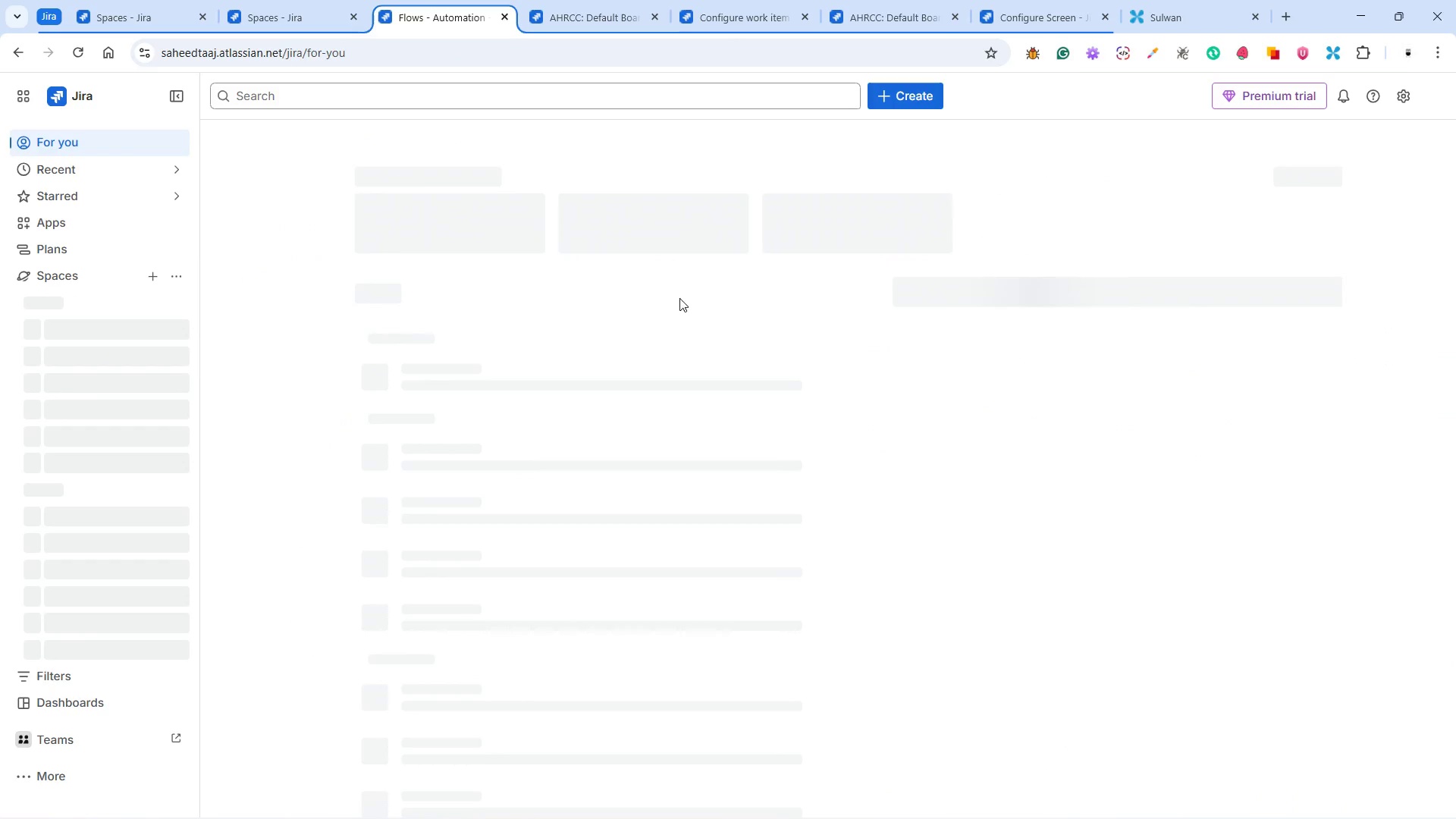 
mouse_move([691, 303])
 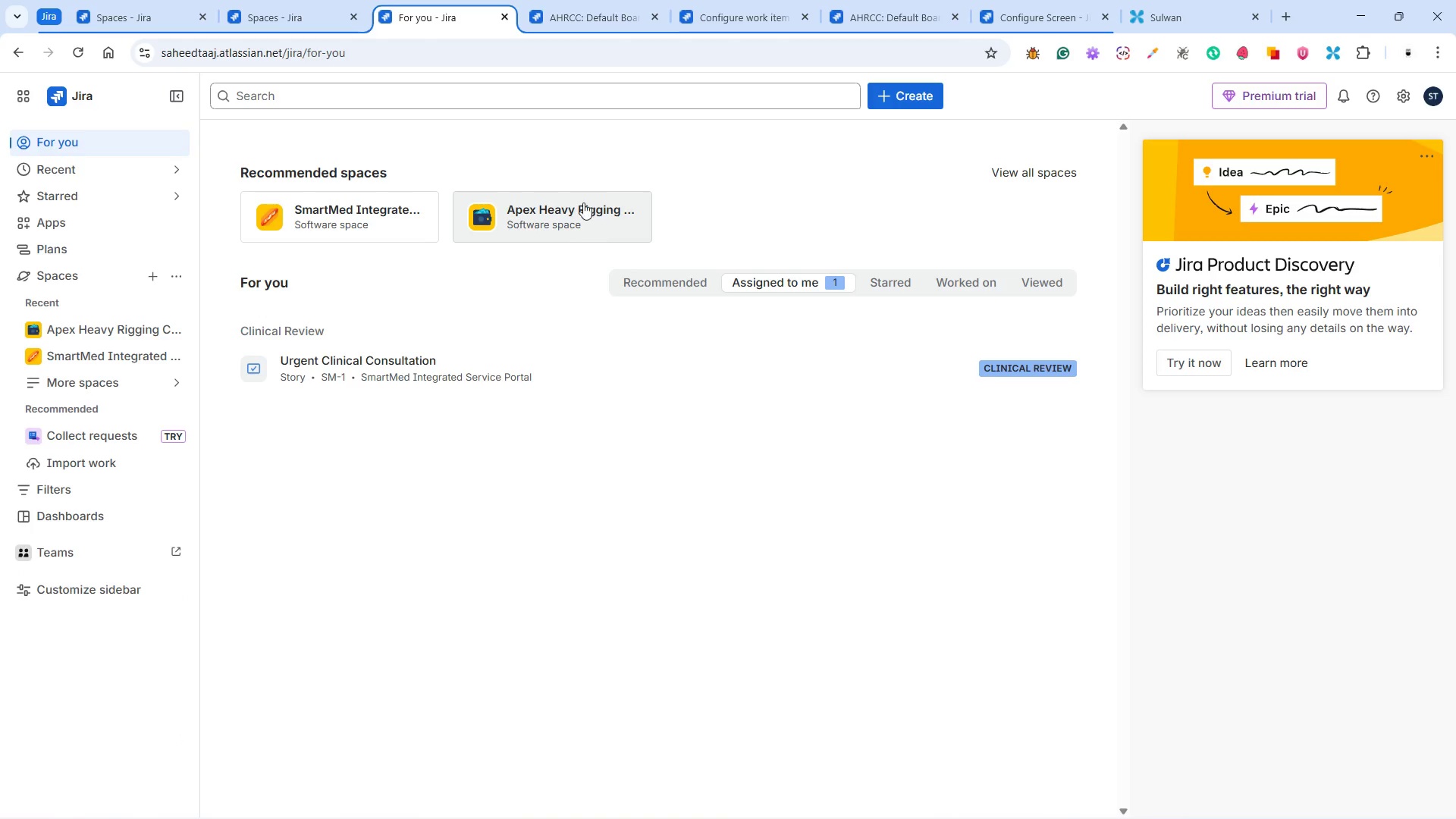 
left_click([579, 196])
 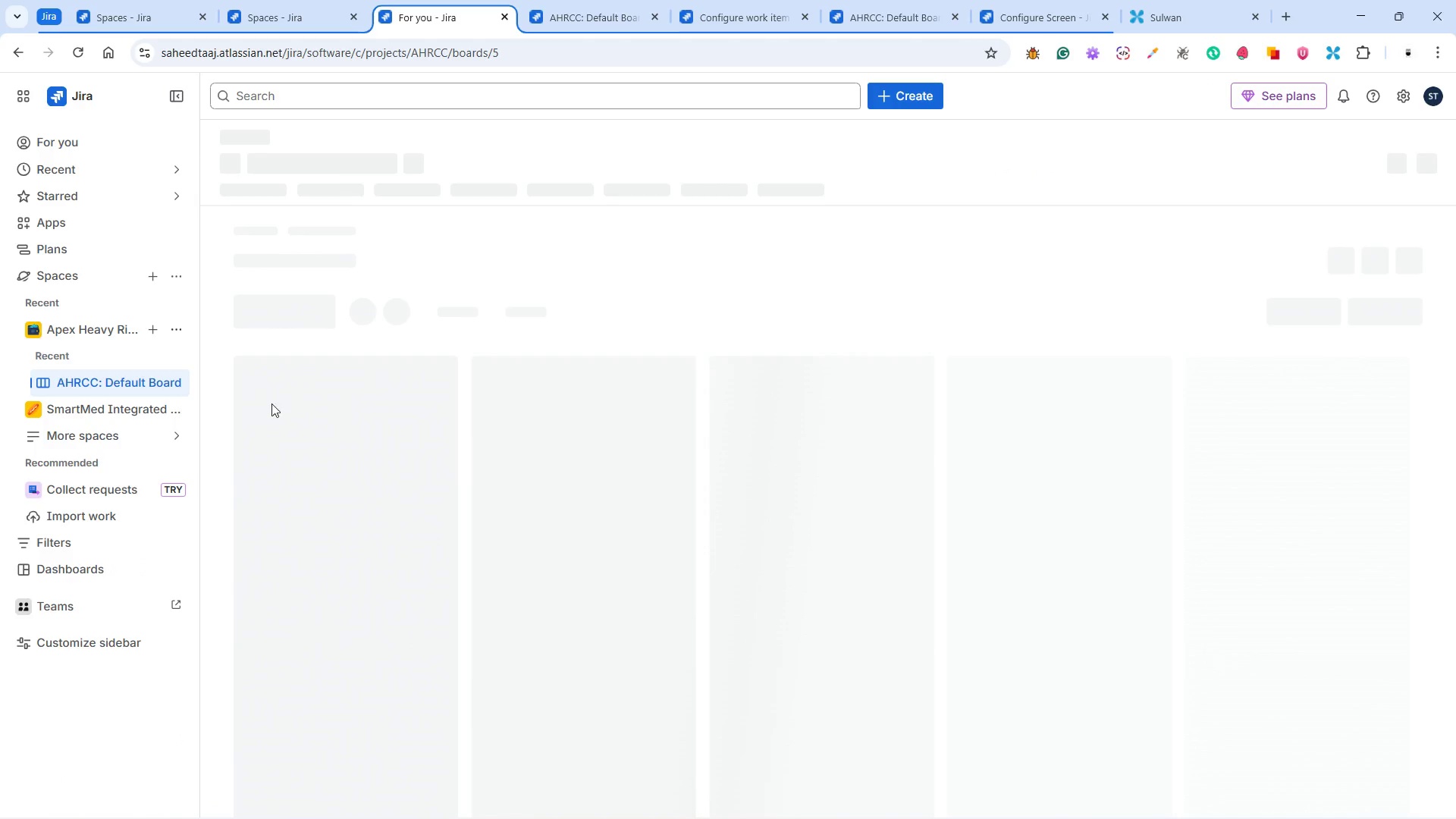 
wait(5.97)
 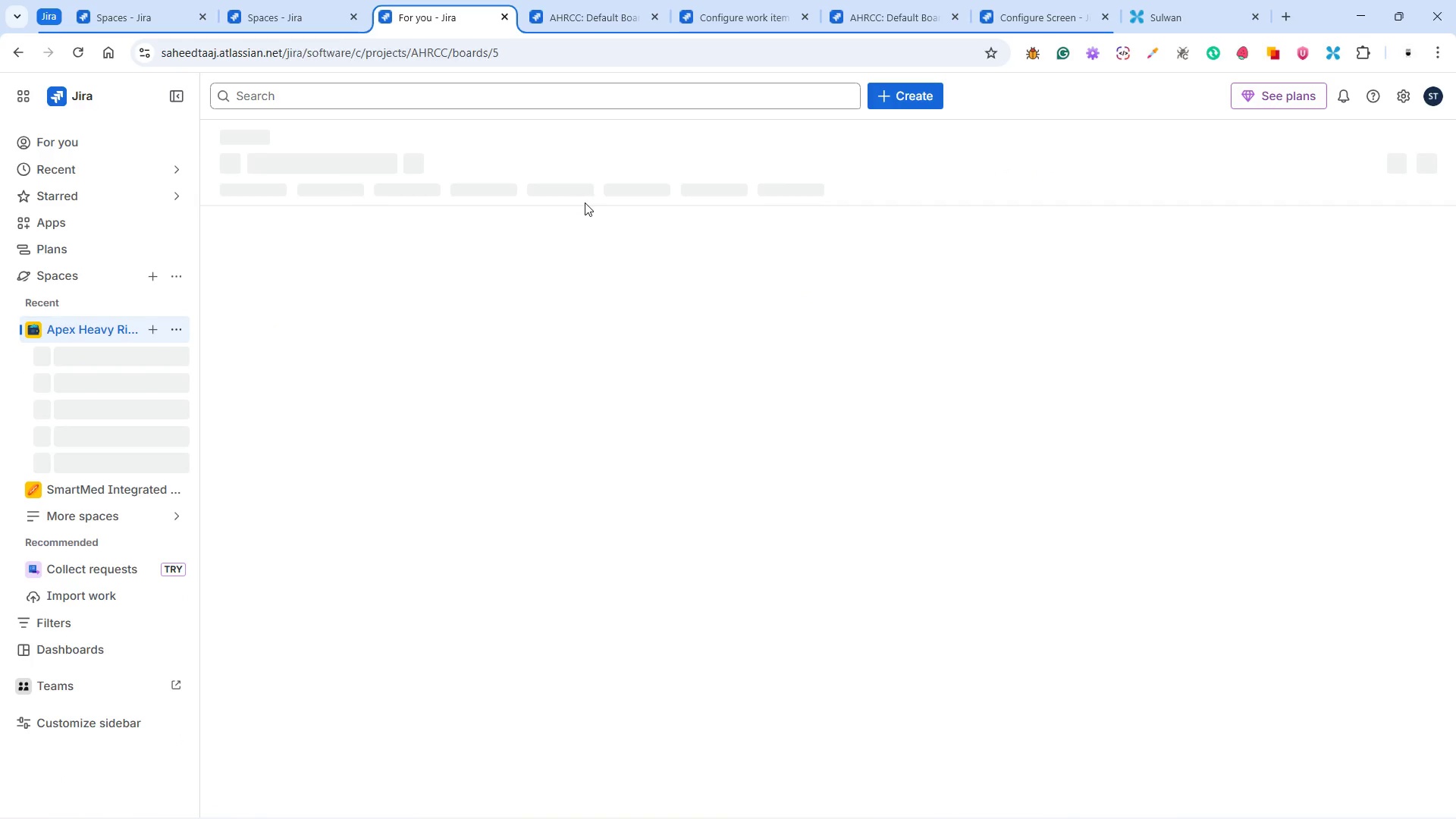 
left_click([163, 435])
 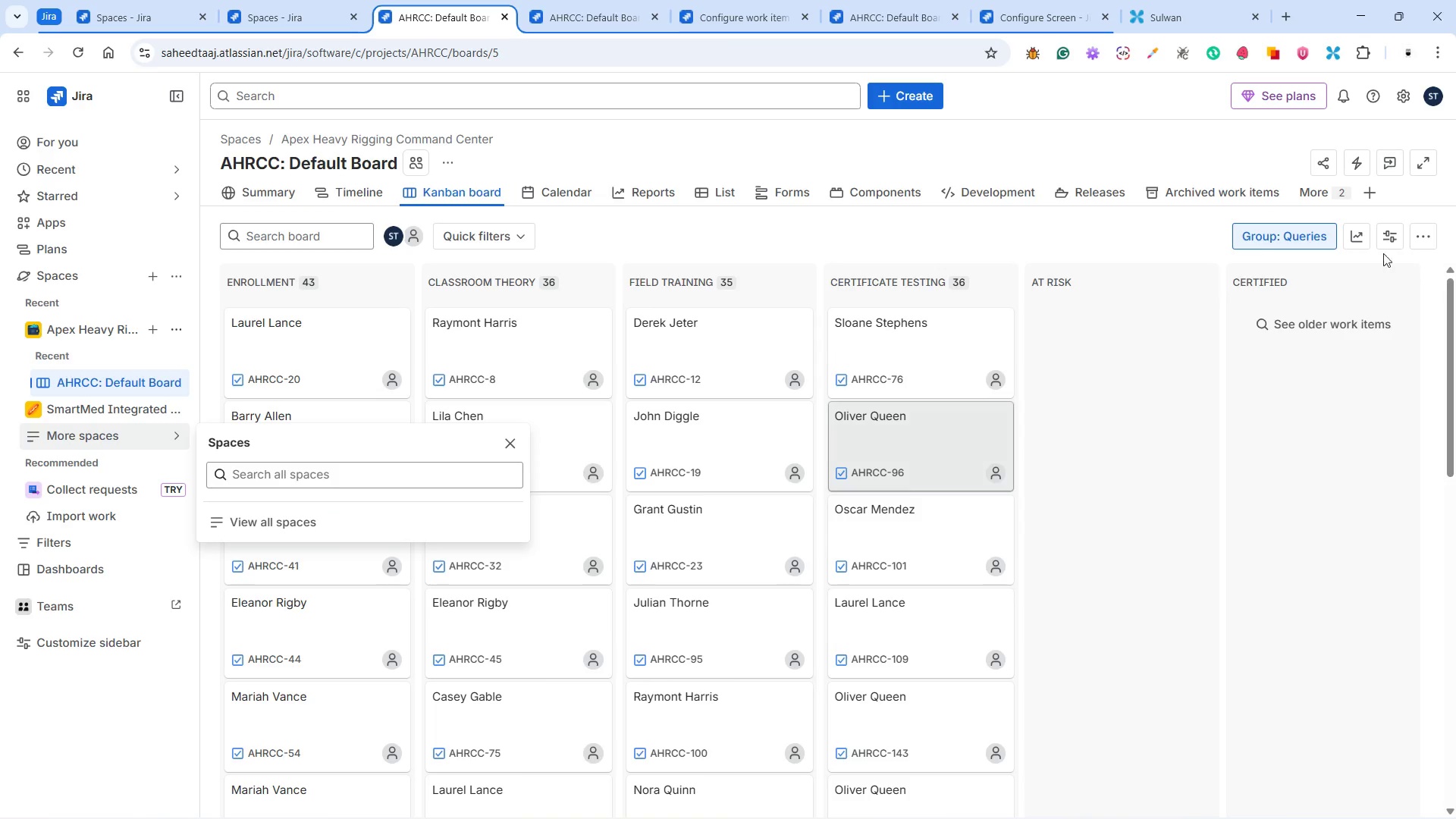 
wait(9.92)
 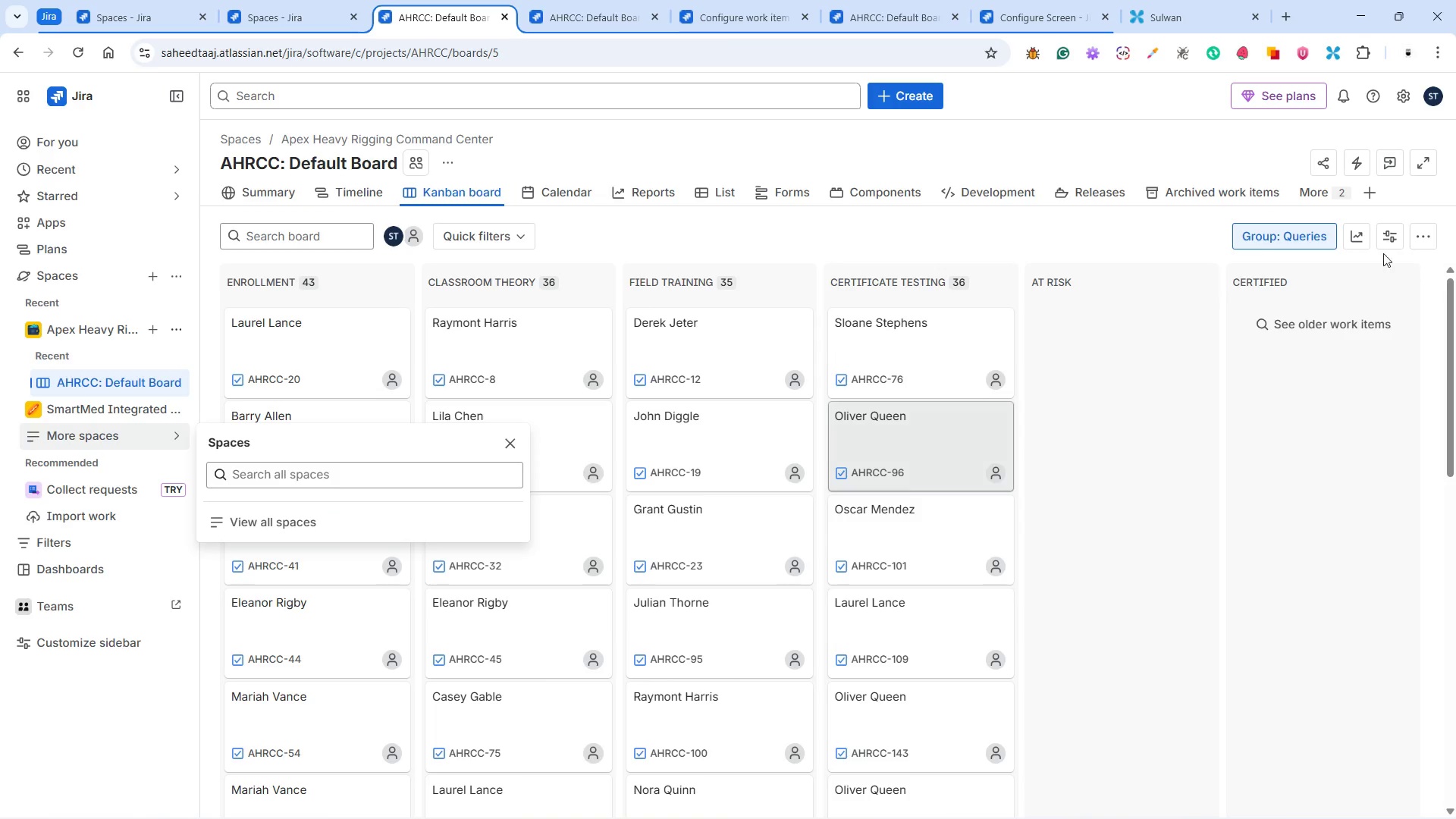 
left_click([1357, 231])
 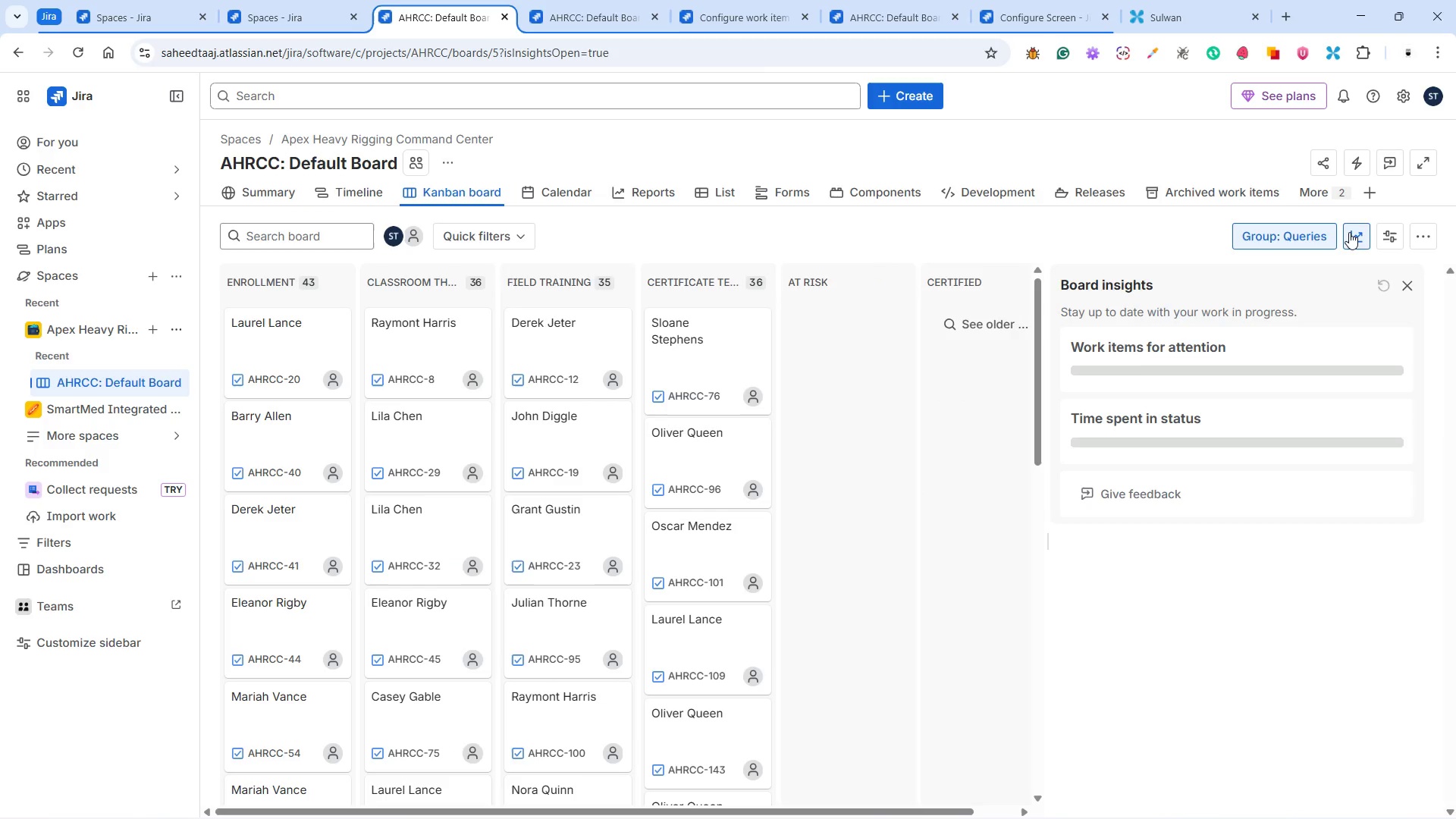 
wait(8.06)
 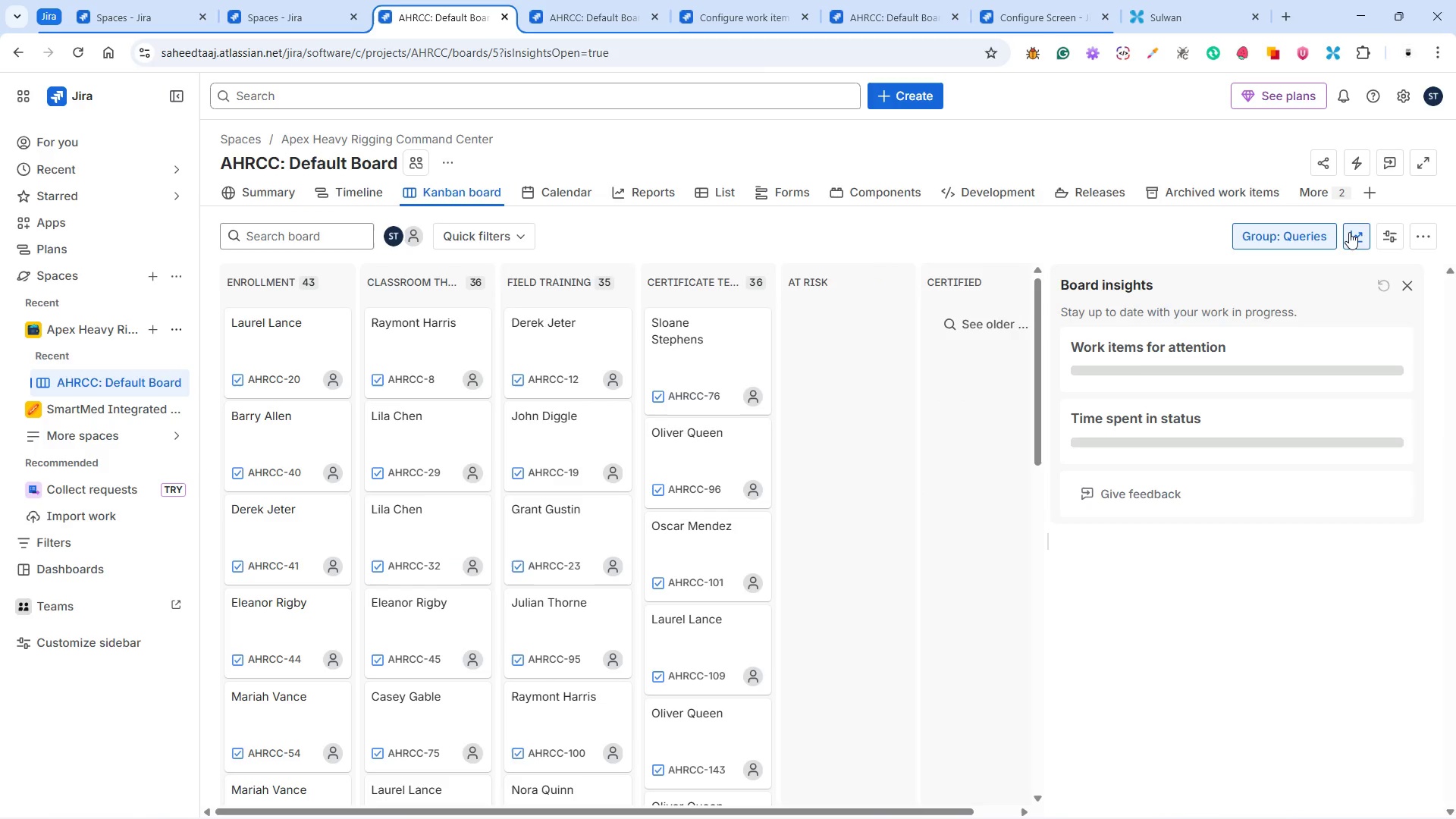 
left_click([1355, 228])
 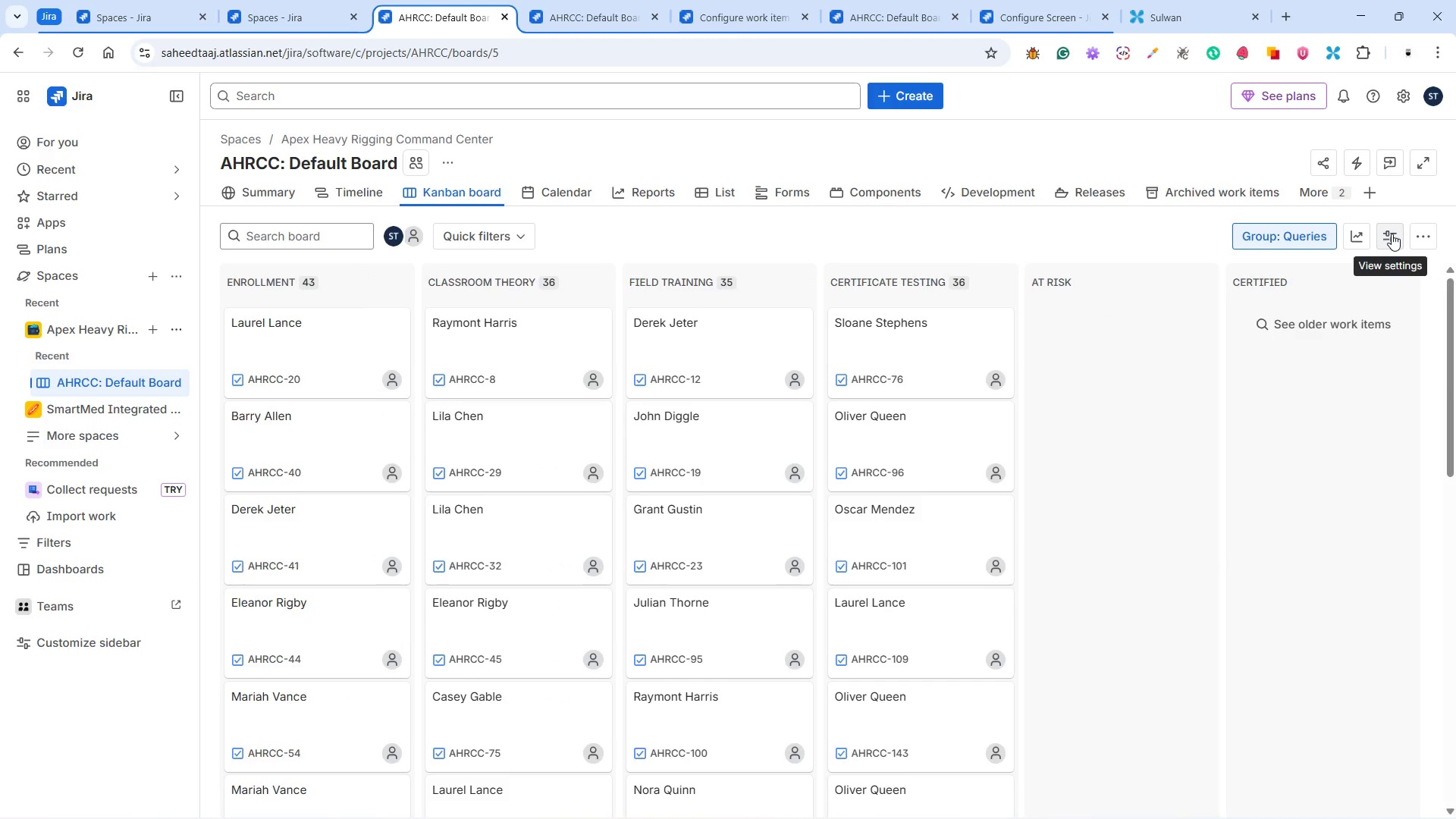 
left_click([1392, 234])
 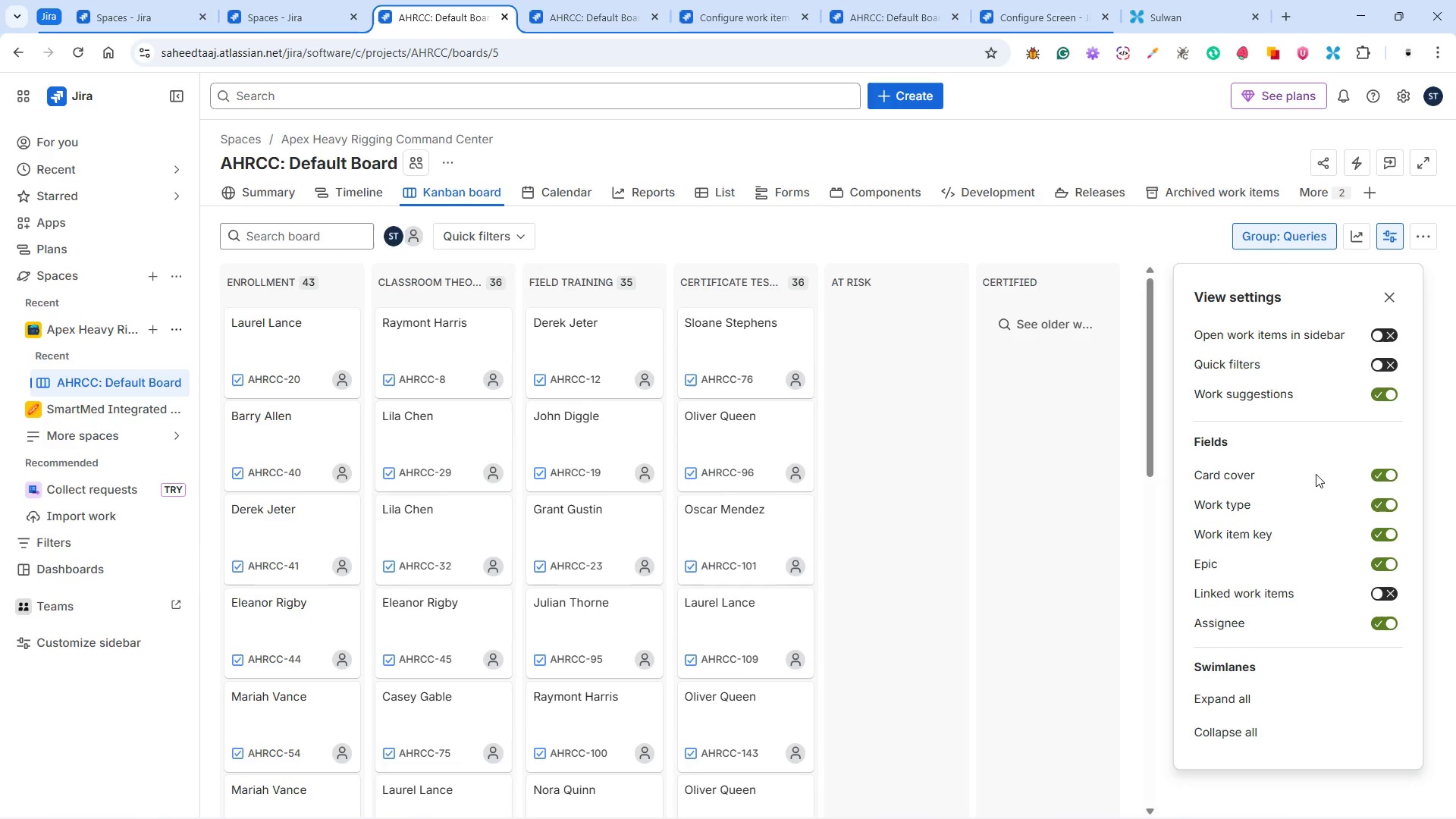 
wait(16.56)
 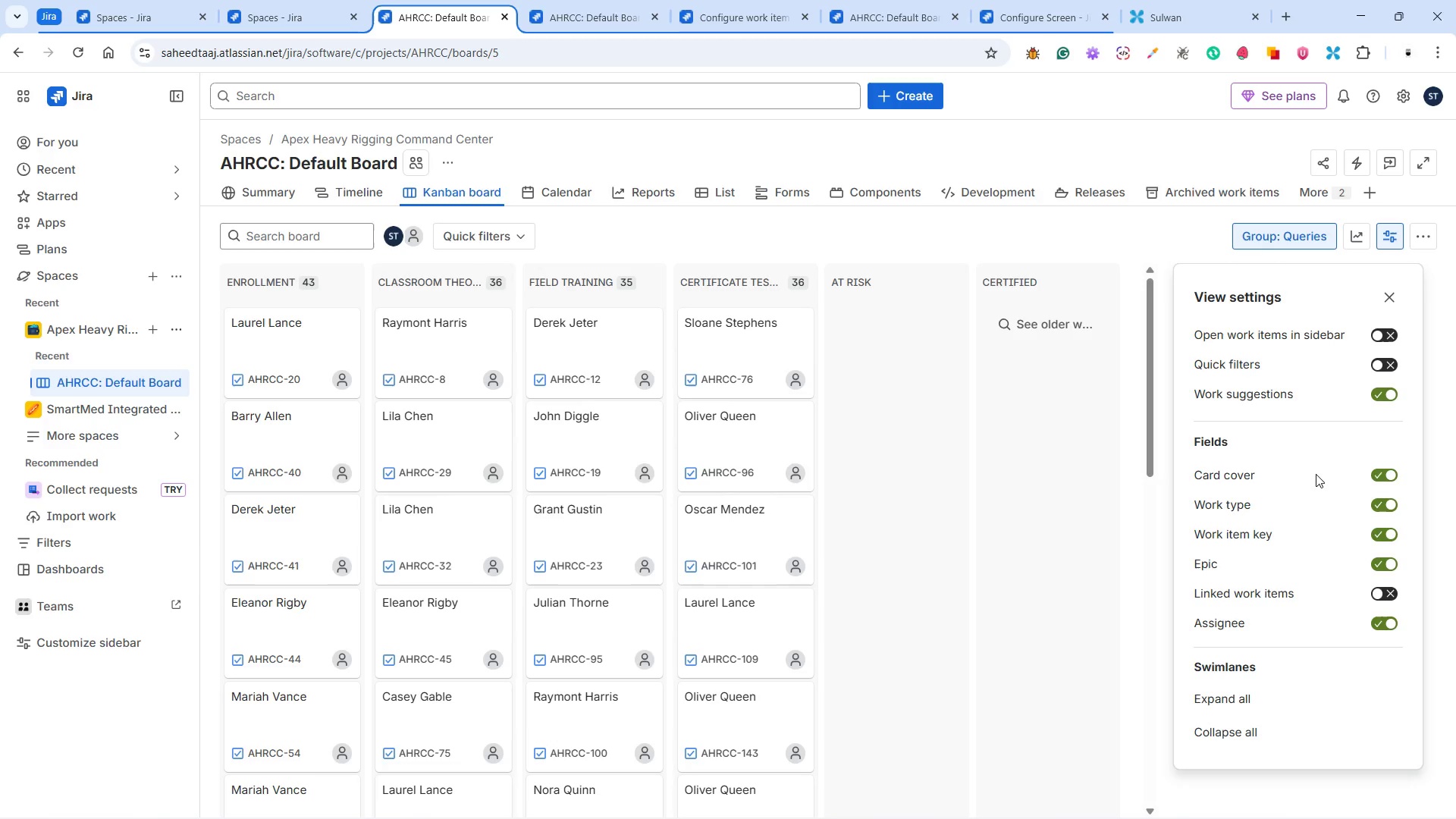 
scroll: coordinate [1287, 670], scroll_direction: down, amount: 3.0
 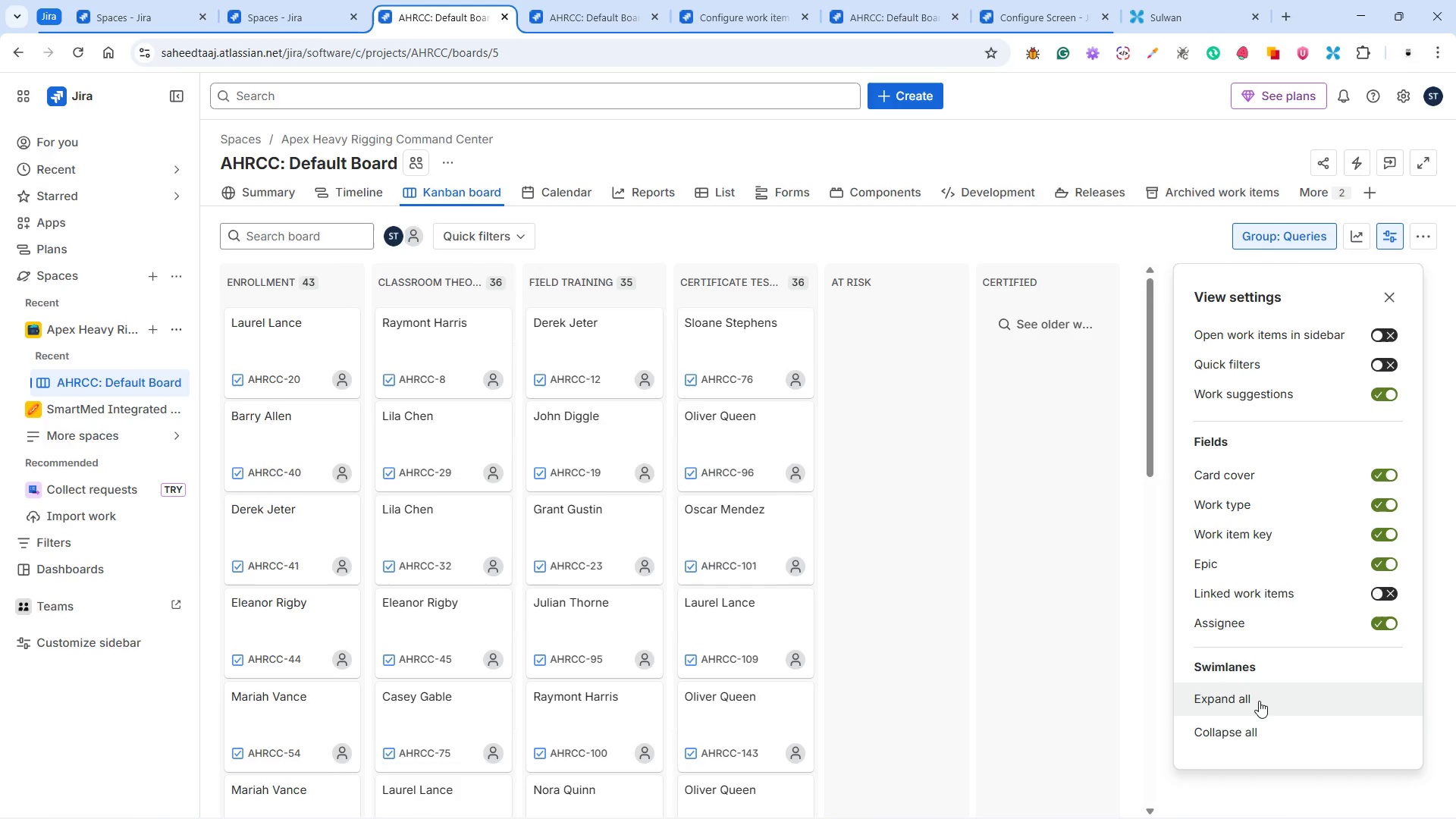 
left_click([1259, 701])
 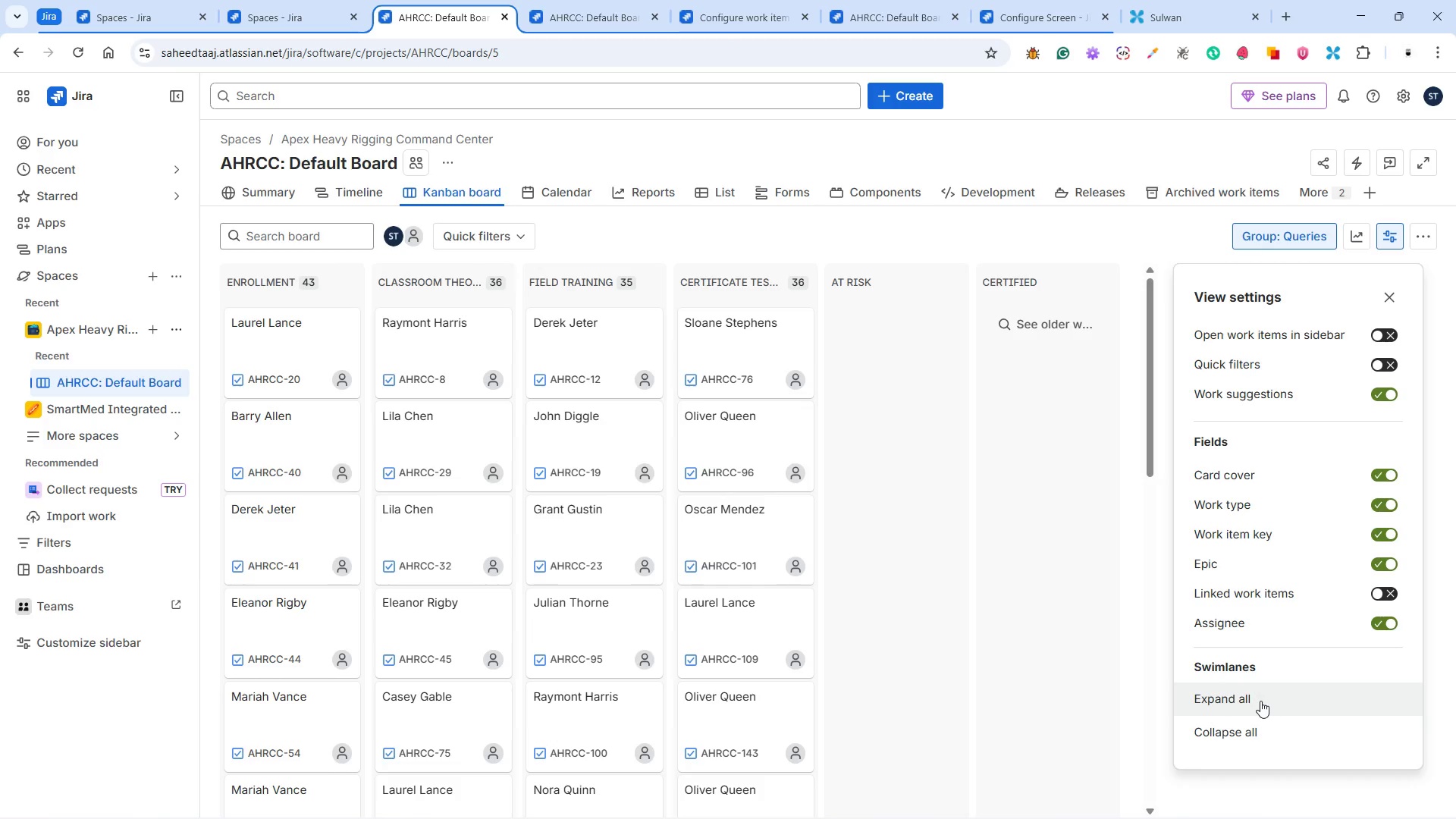 
wait(9.05)
 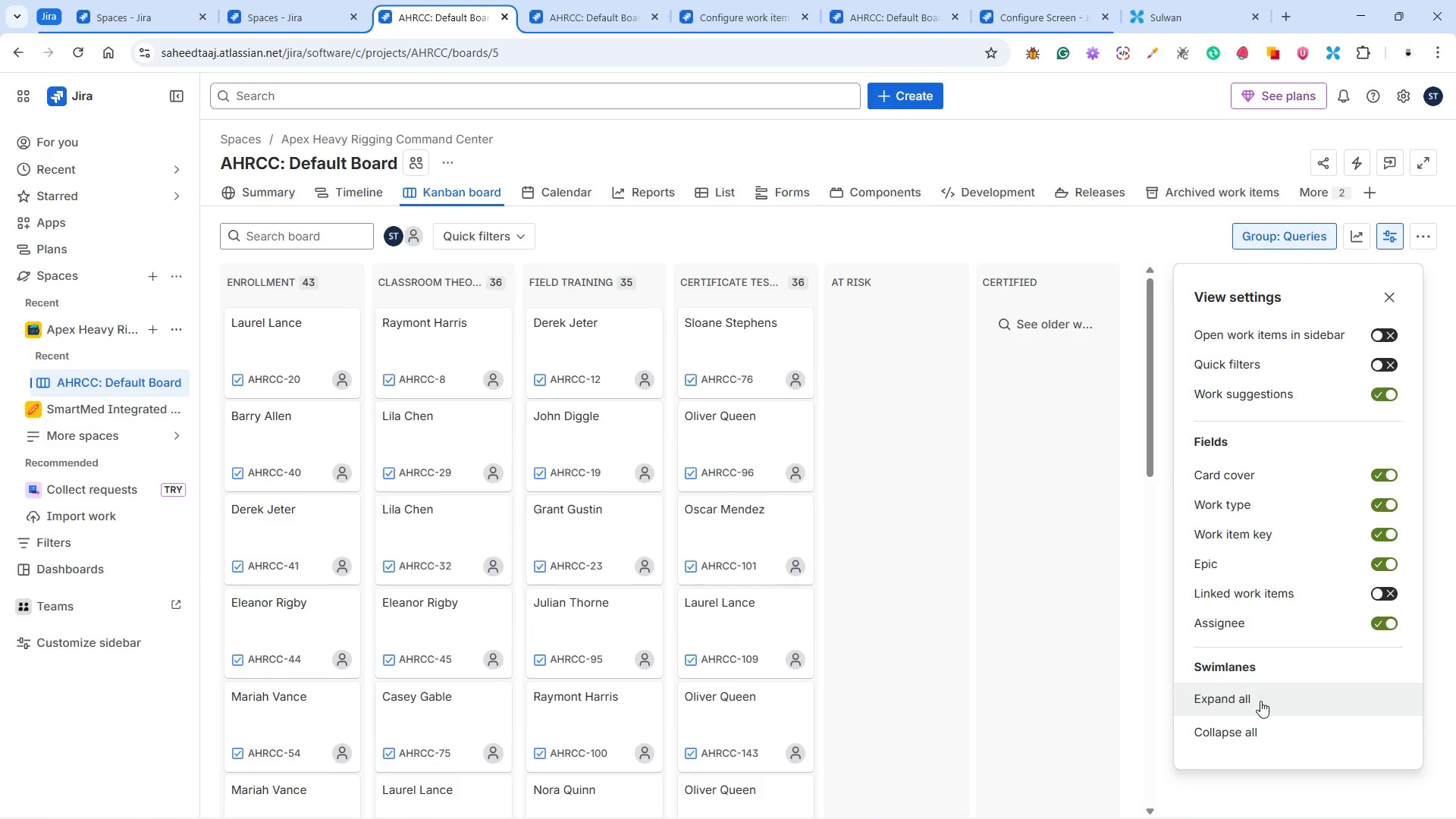 
left_click([1426, 230])
 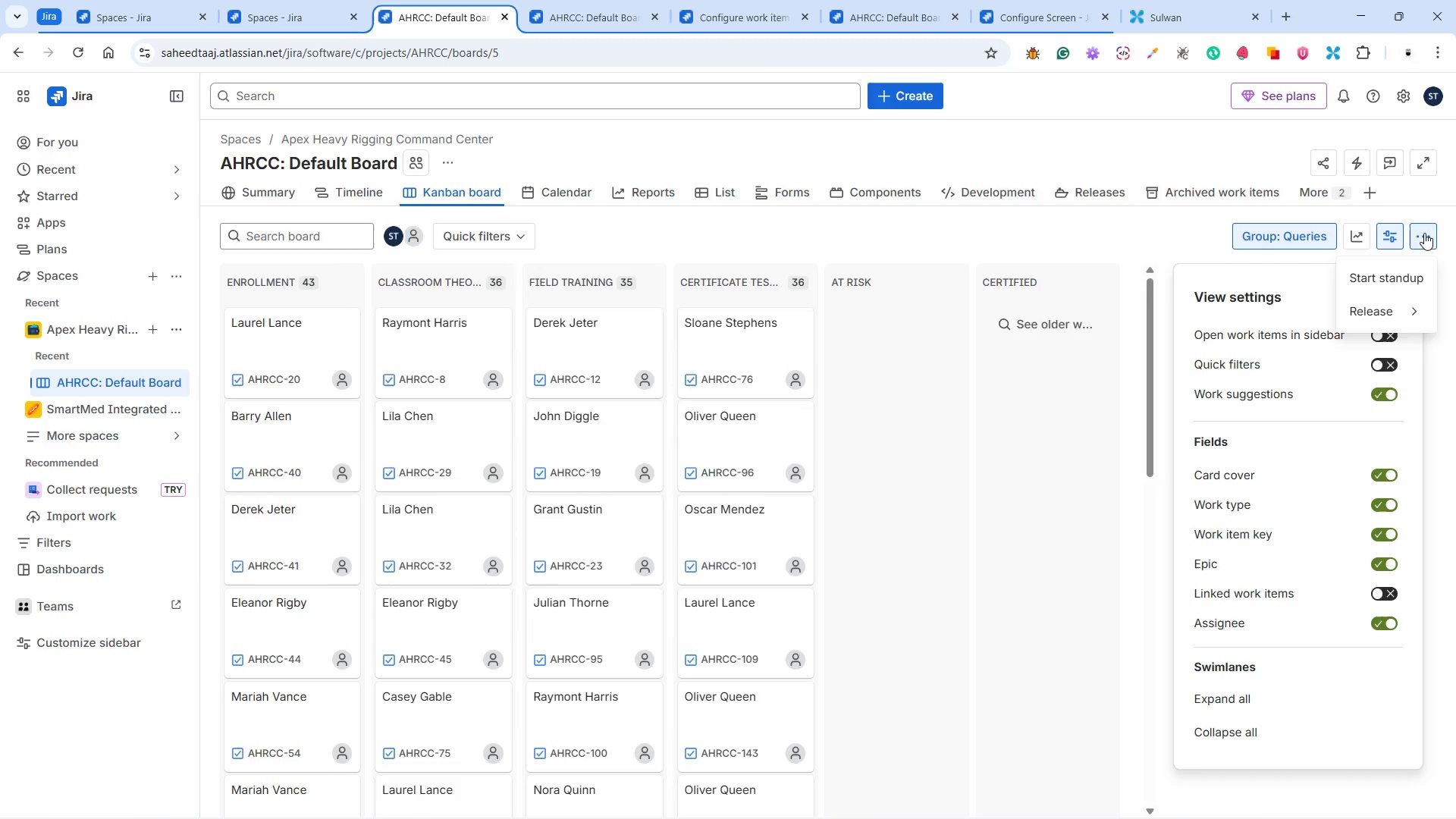 
left_click([1210, 234])
 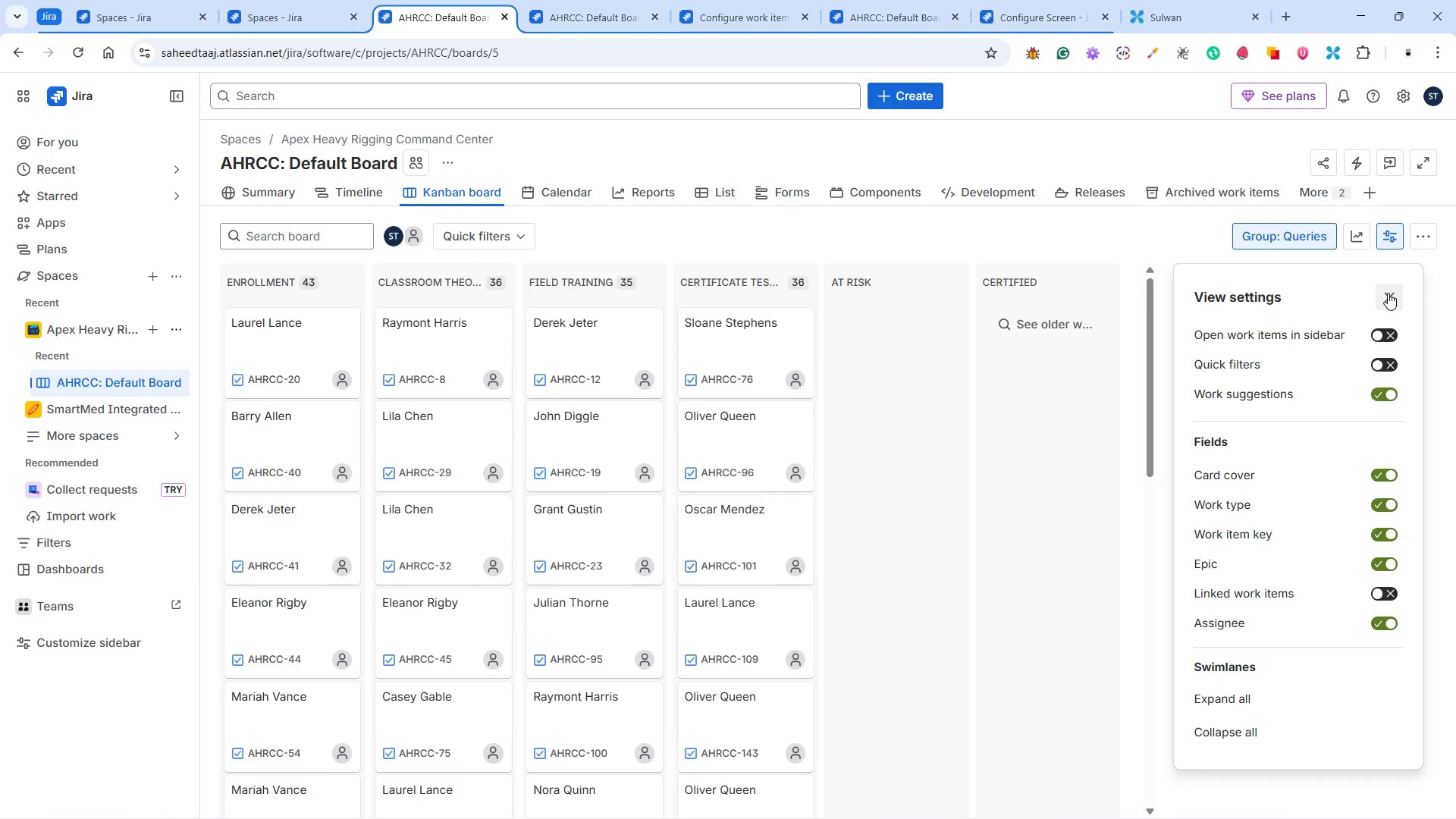 
left_click([1388, 293])
 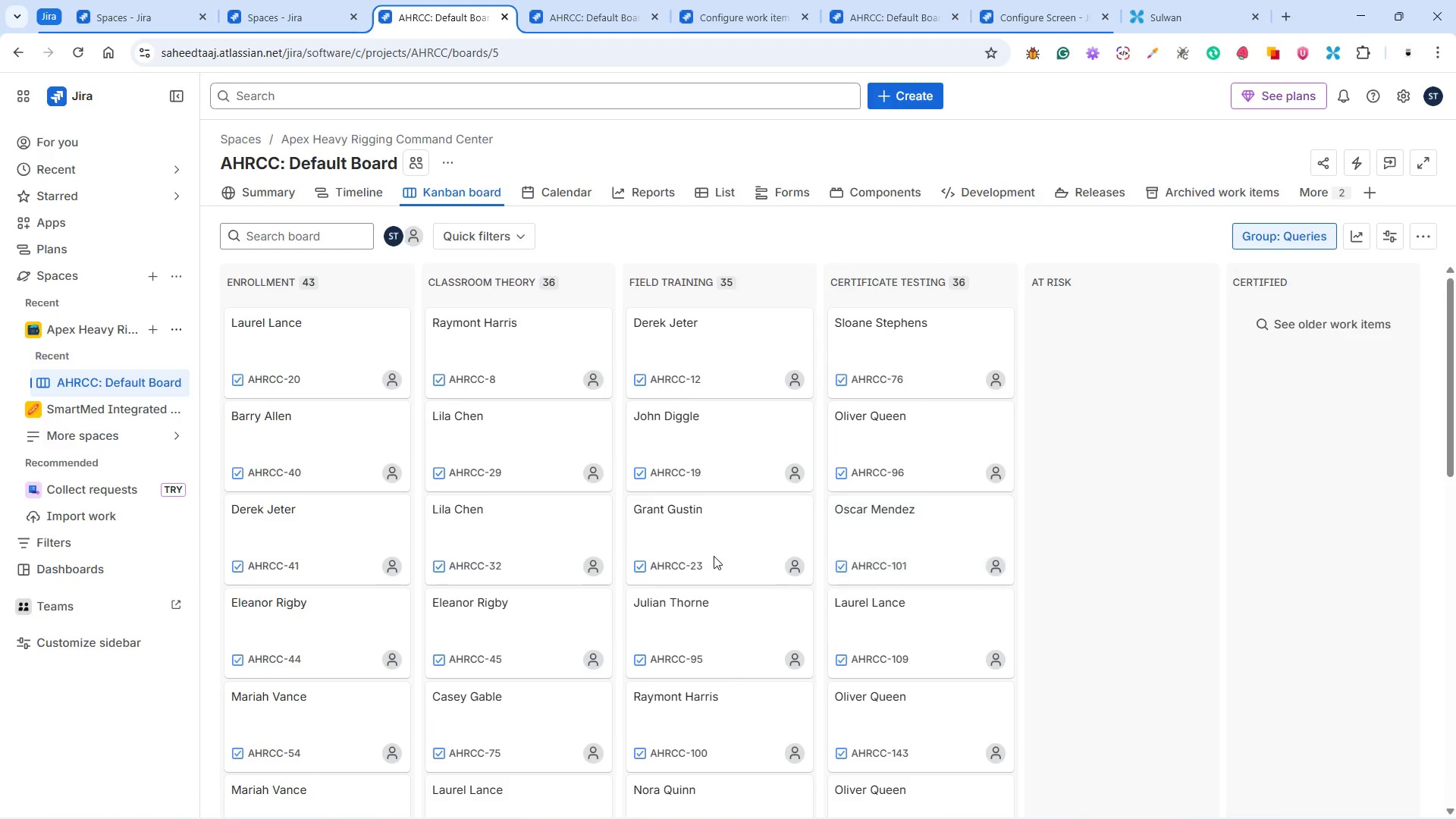 
wait(41.53)
 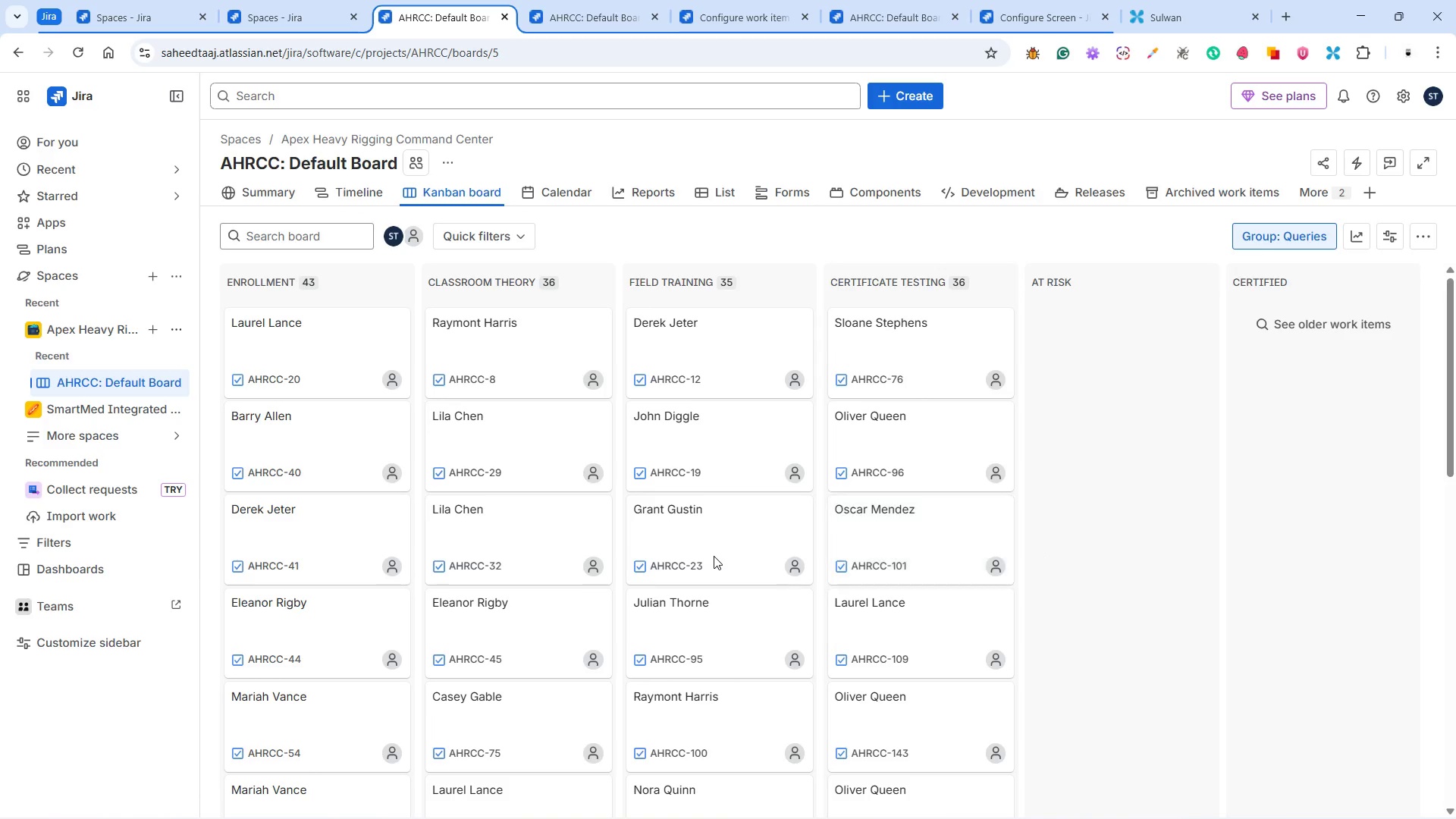 
mouse_move([497, 336])
 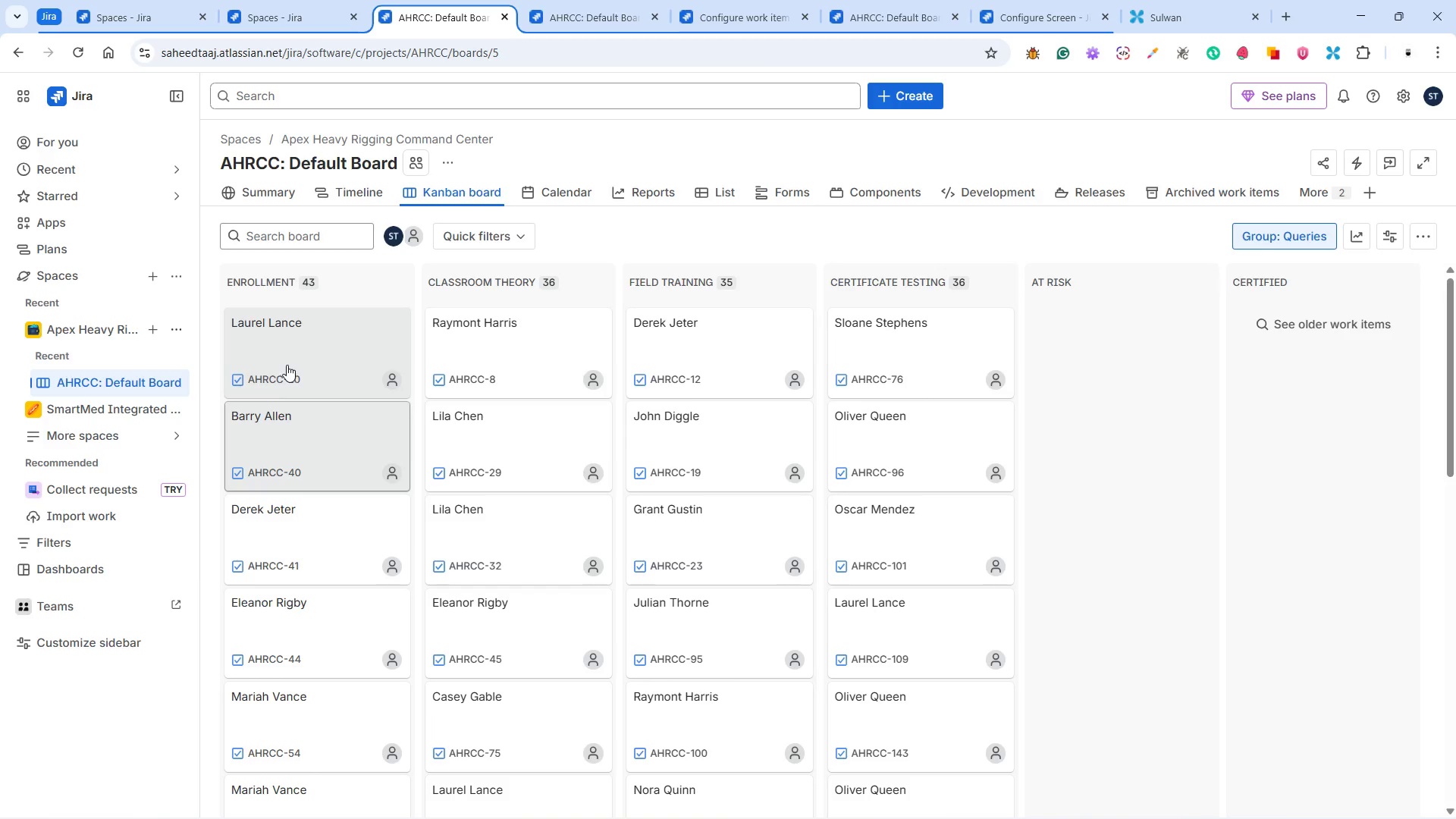 
mouse_move([311, 355])
 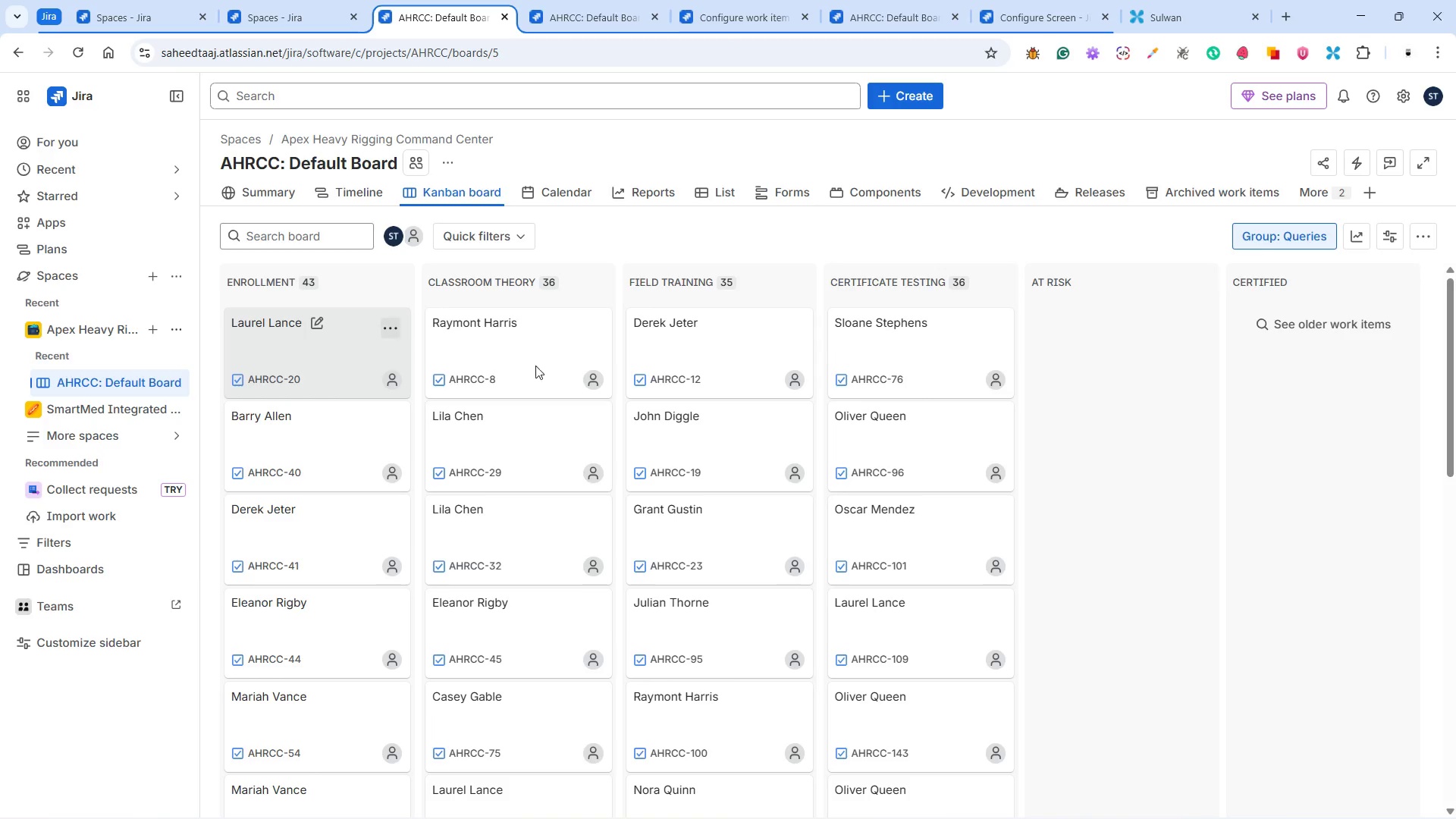 
mouse_move([511, 368])
 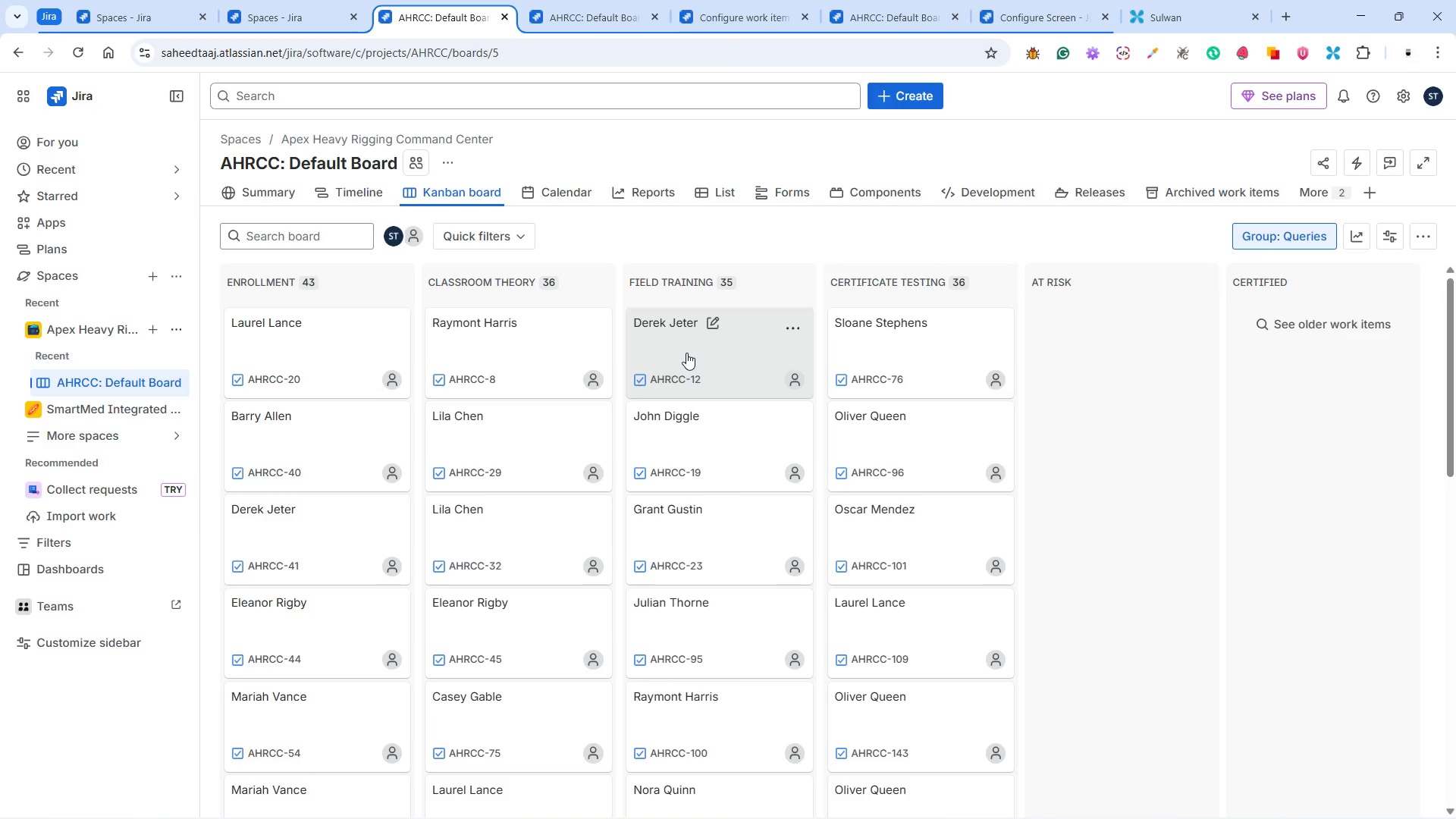 
wait(40.46)
 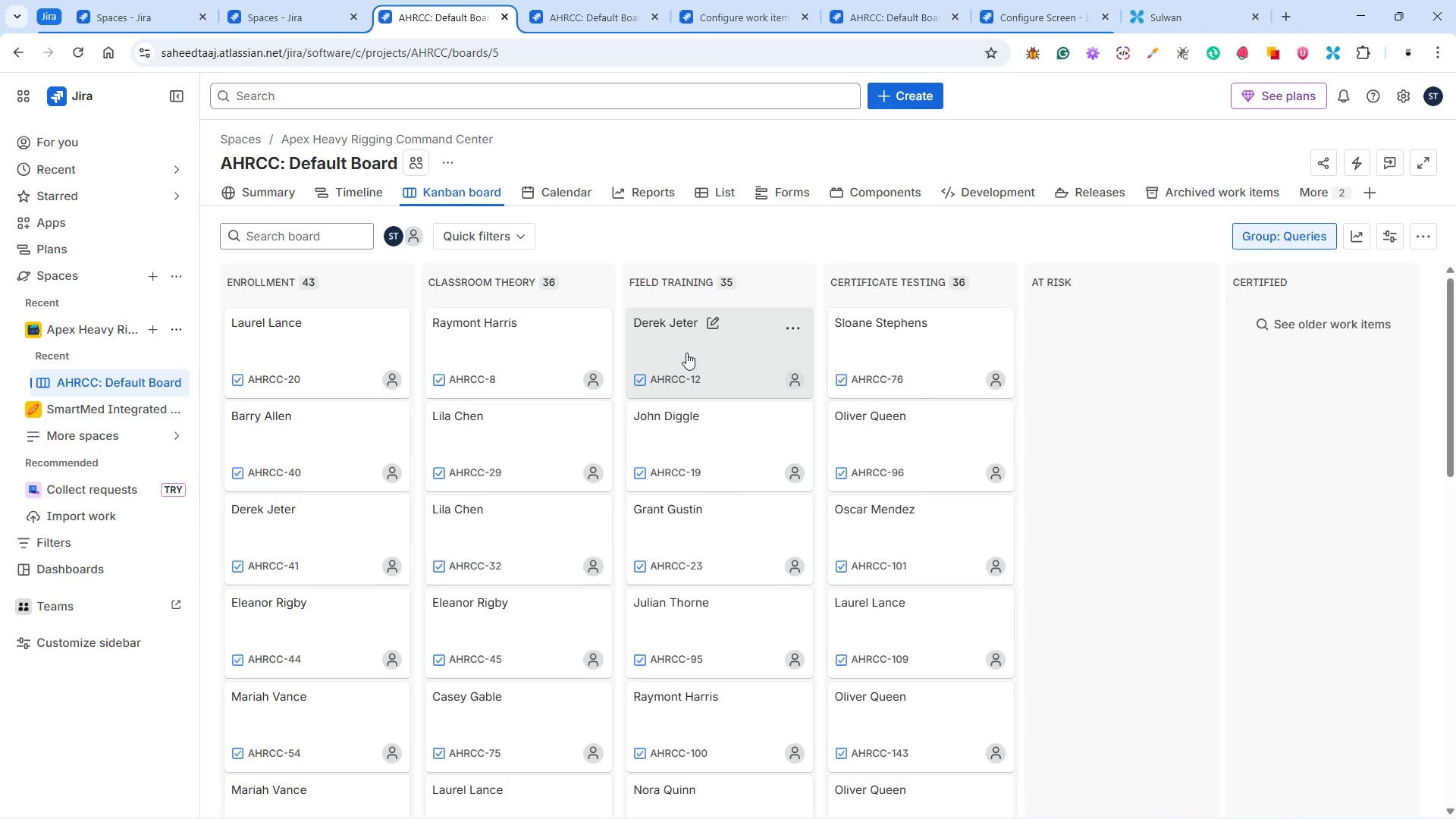 
left_click([700, 352])
 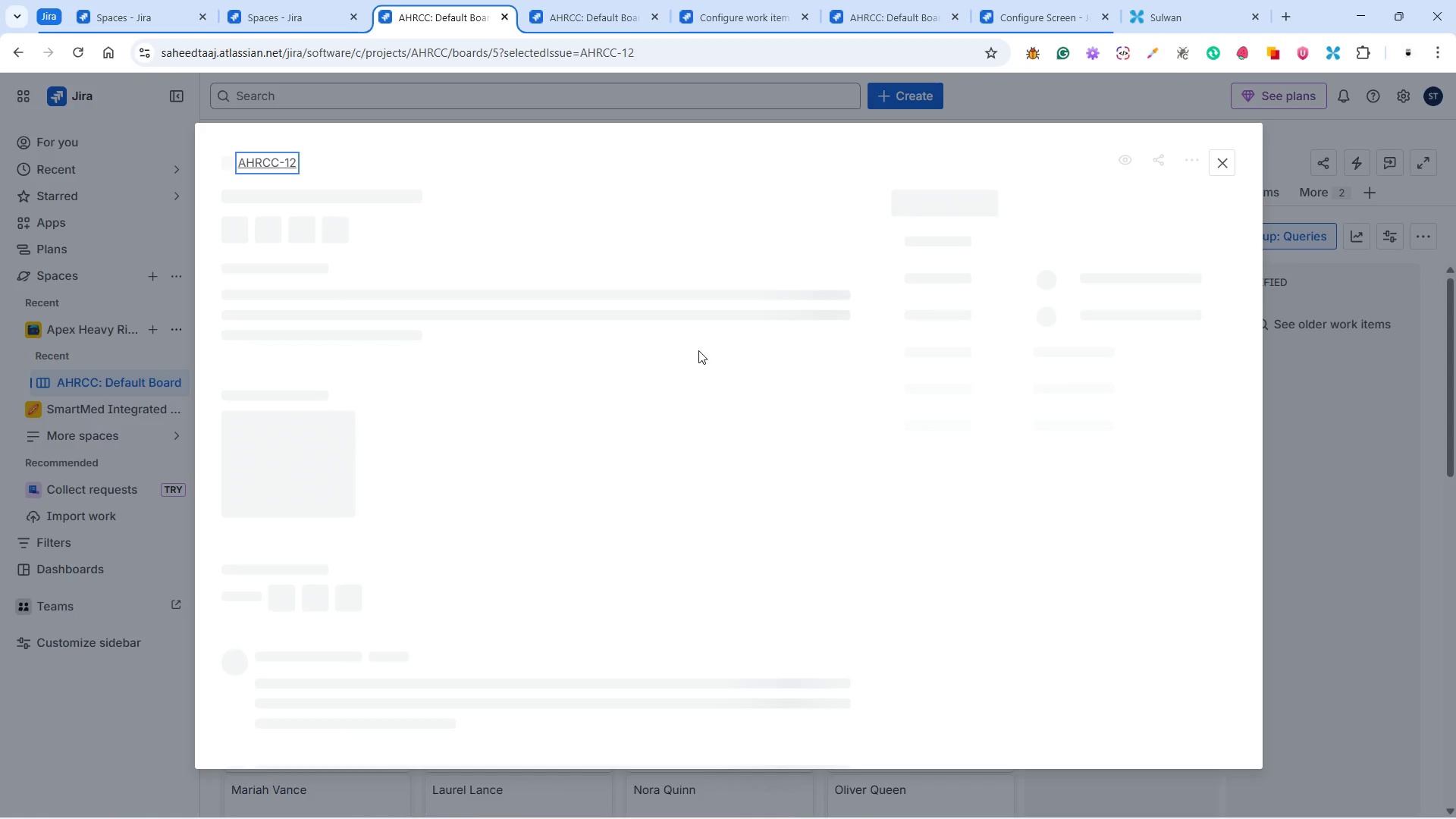 
wait(5.54)
 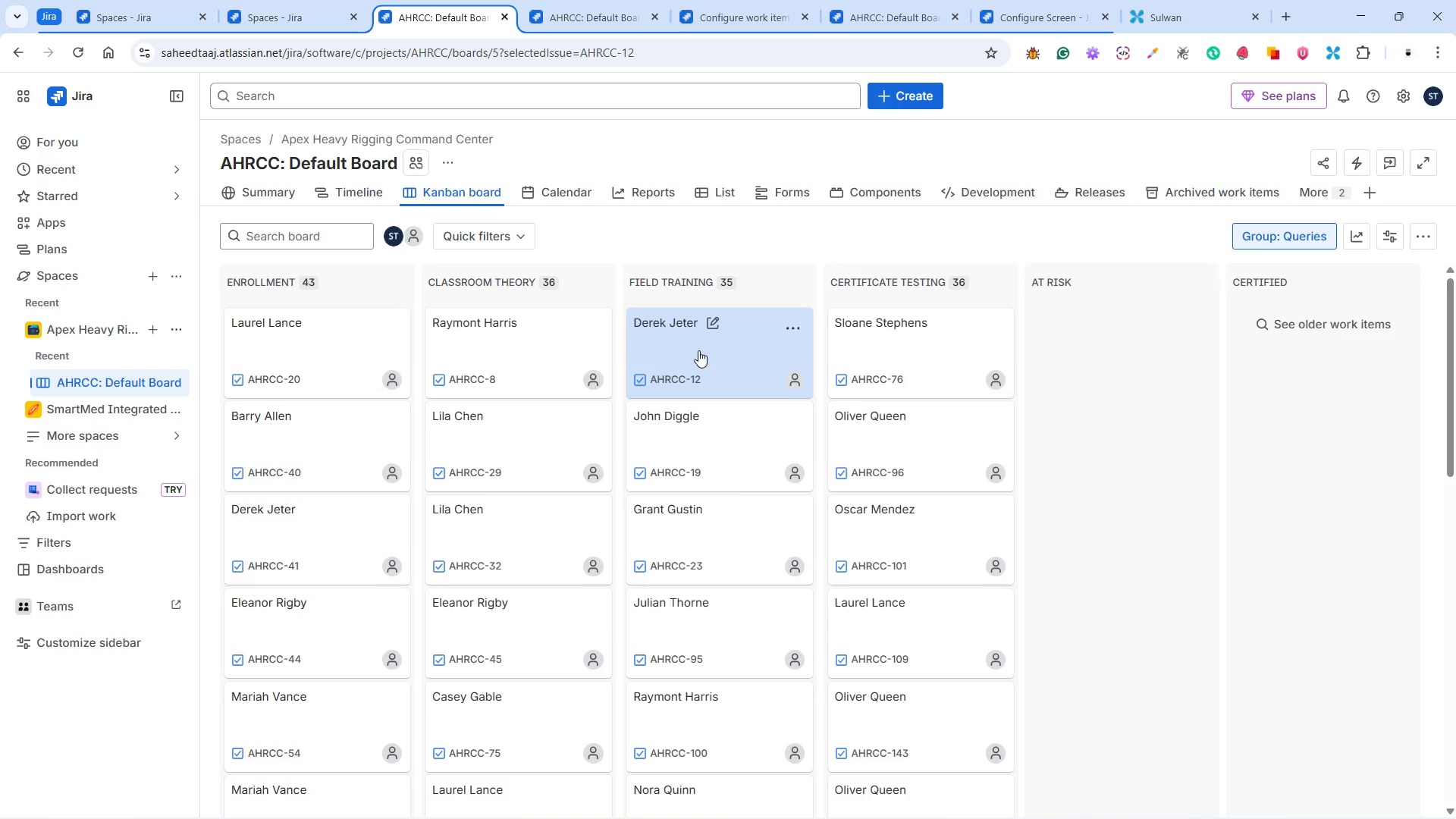 
mouse_move([879, 371])
 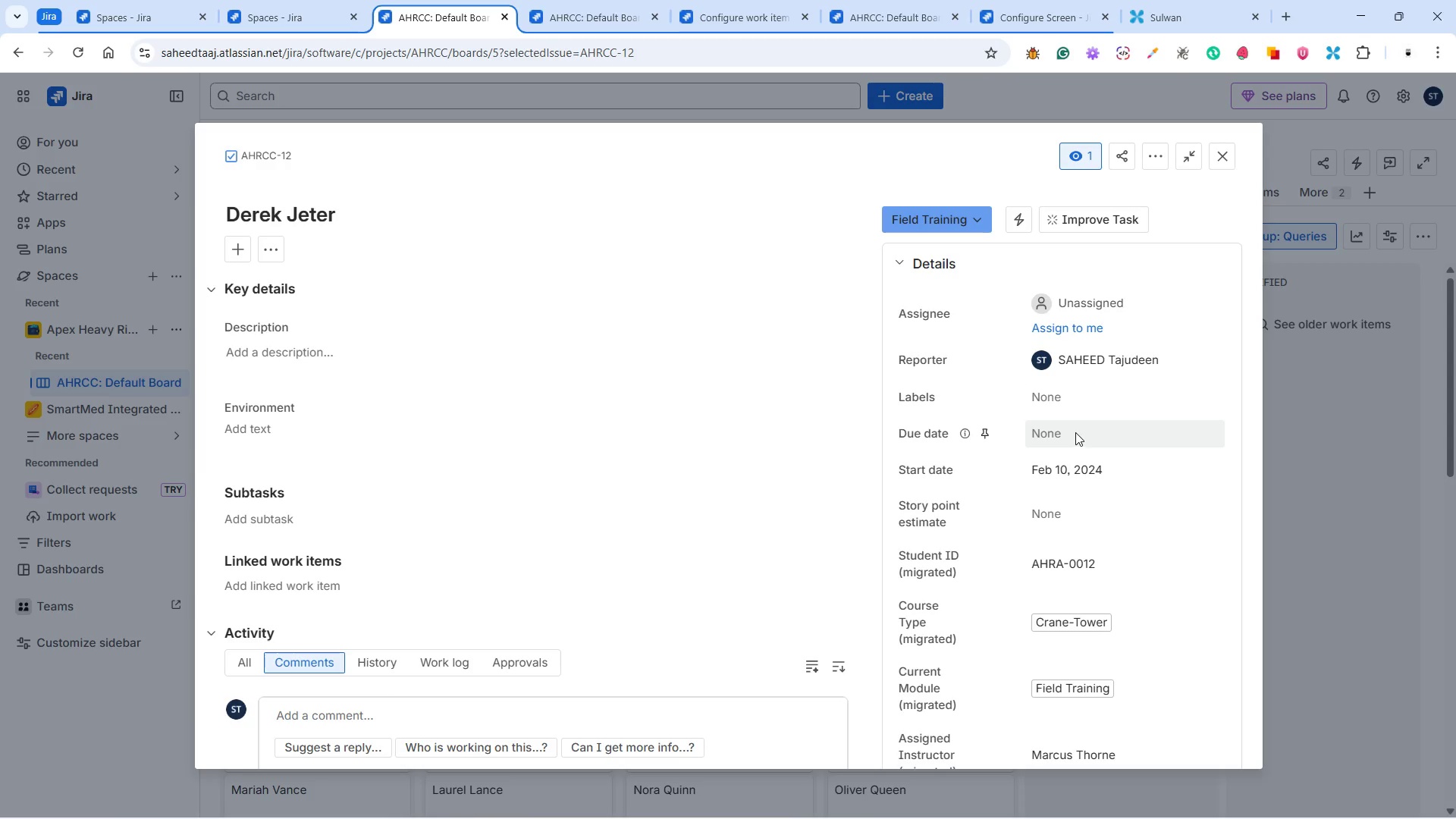 
wait(5.77)
 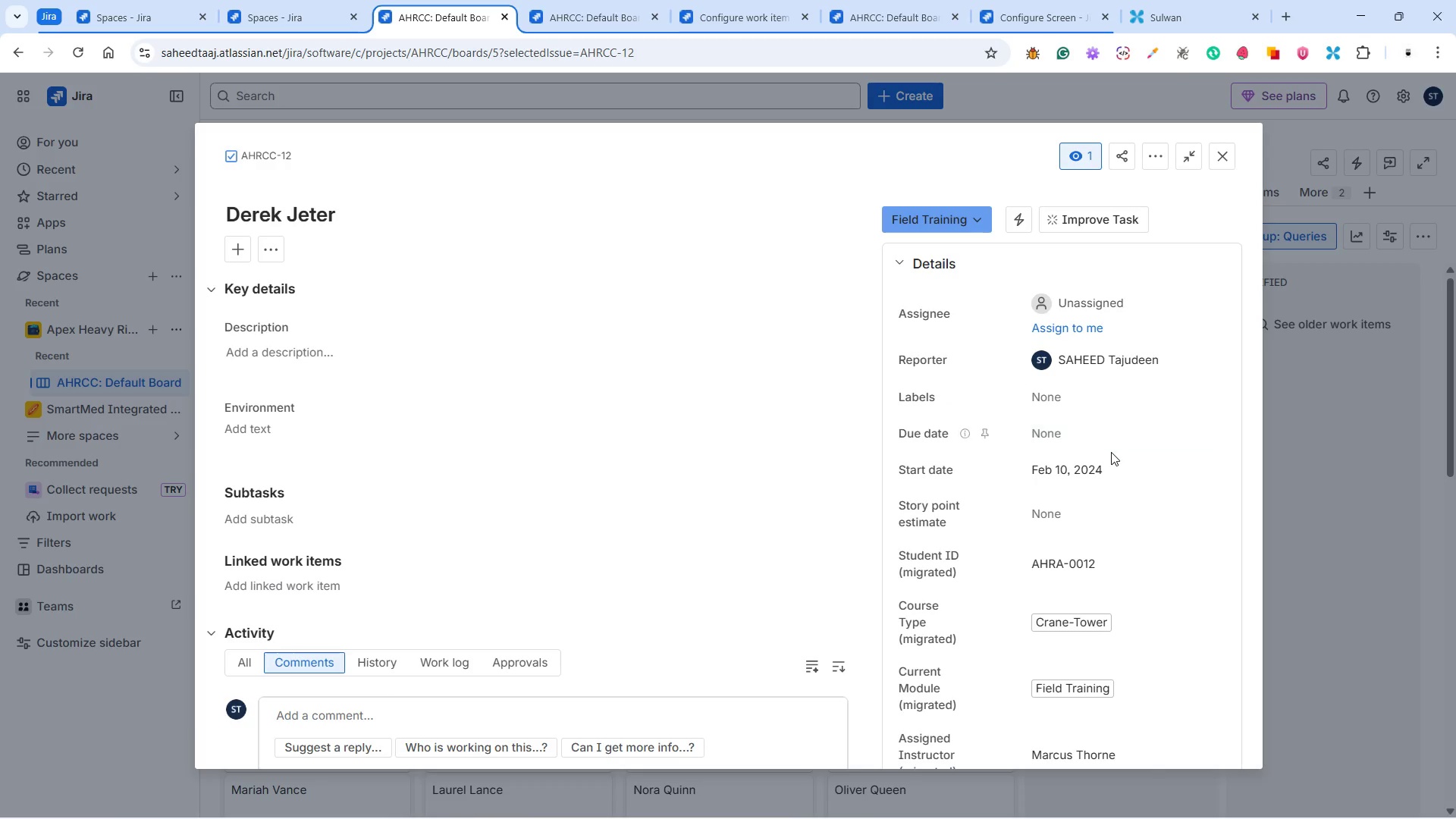 
left_click([1093, 464])
 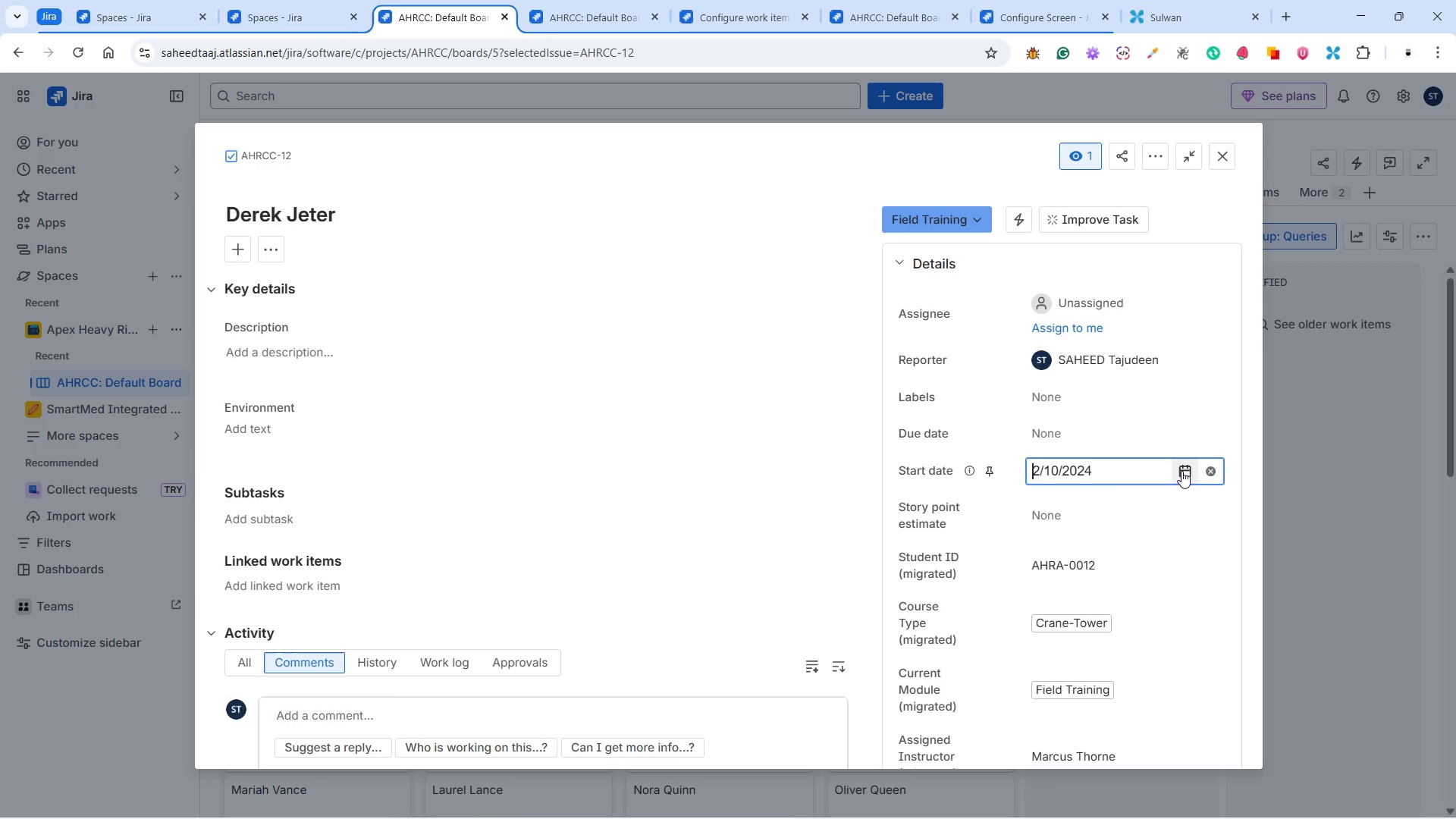 
left_click([1181, 471])
 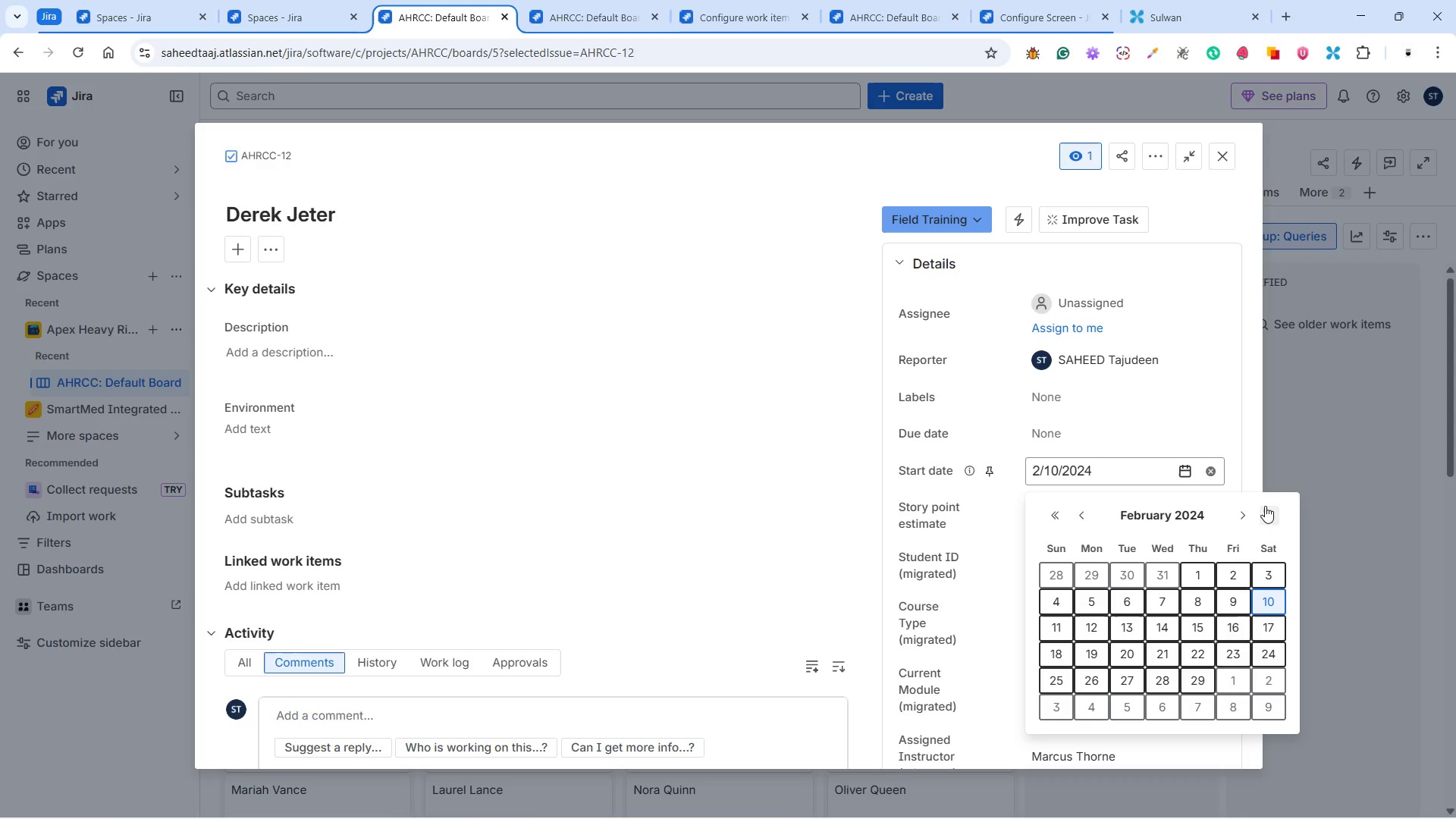 
left_click([1268, 506])
 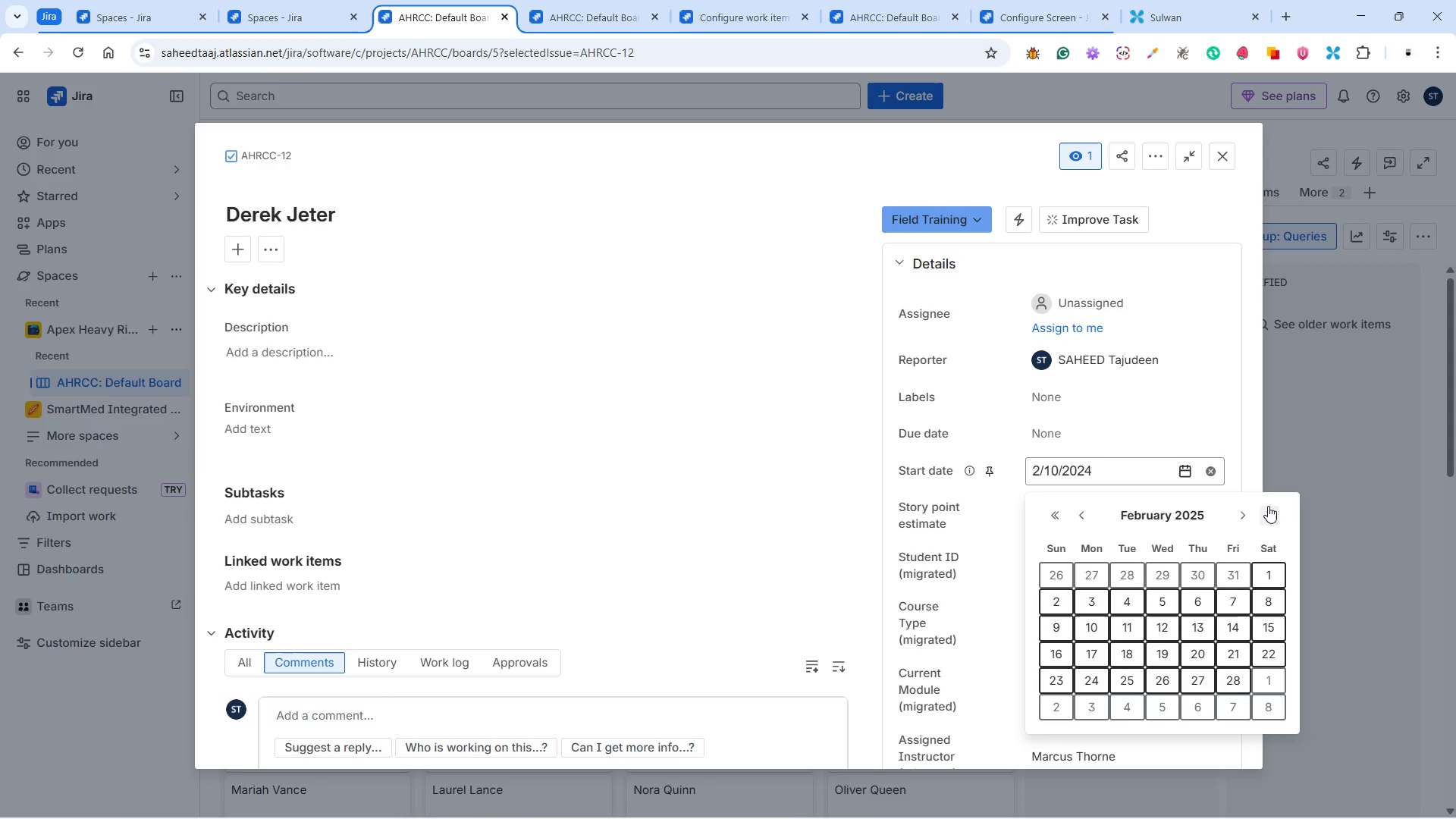 
double_click([1268, 506])
 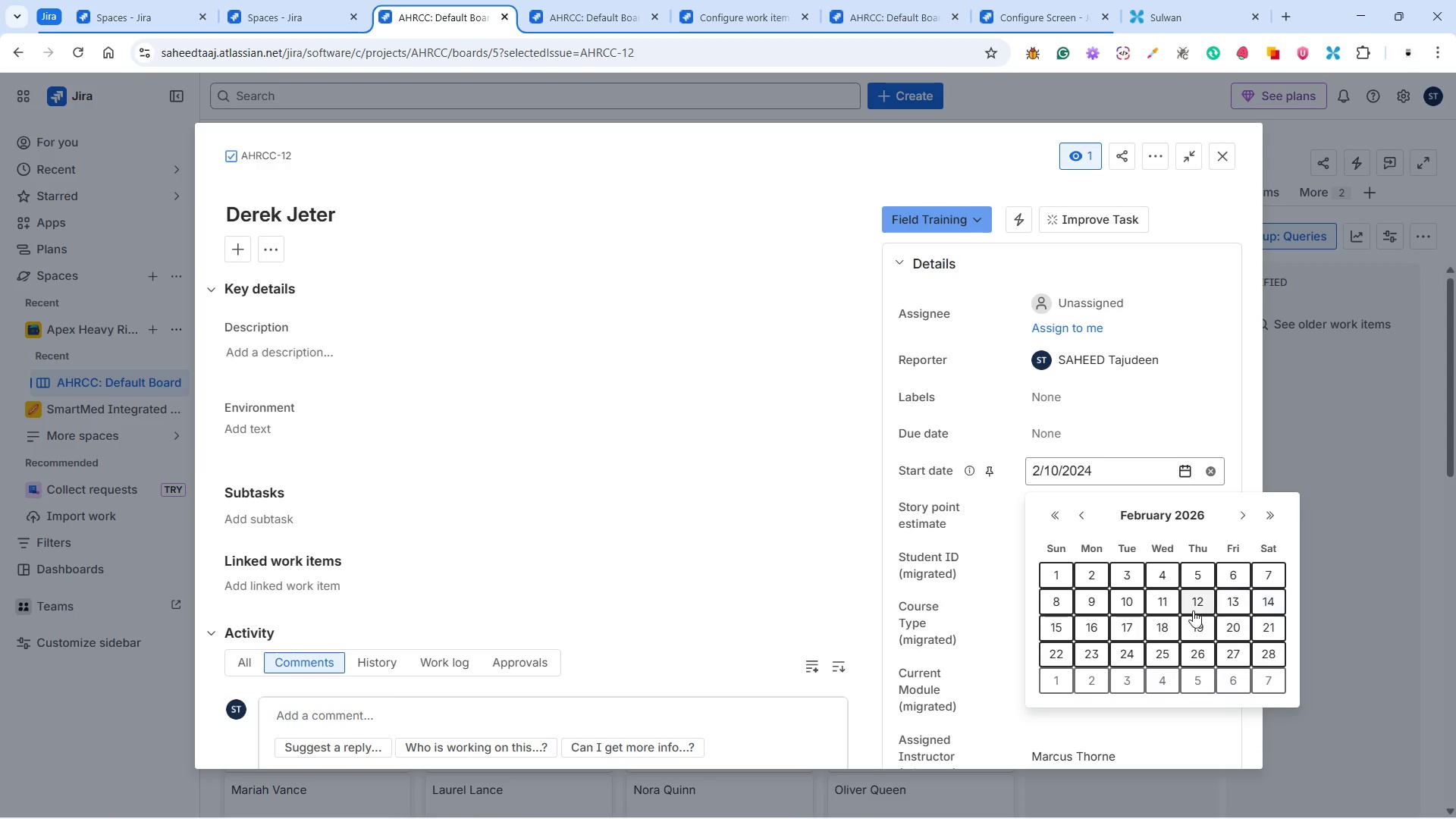 
left_click([1133, 602])
 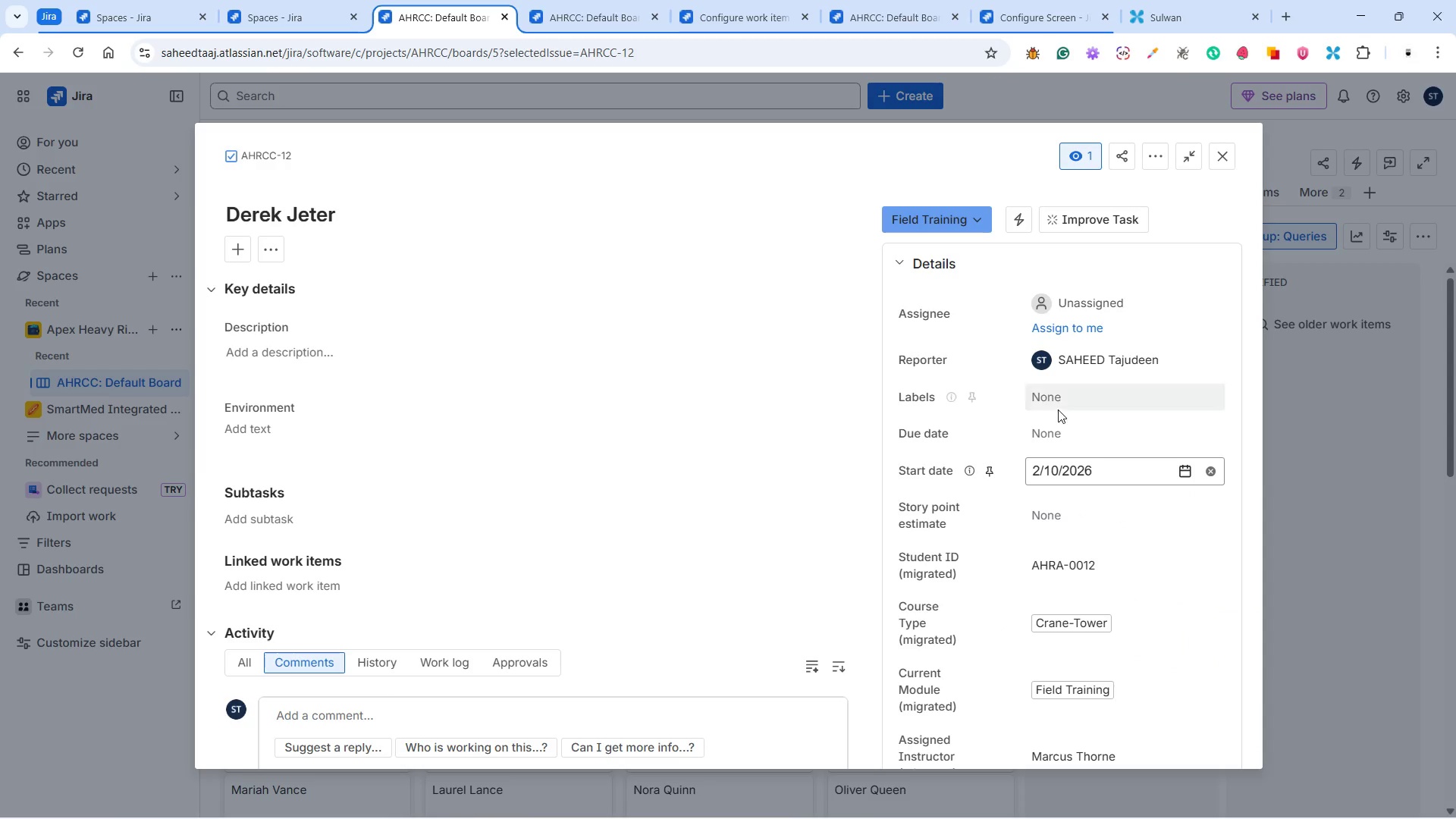 
left_click([1073, 437])
 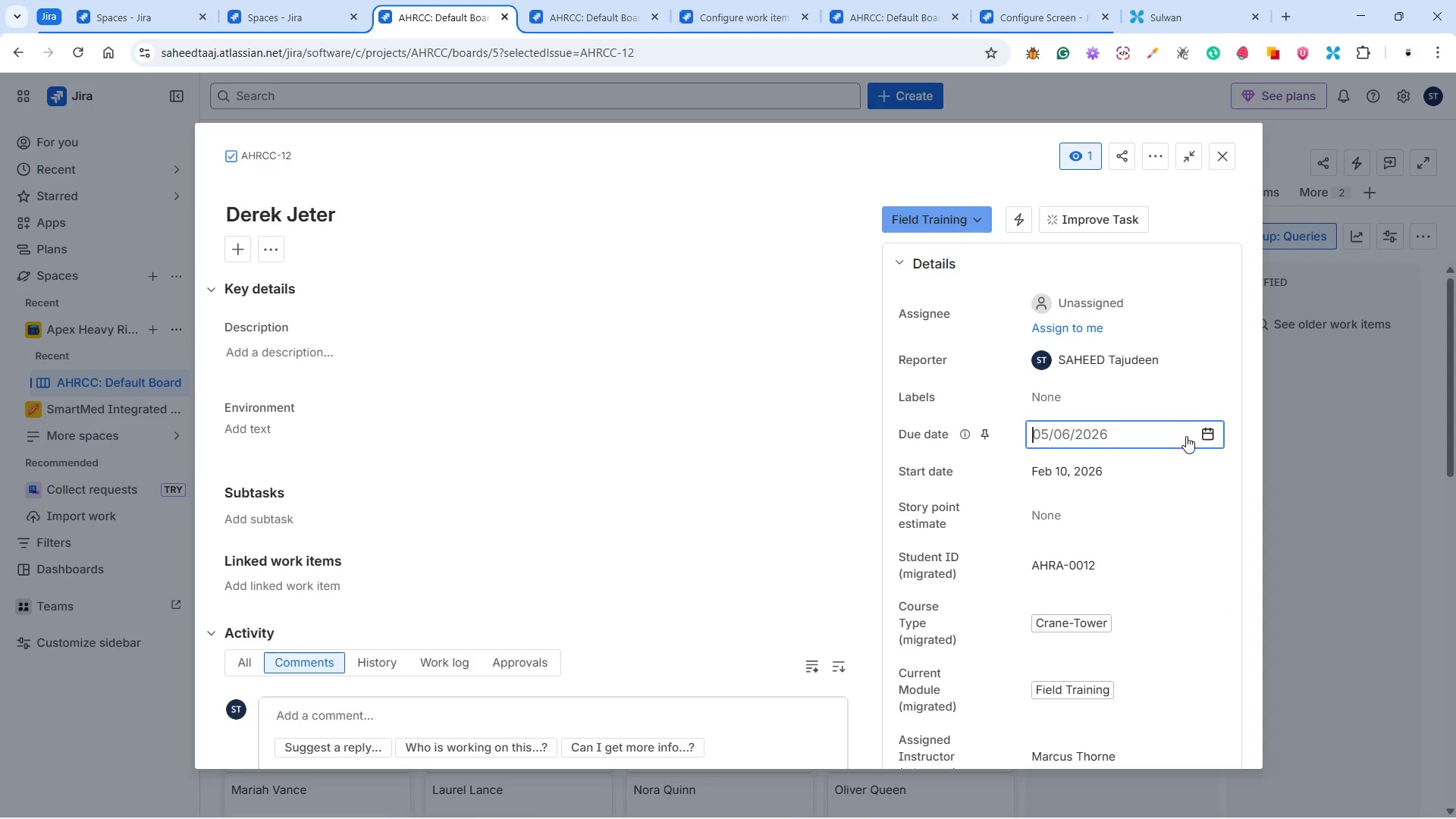 
left_click([1212, 430])
 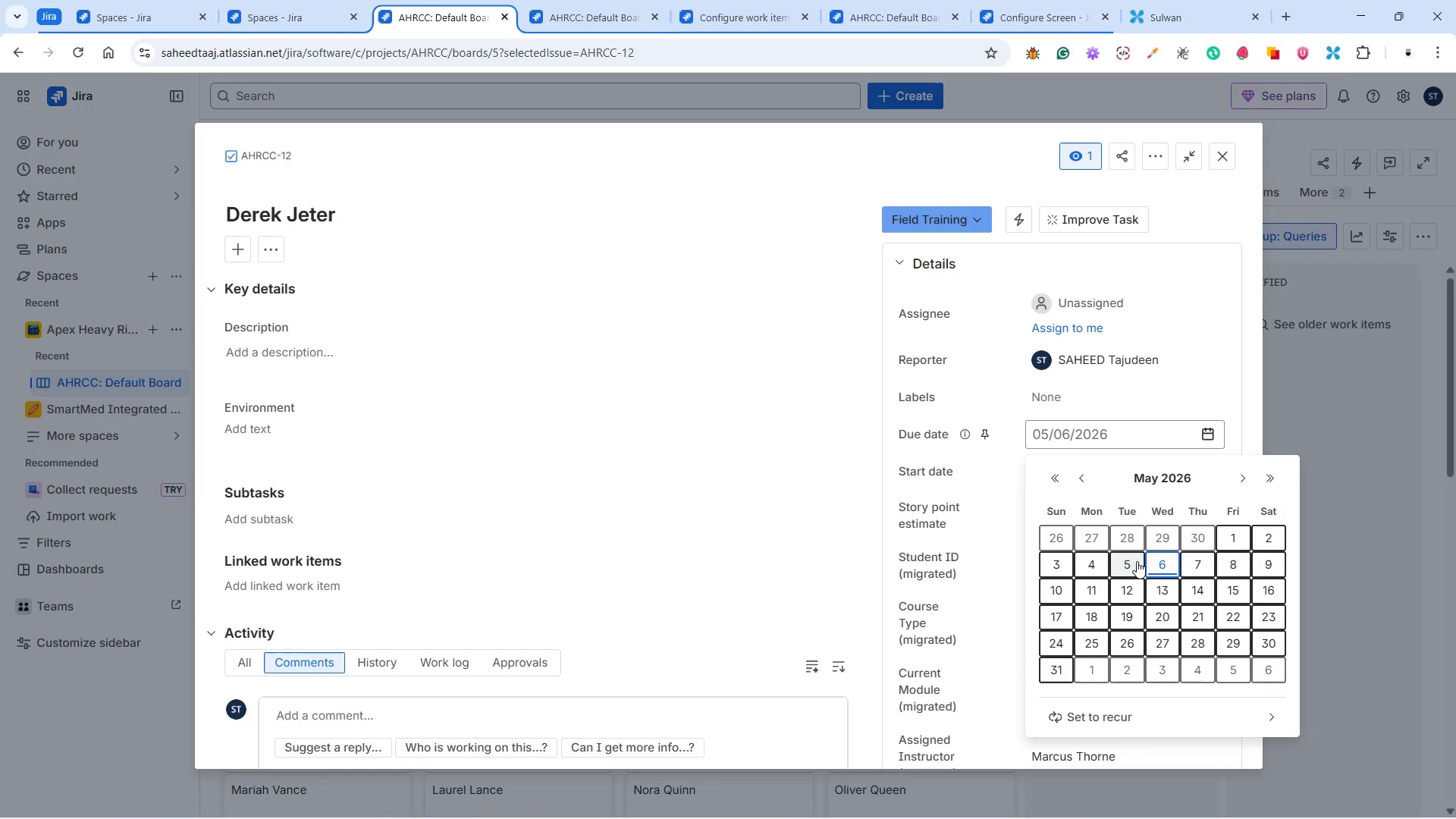 
left_click([1125, 560])
 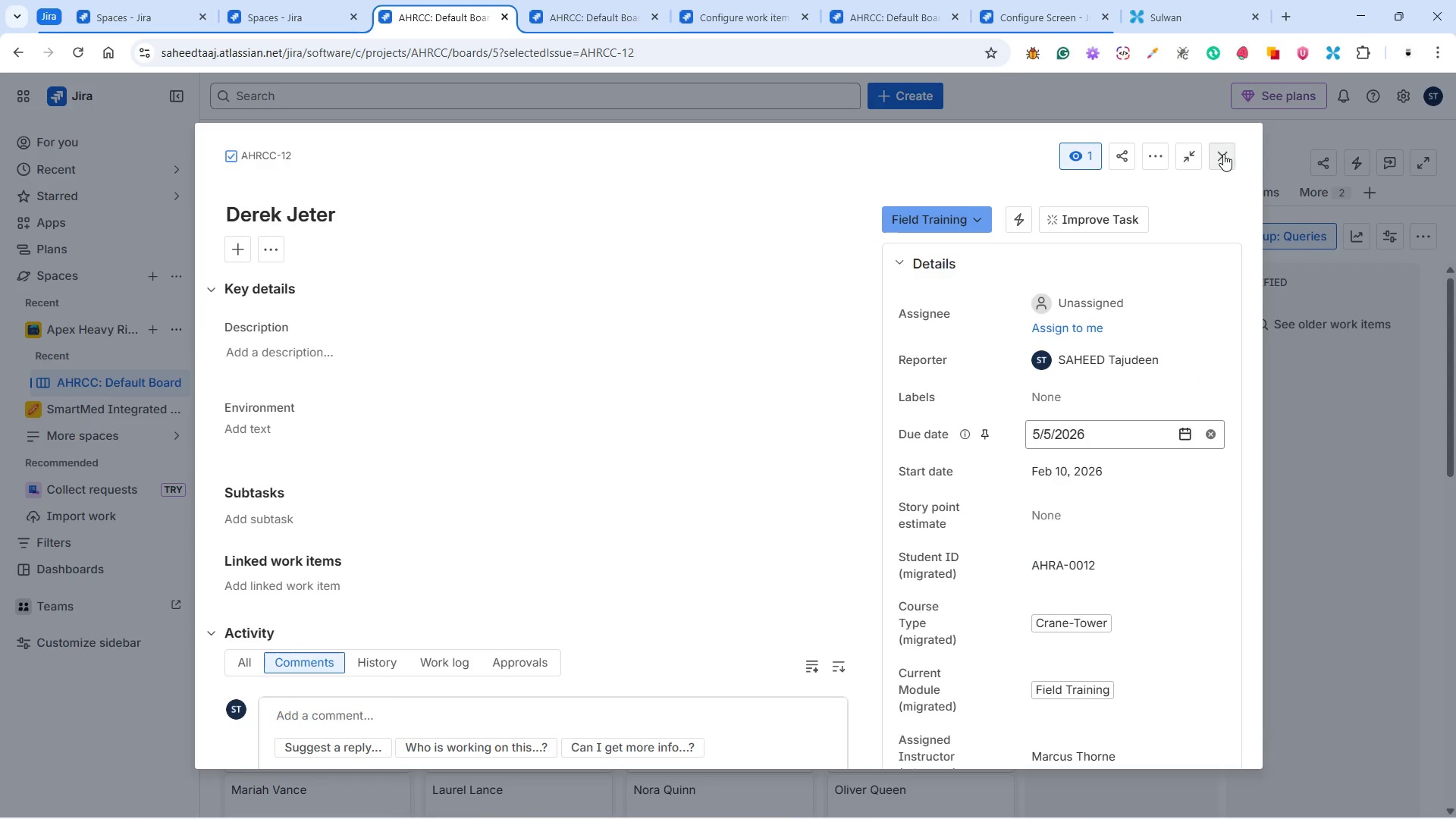 
wait(7.06)
 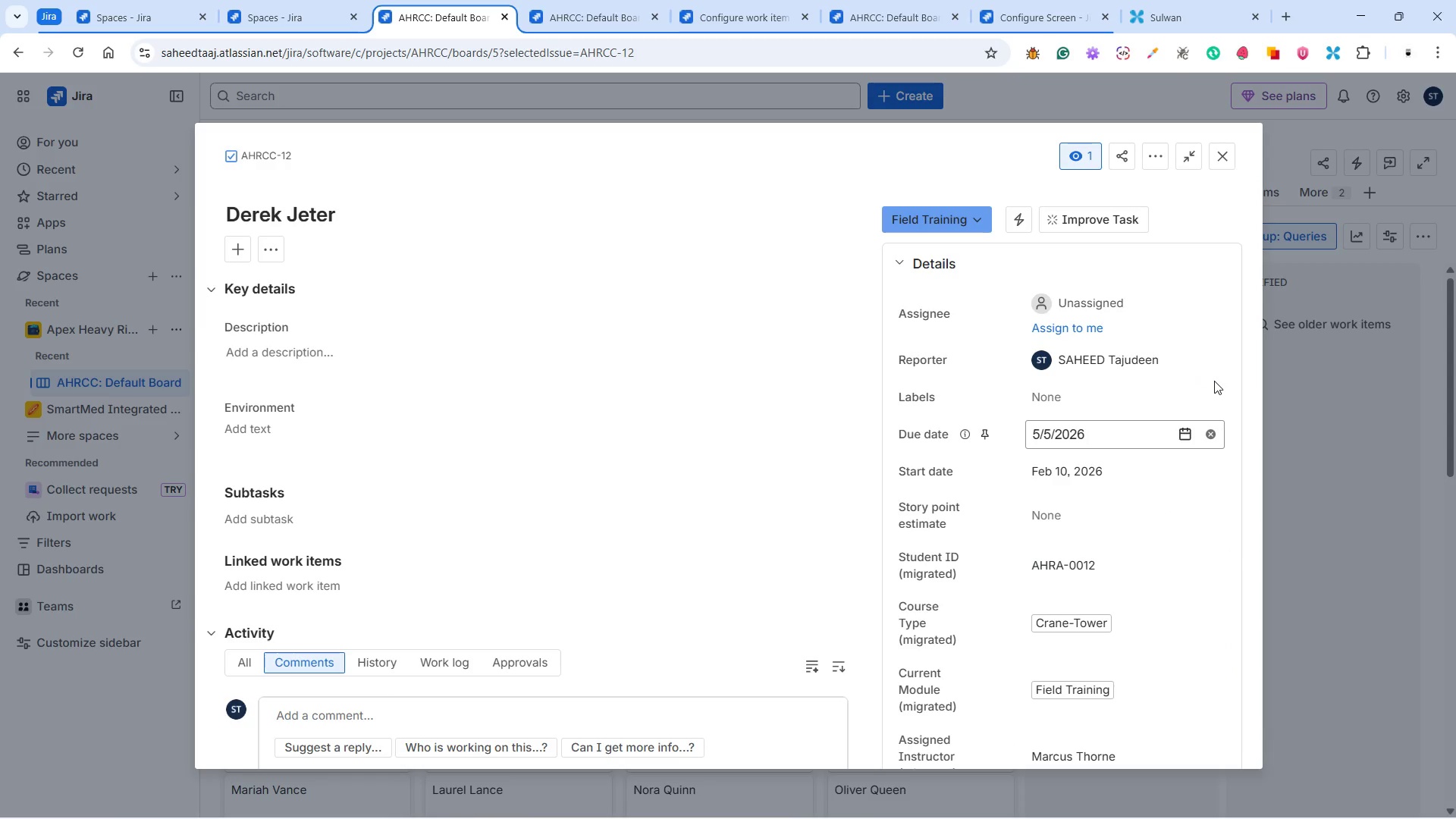 
left_click([1223, 154])
 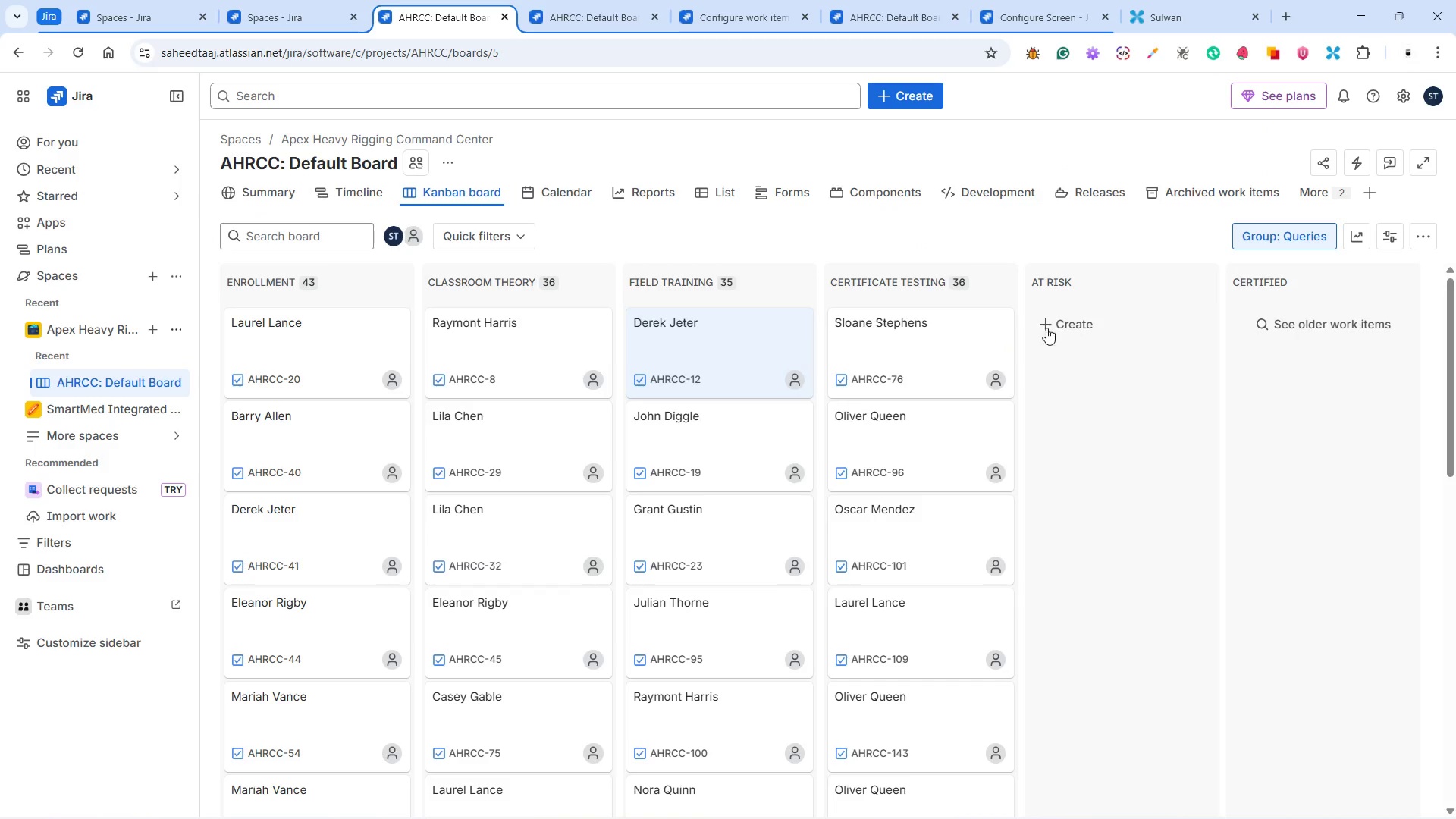 
wait(9.03)
 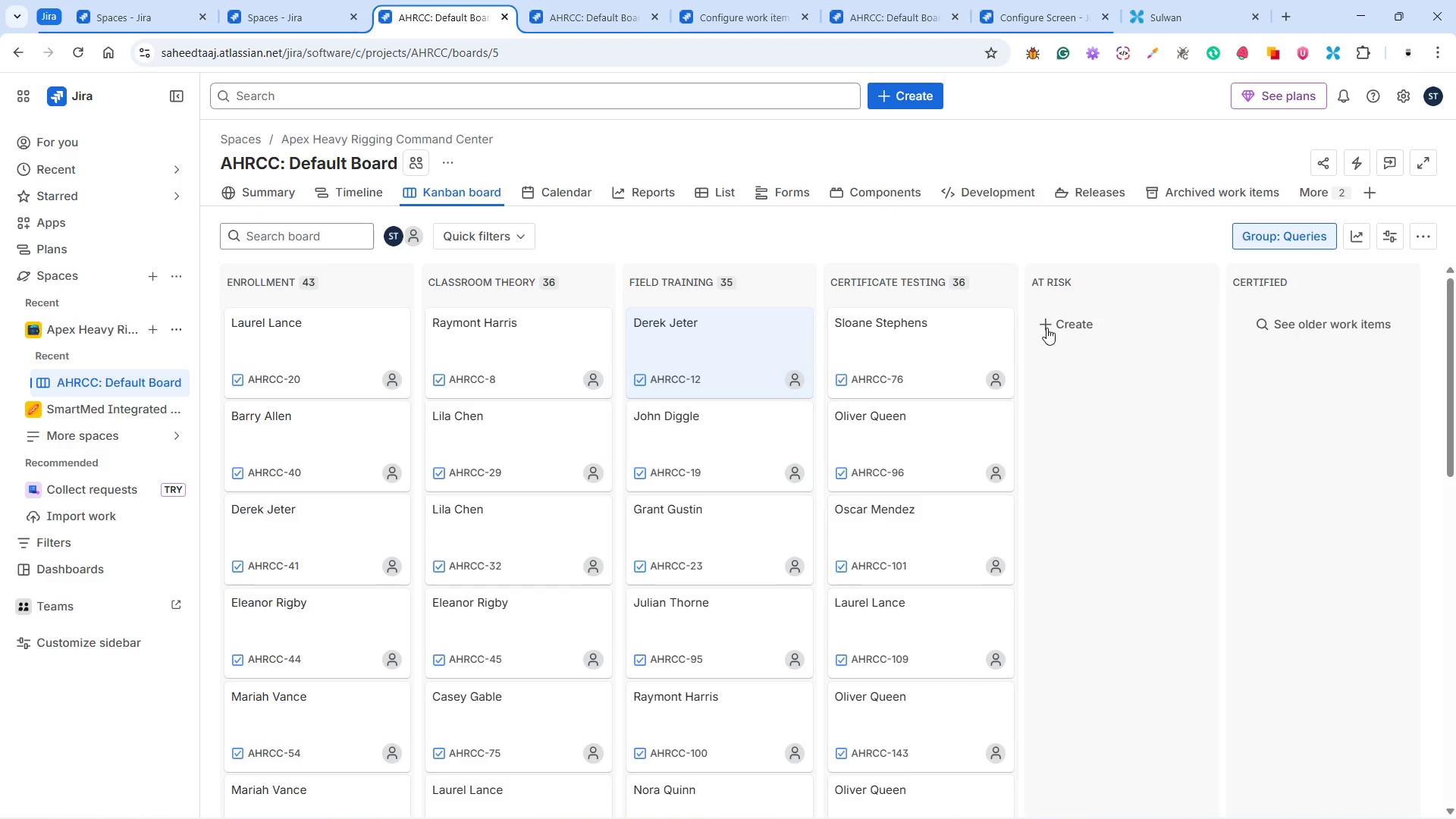 
left_click([739, 348])
 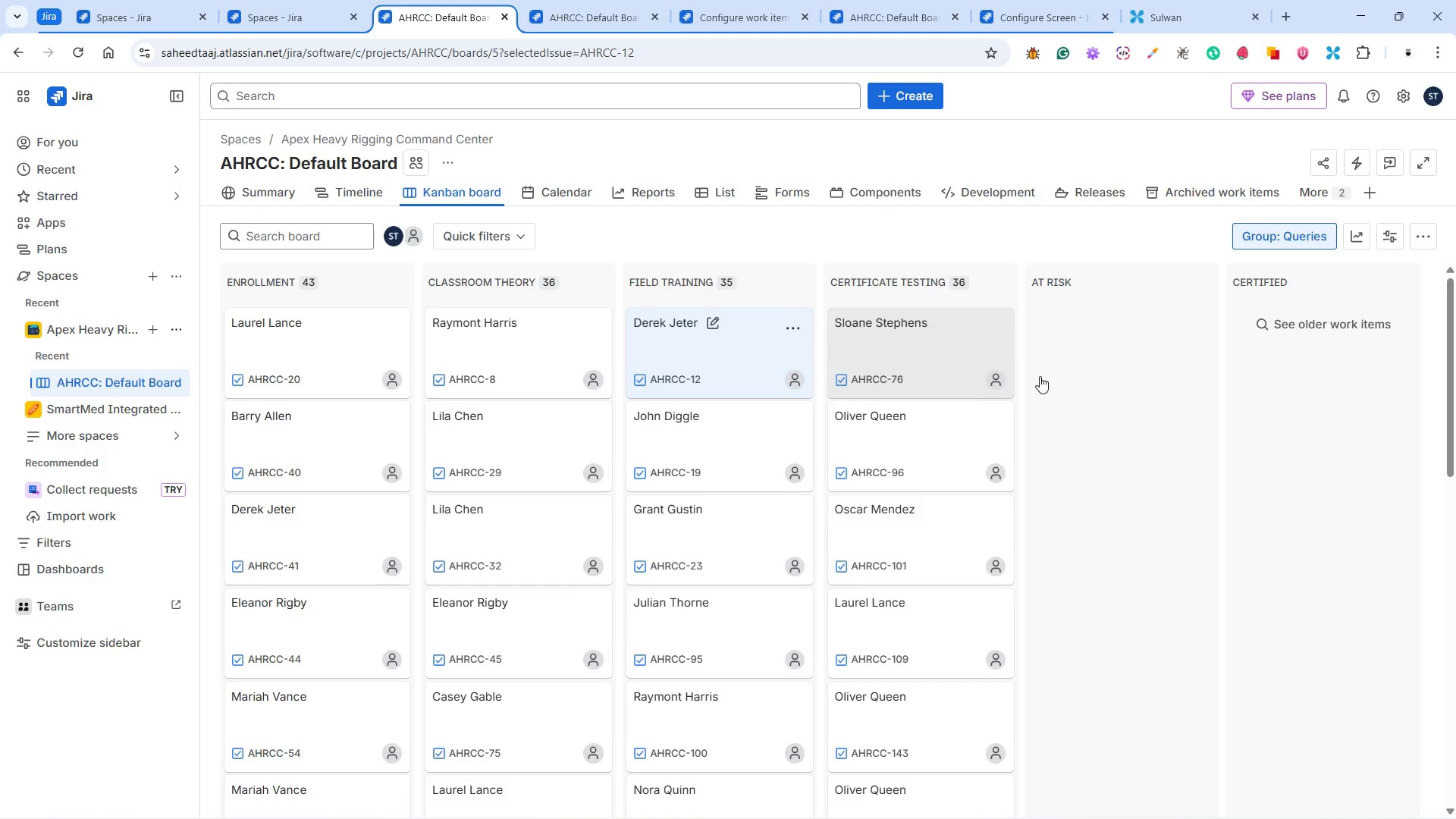 
mouse_move([1130, 401])
 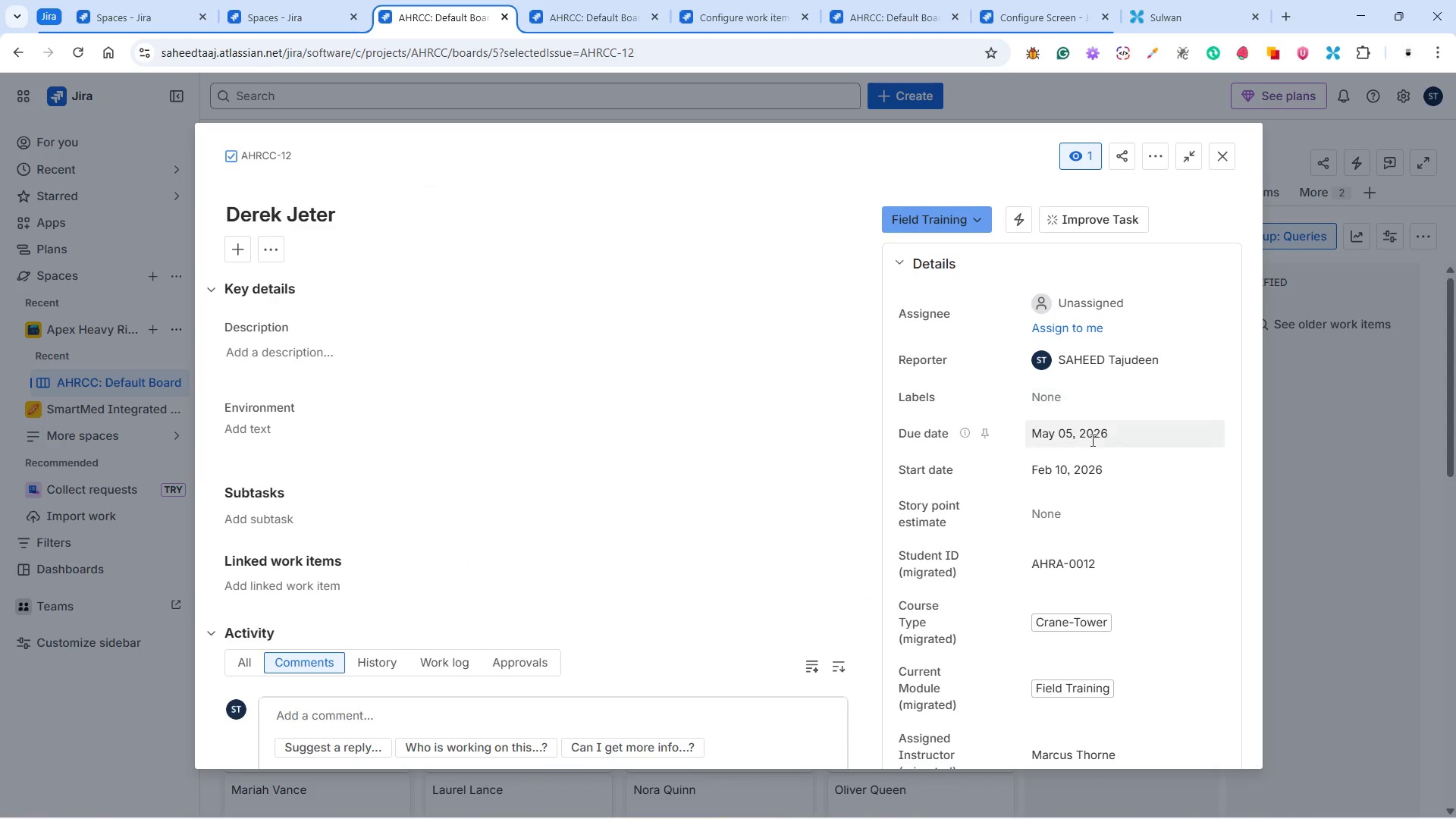 
mouse_move([1104, 432])
 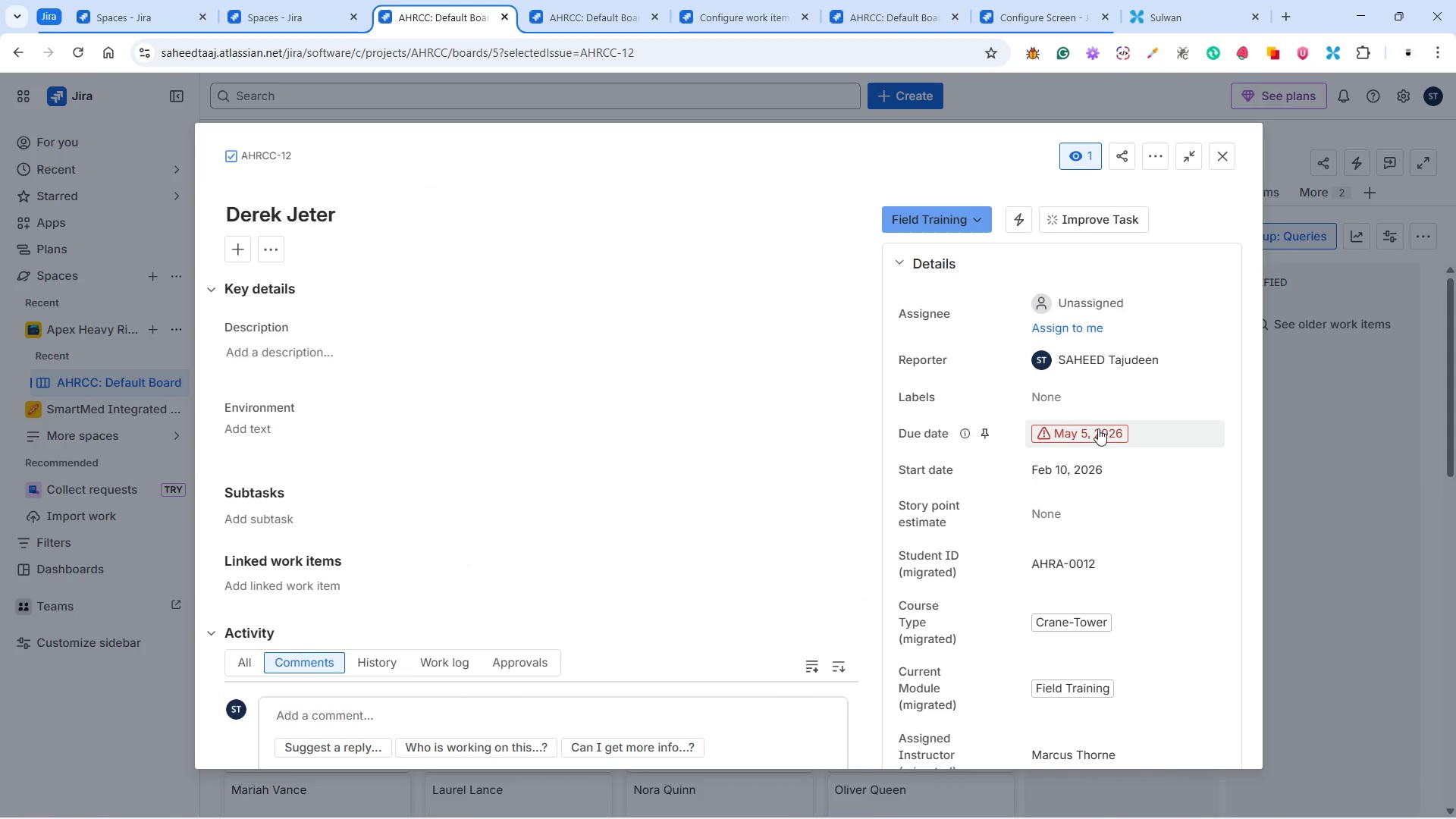 
mouse_move([1152, 430])
 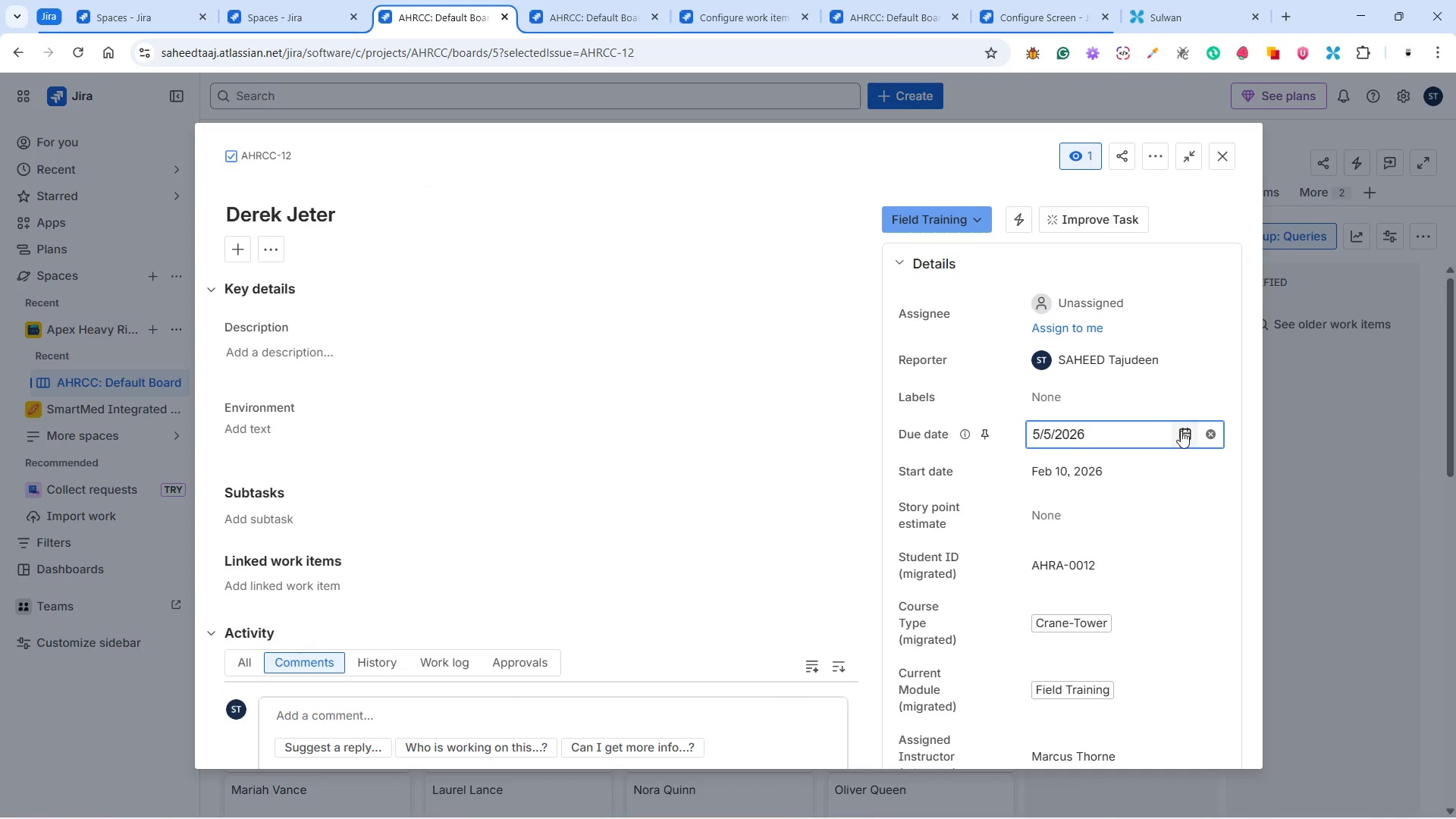 
left_click([1181, 431])
 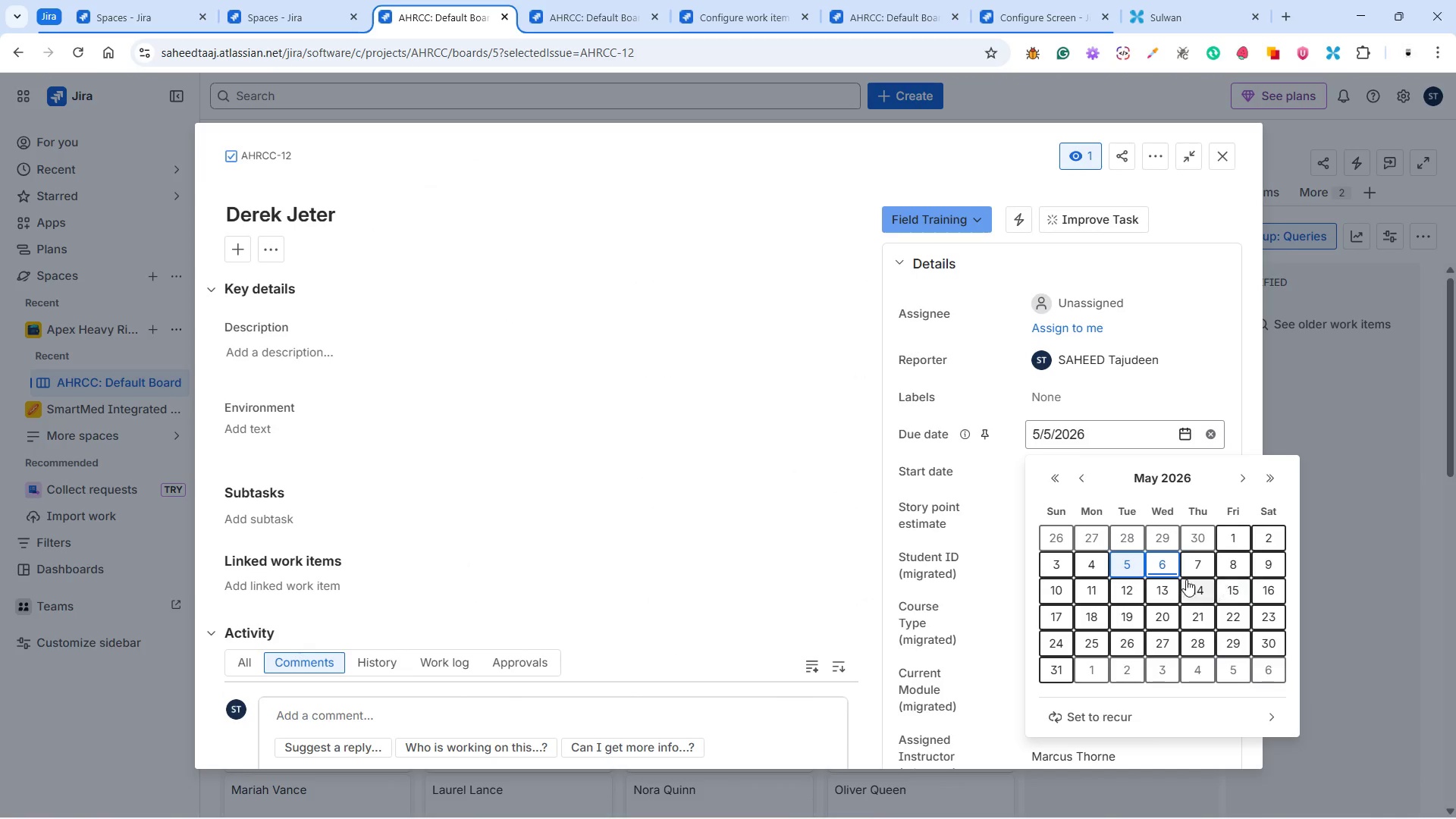 
left_click([1067, 585])
 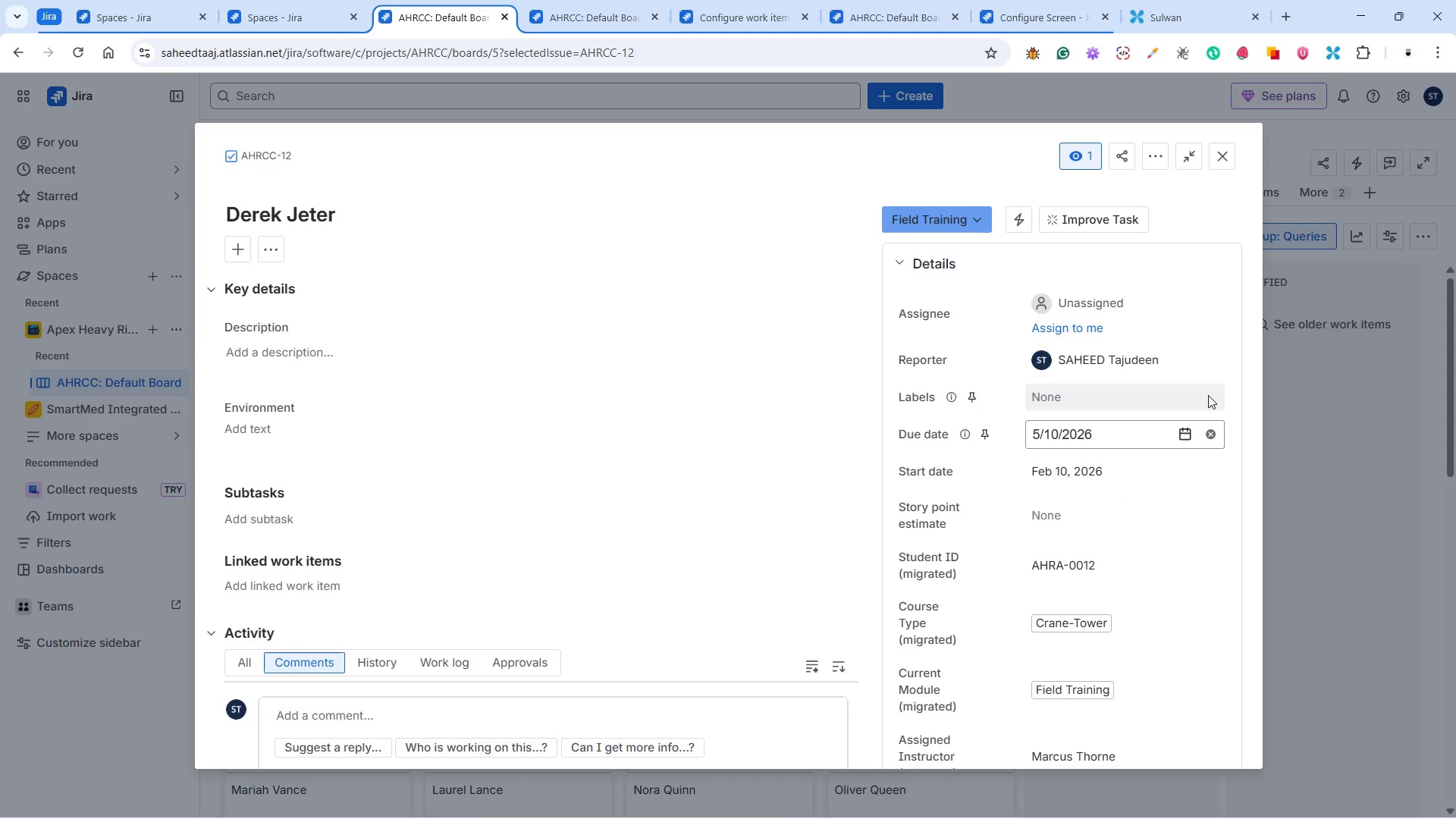 
left_click([1231, 411])
 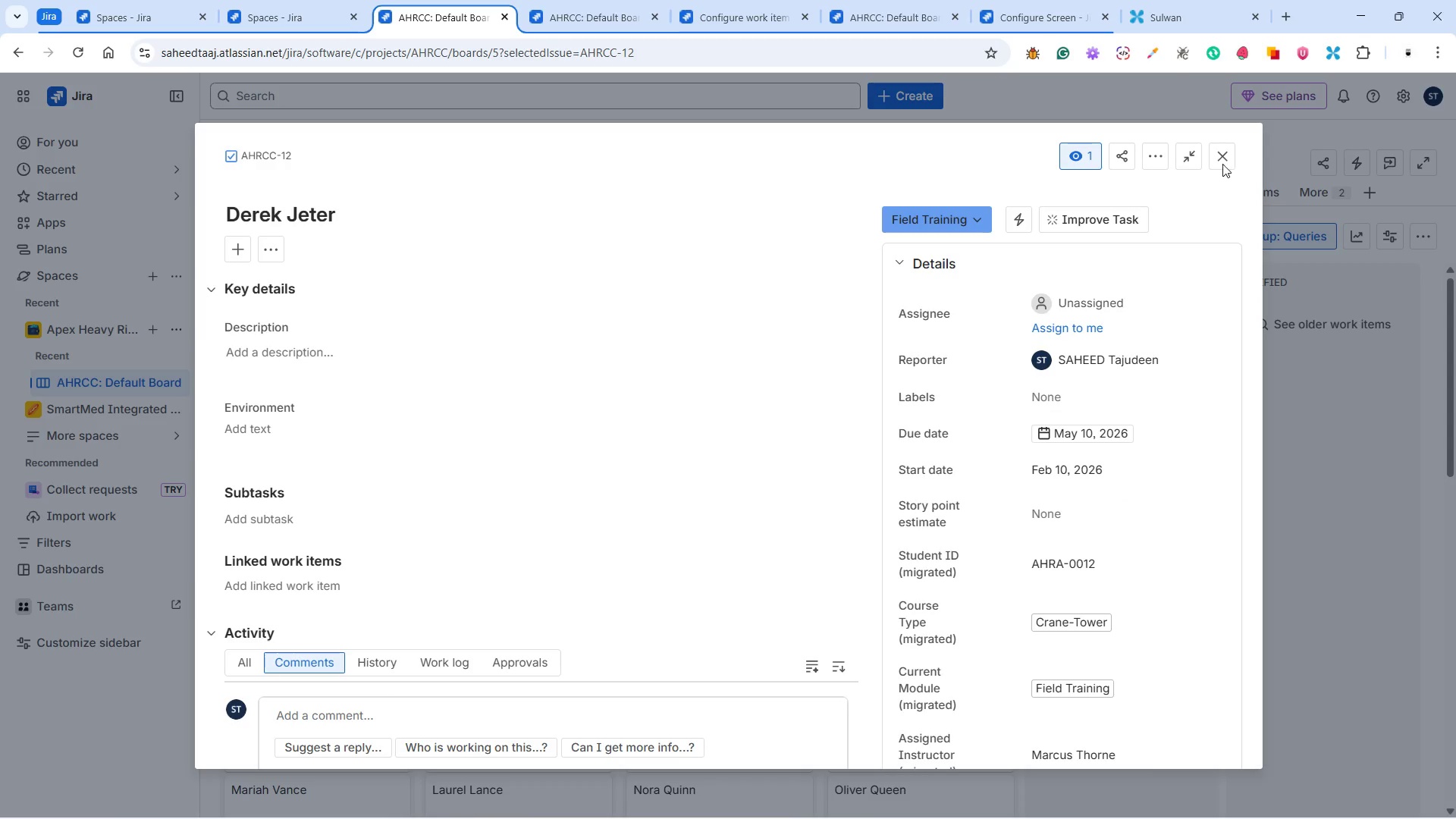 
left_click([1220, 154])
 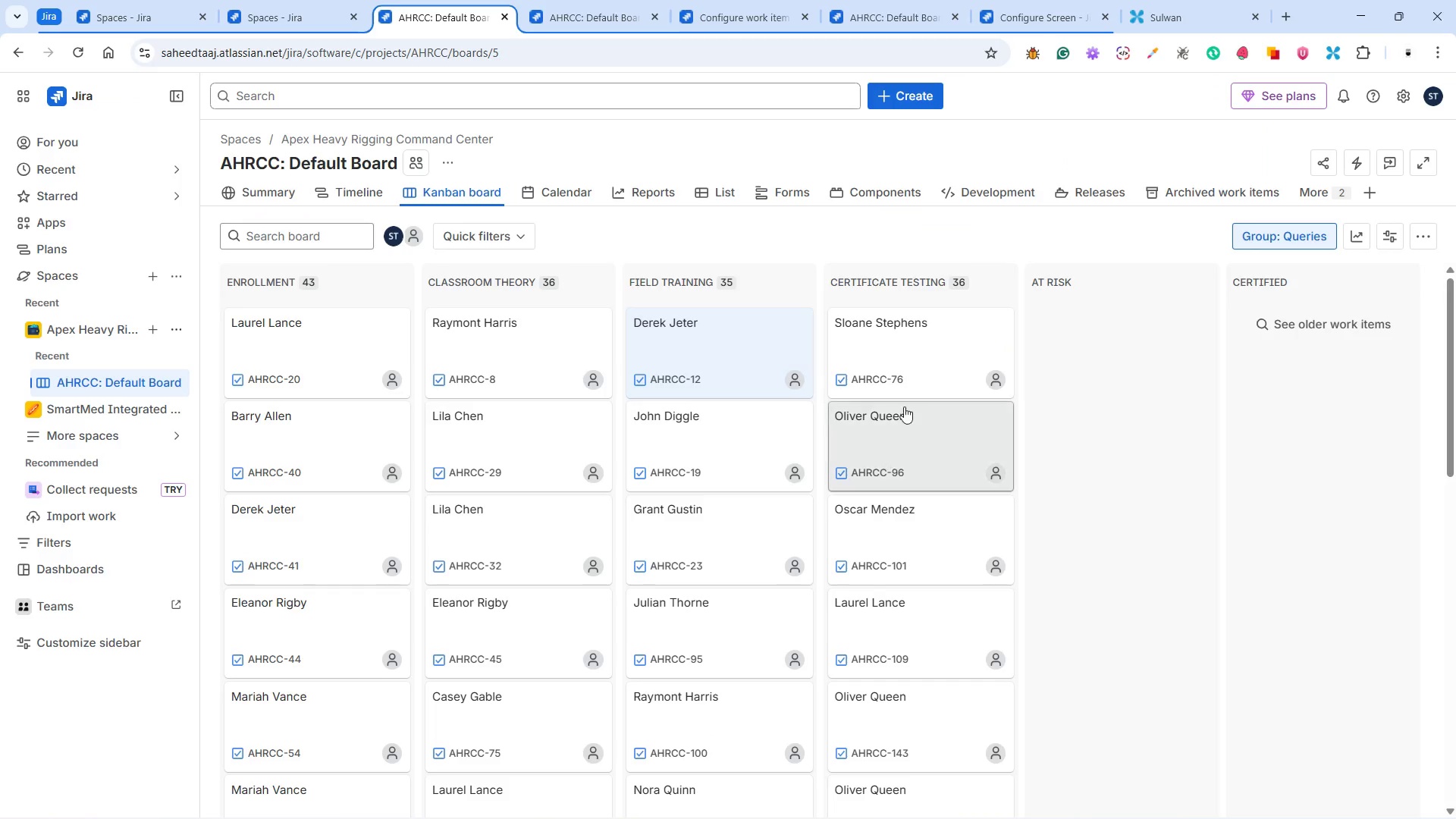 
mouse_move([918, 357])
 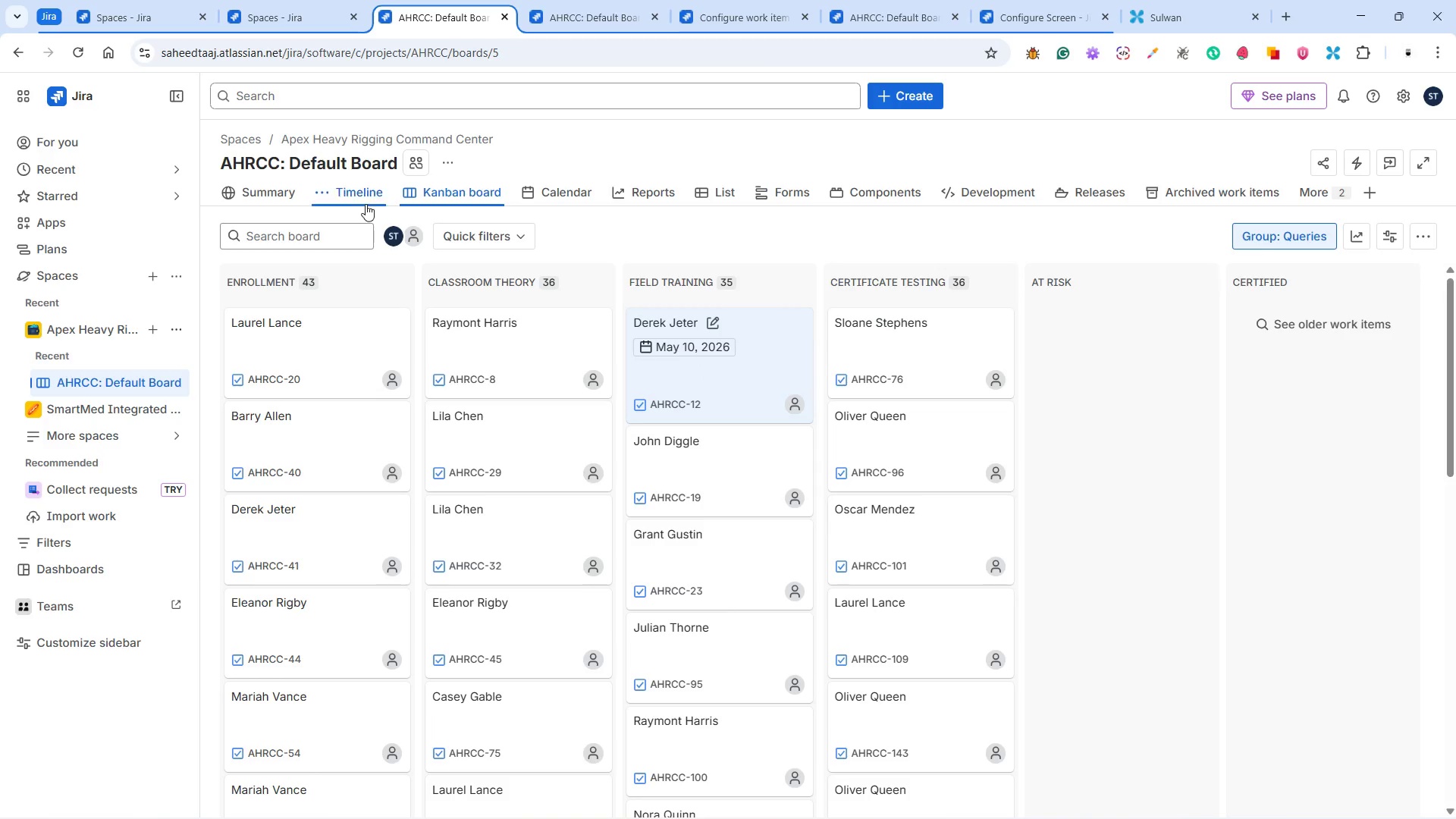 
left_click([366, 204])
 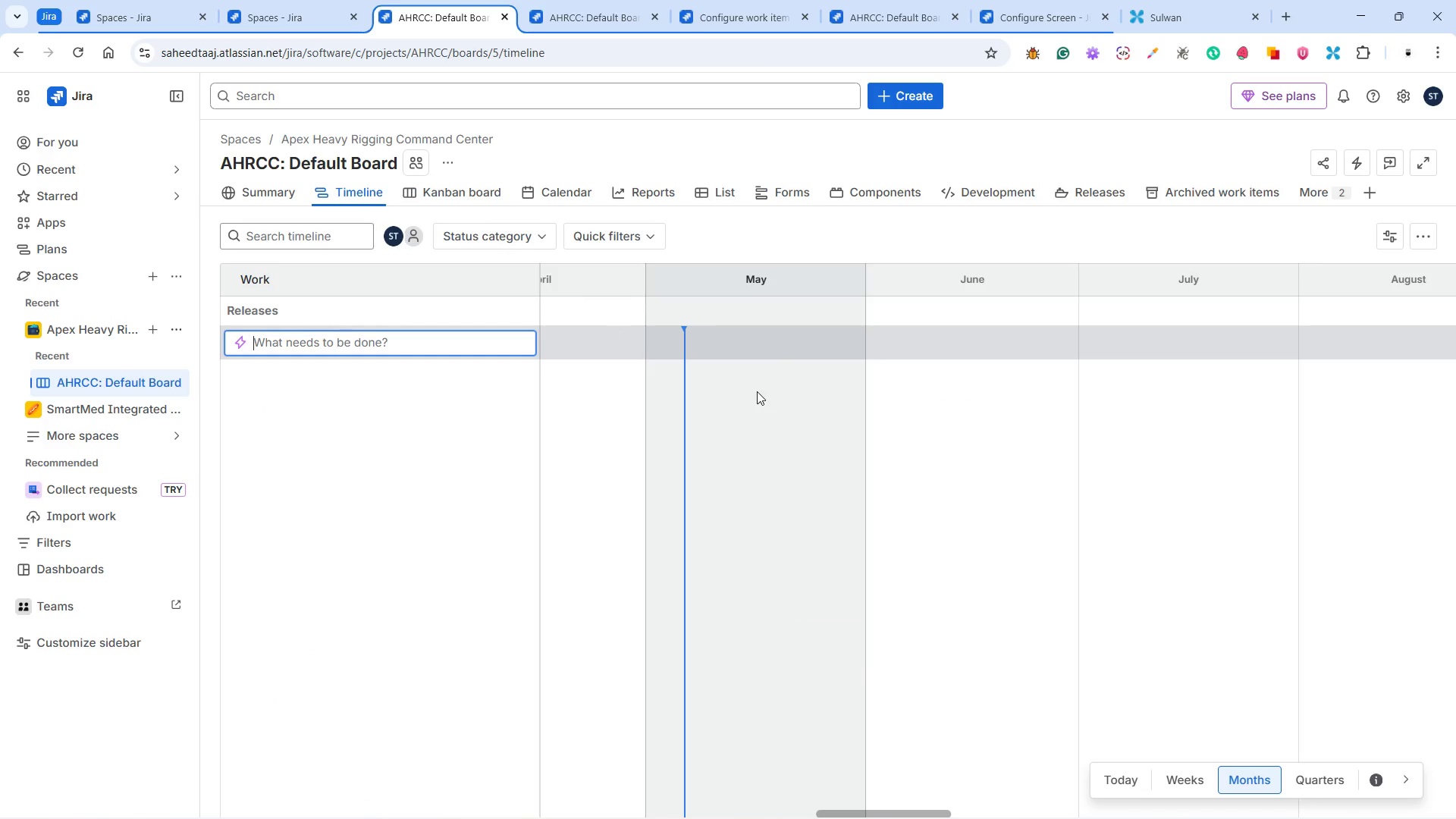 
wait(5.72)
 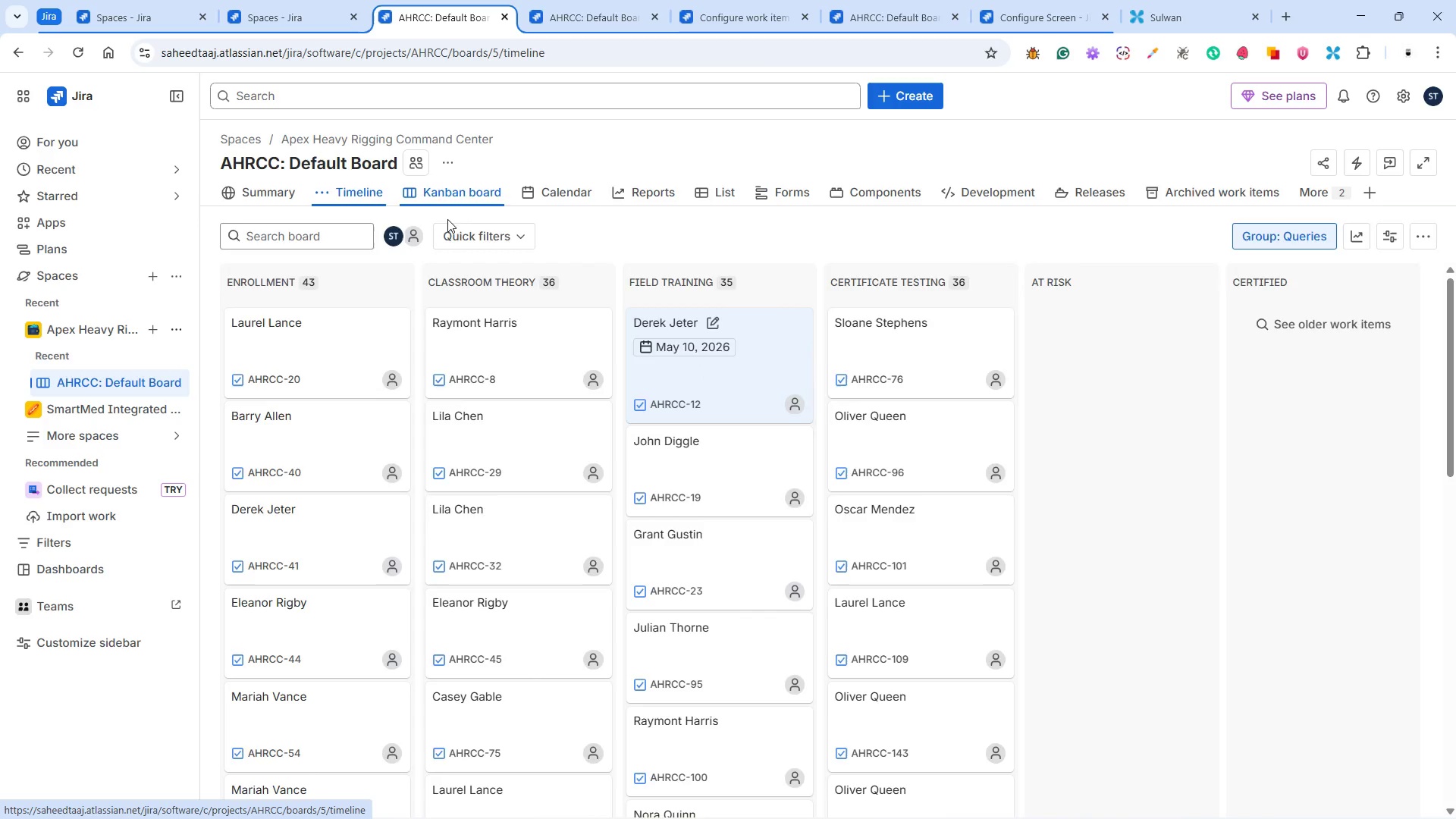 
scroll: coordinate [612, 414], scroll_direction: down, amount: 3.0
 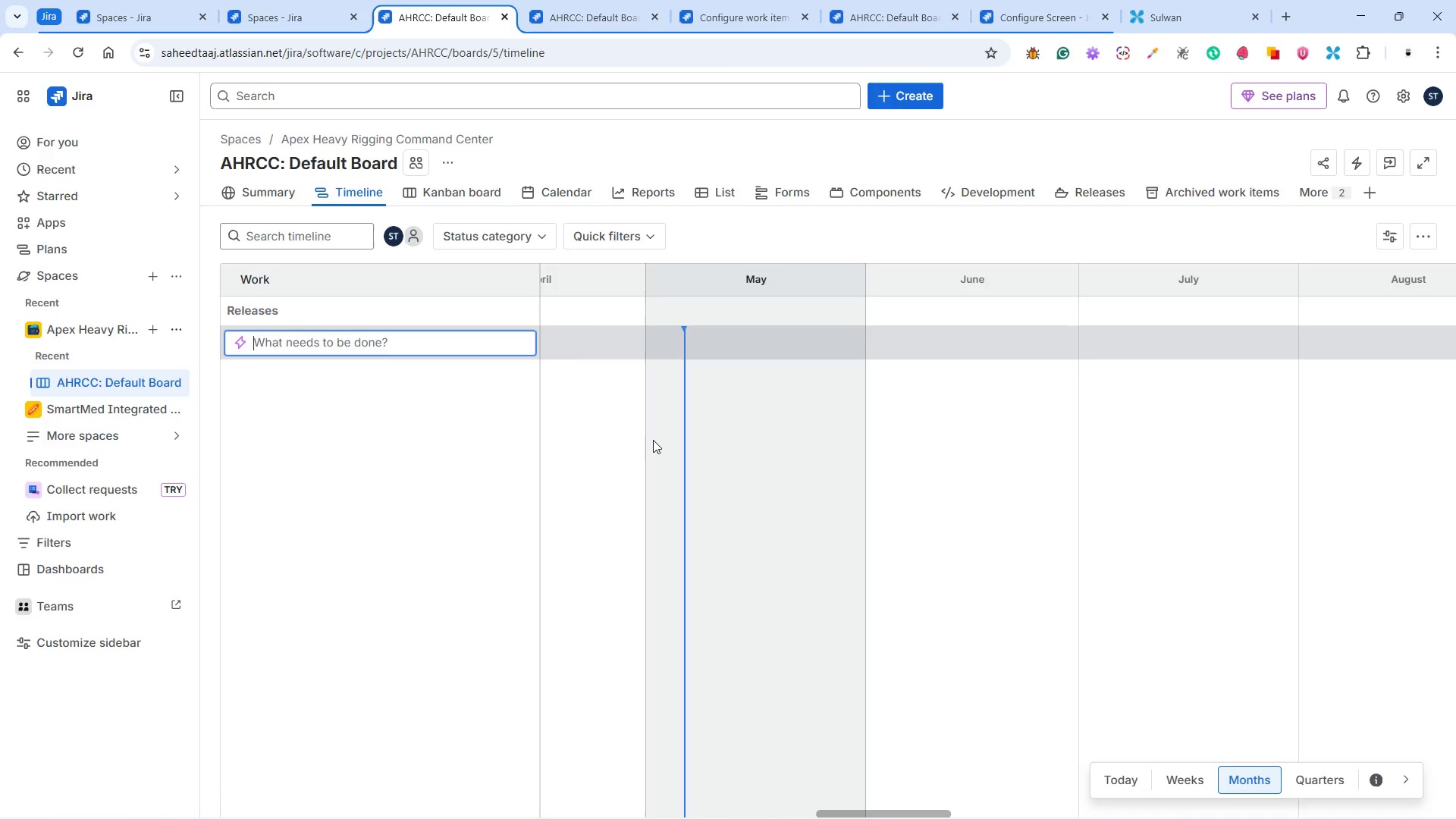 
scroll: coordinate [653, 440], scroll_direction: up, amount: 3.0
 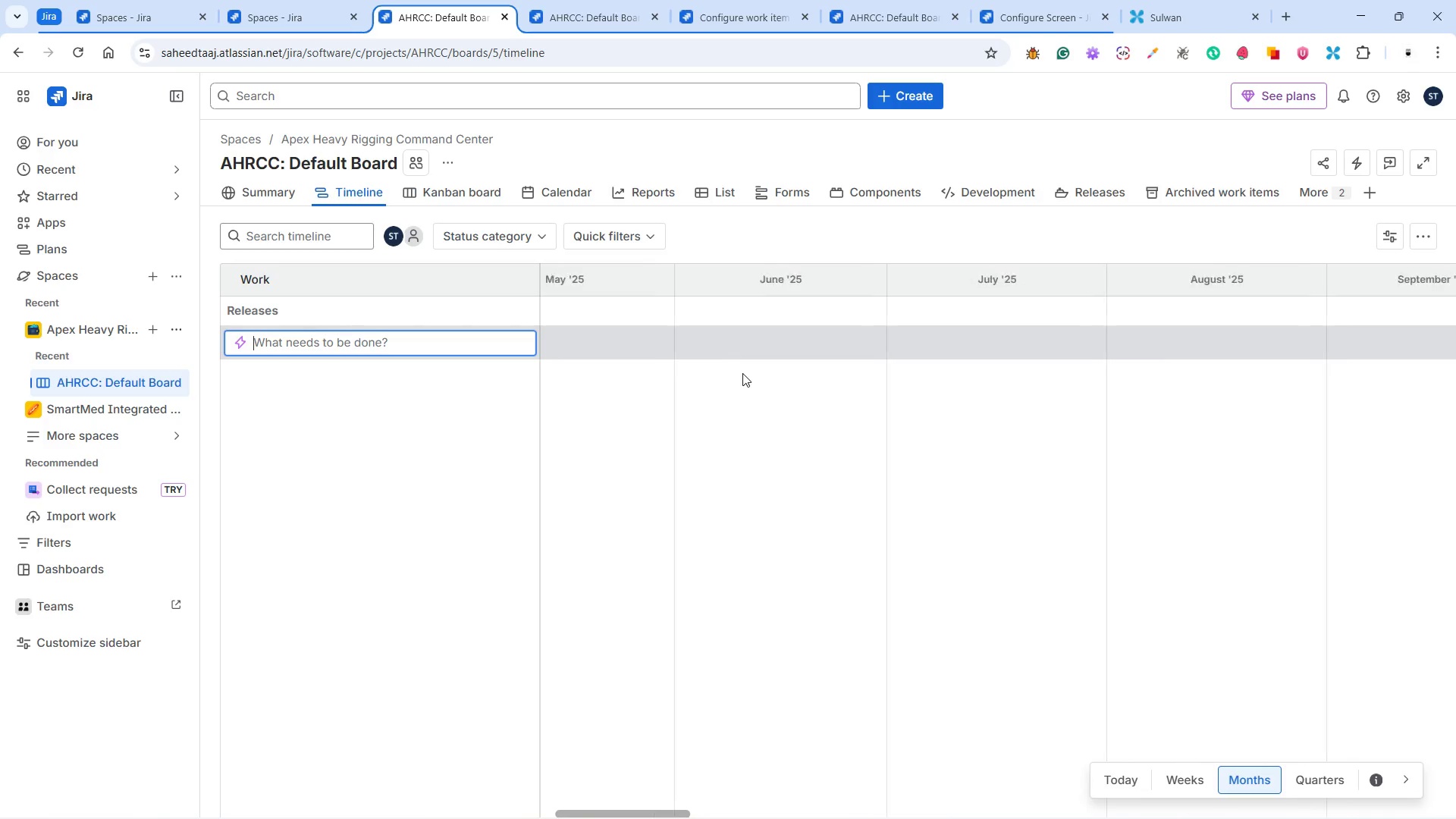 
wait(13.68)
 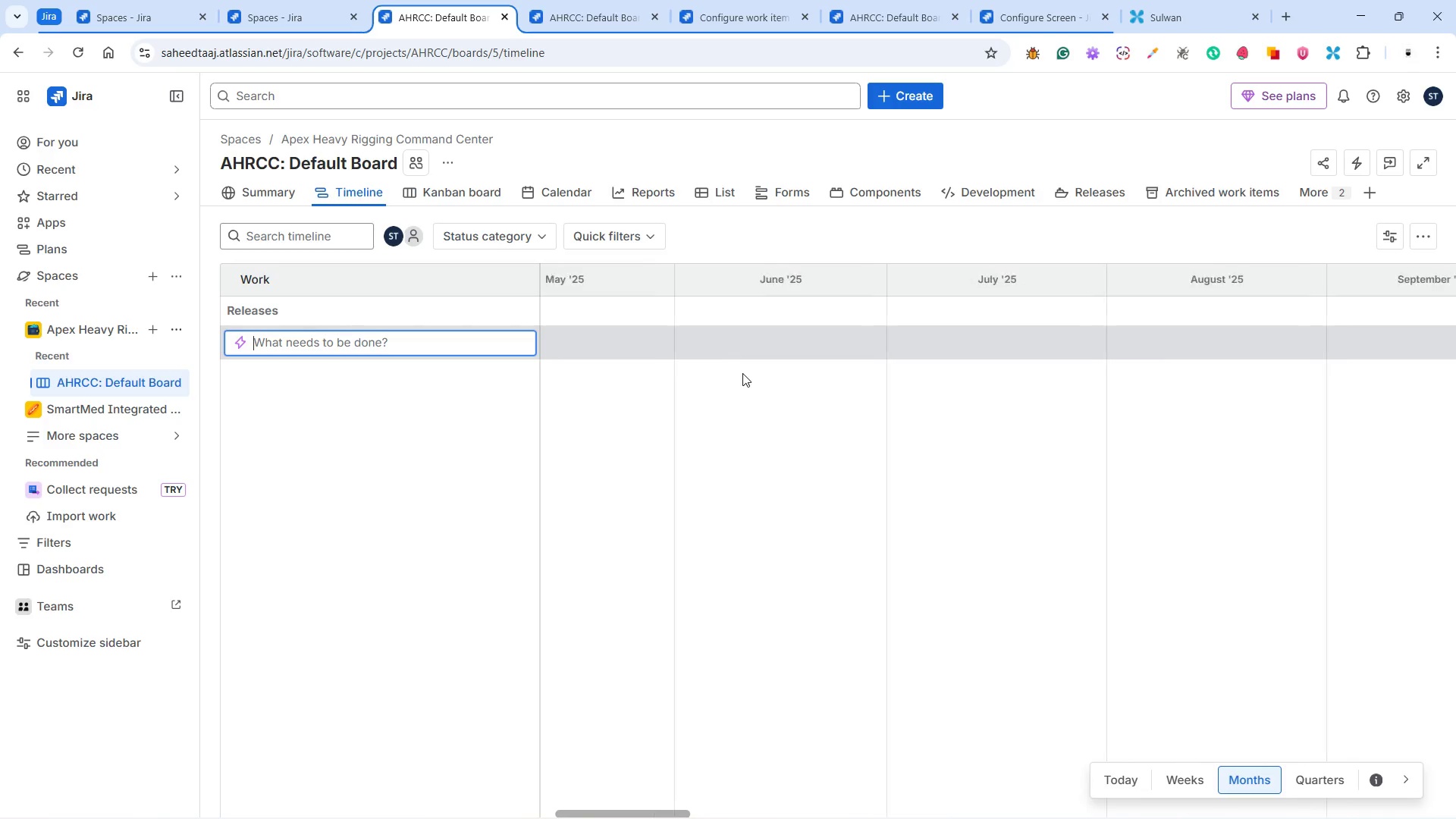 
left_click([564, 191])
 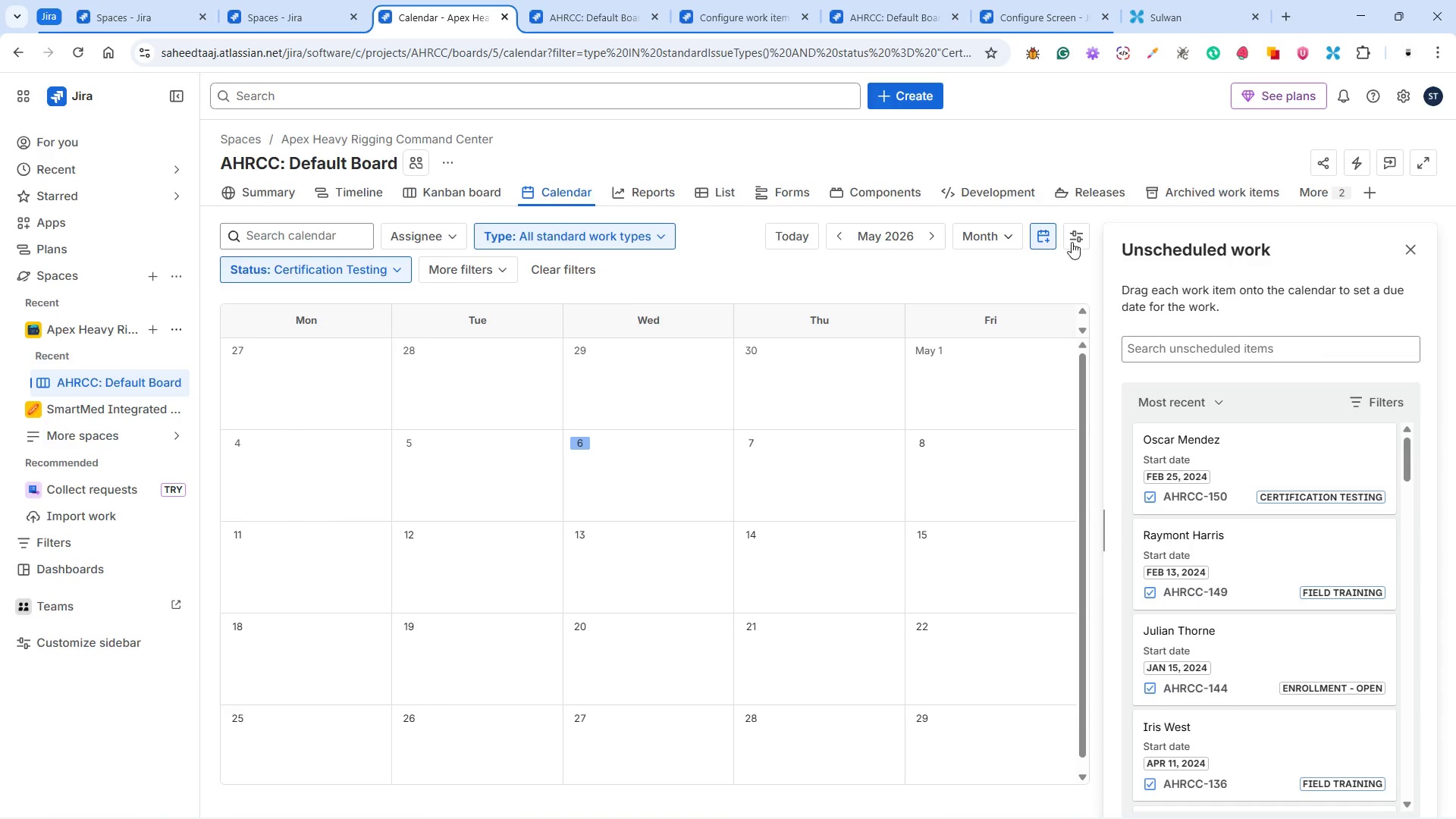 
wait(28.88)
 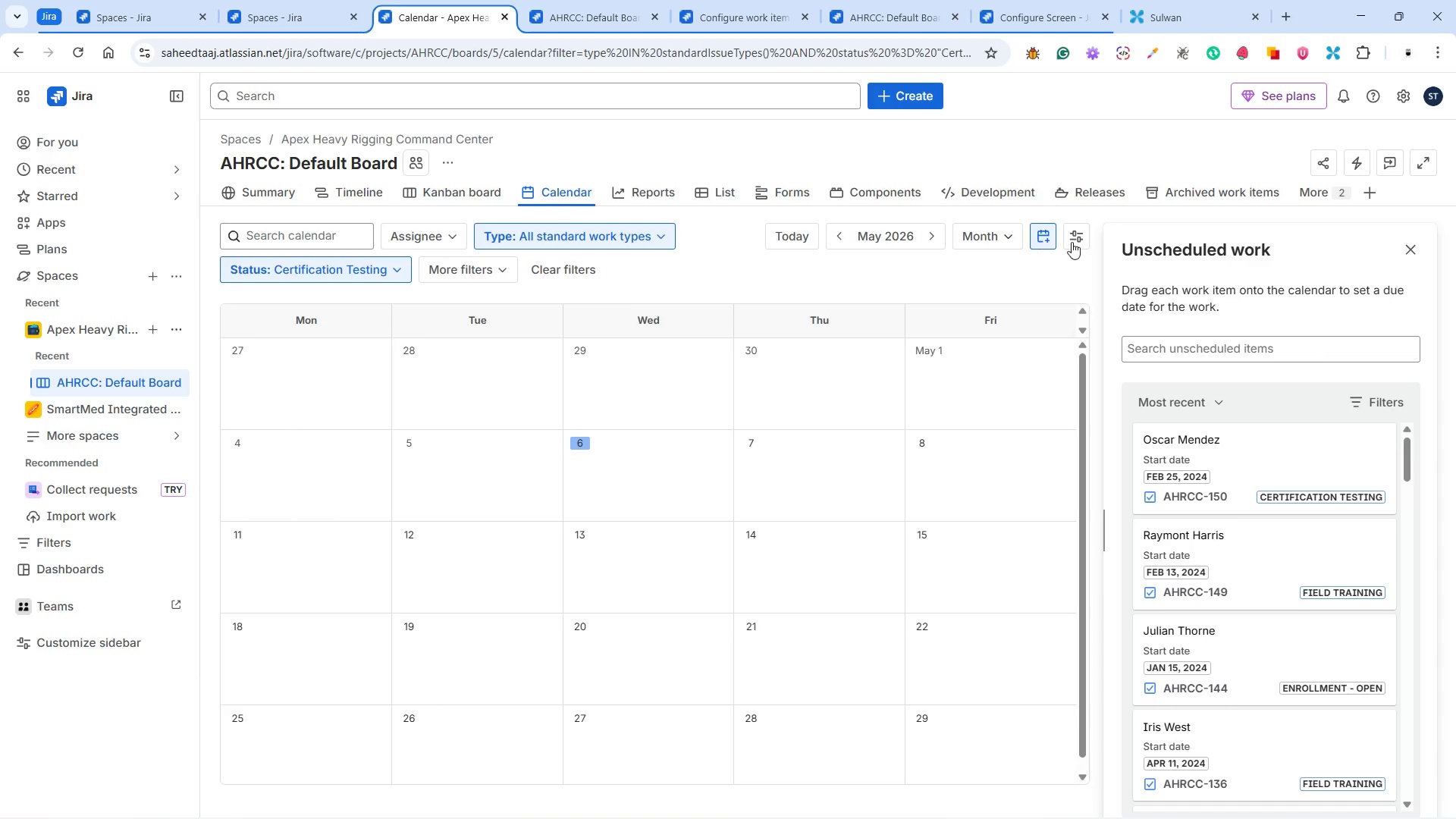 
left_click([397, 267])
 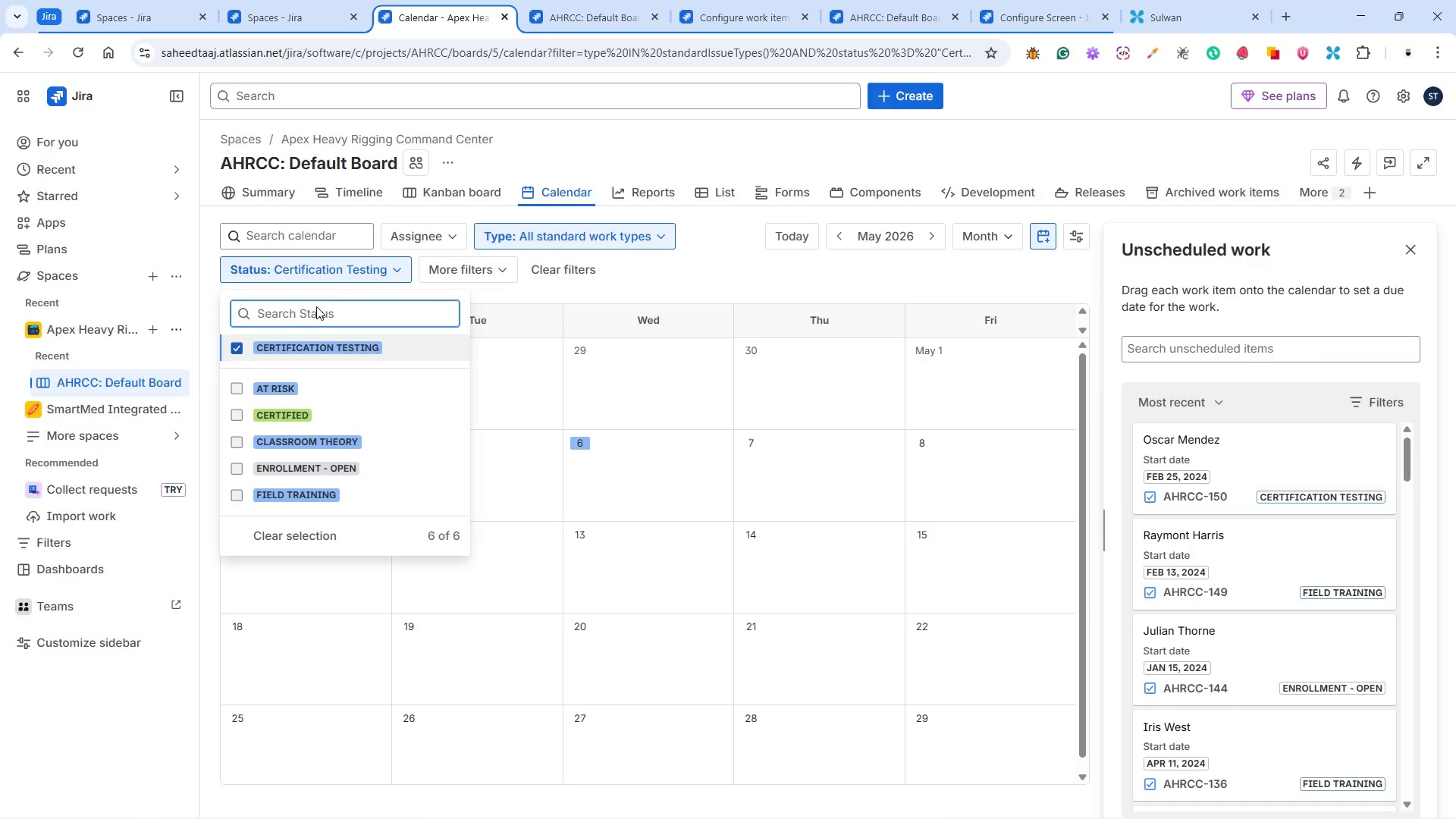 
left_click([237, 347])
 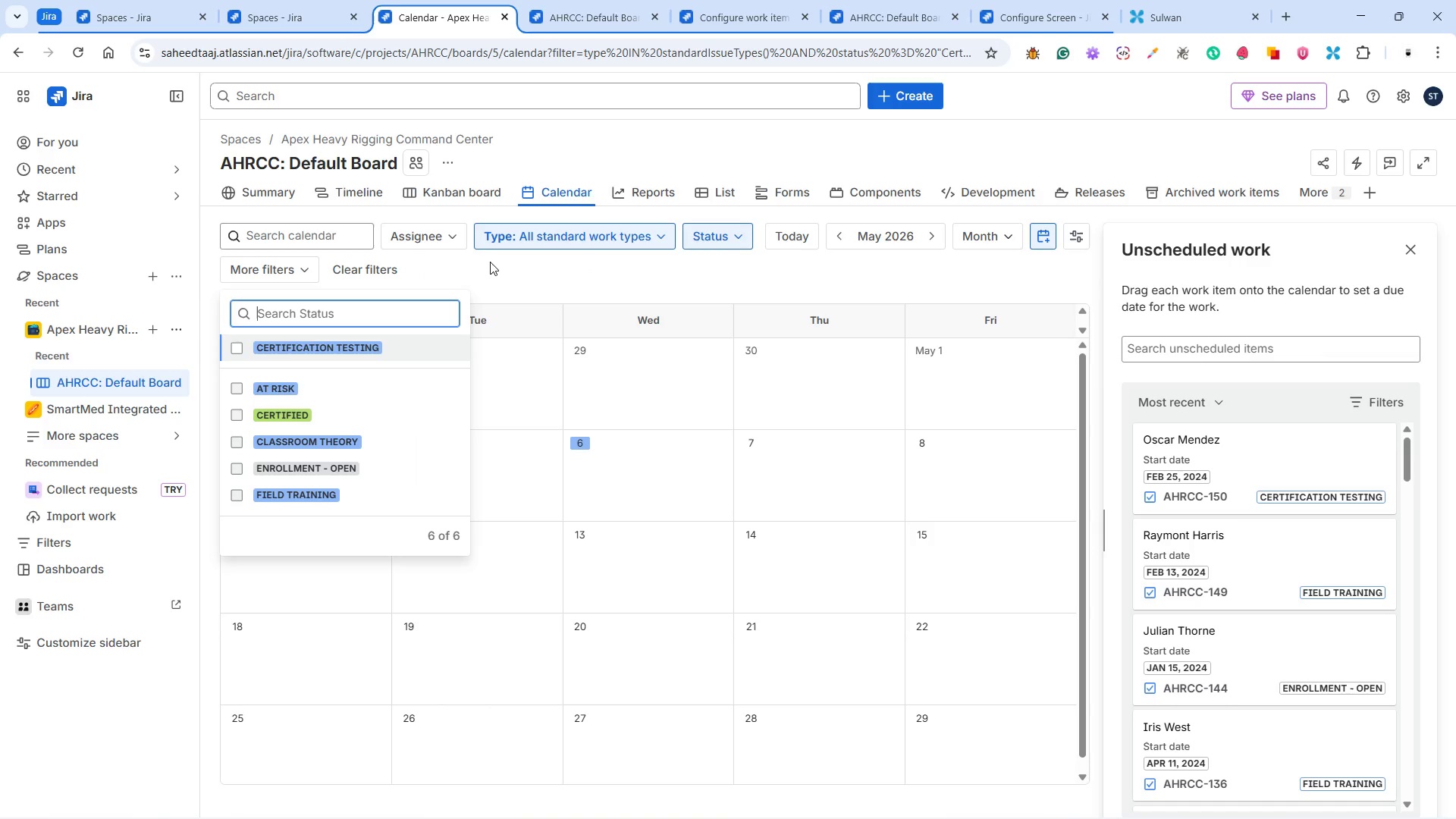 
left_click([490, 267])
 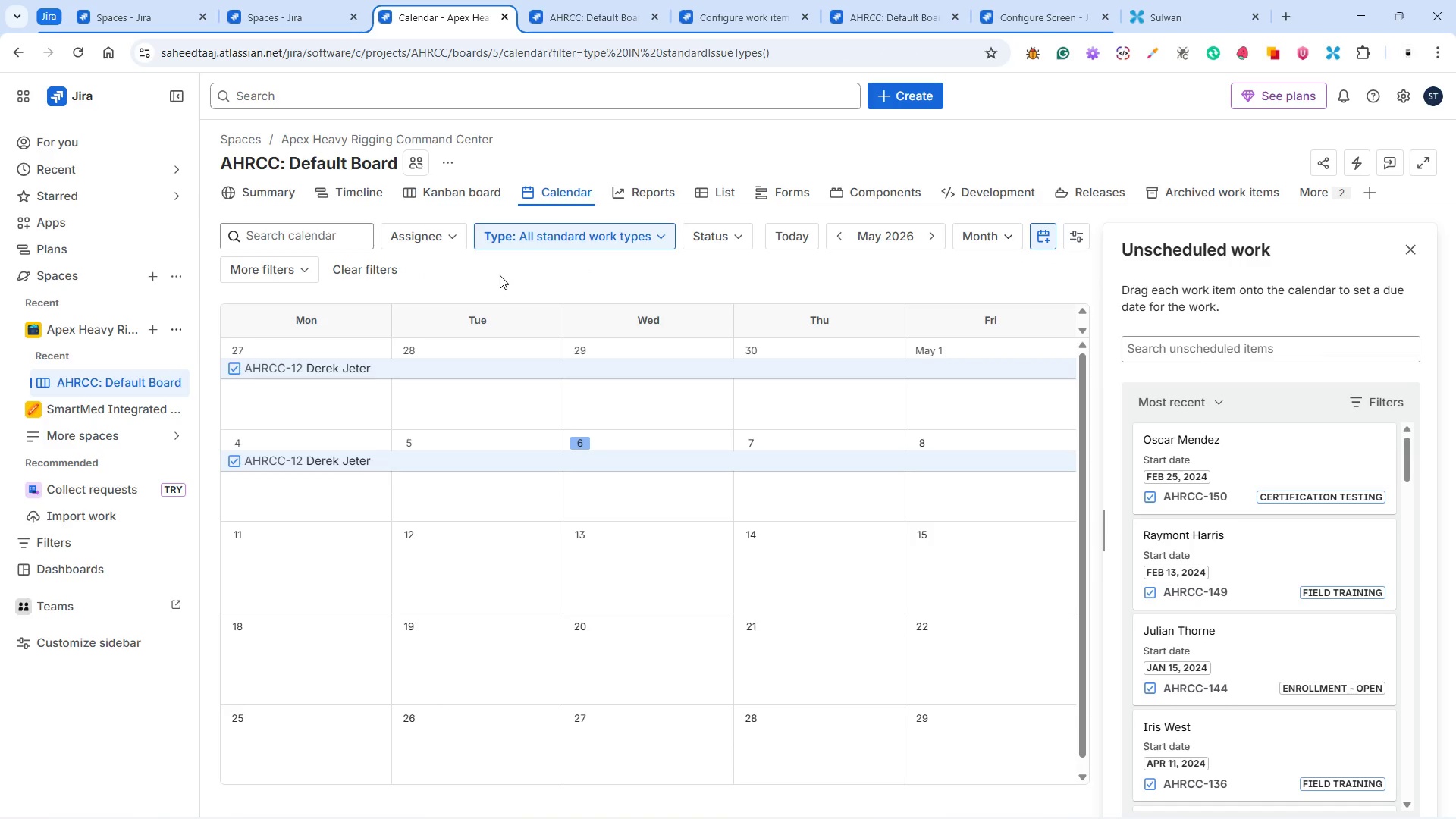 
wait(5.17)
 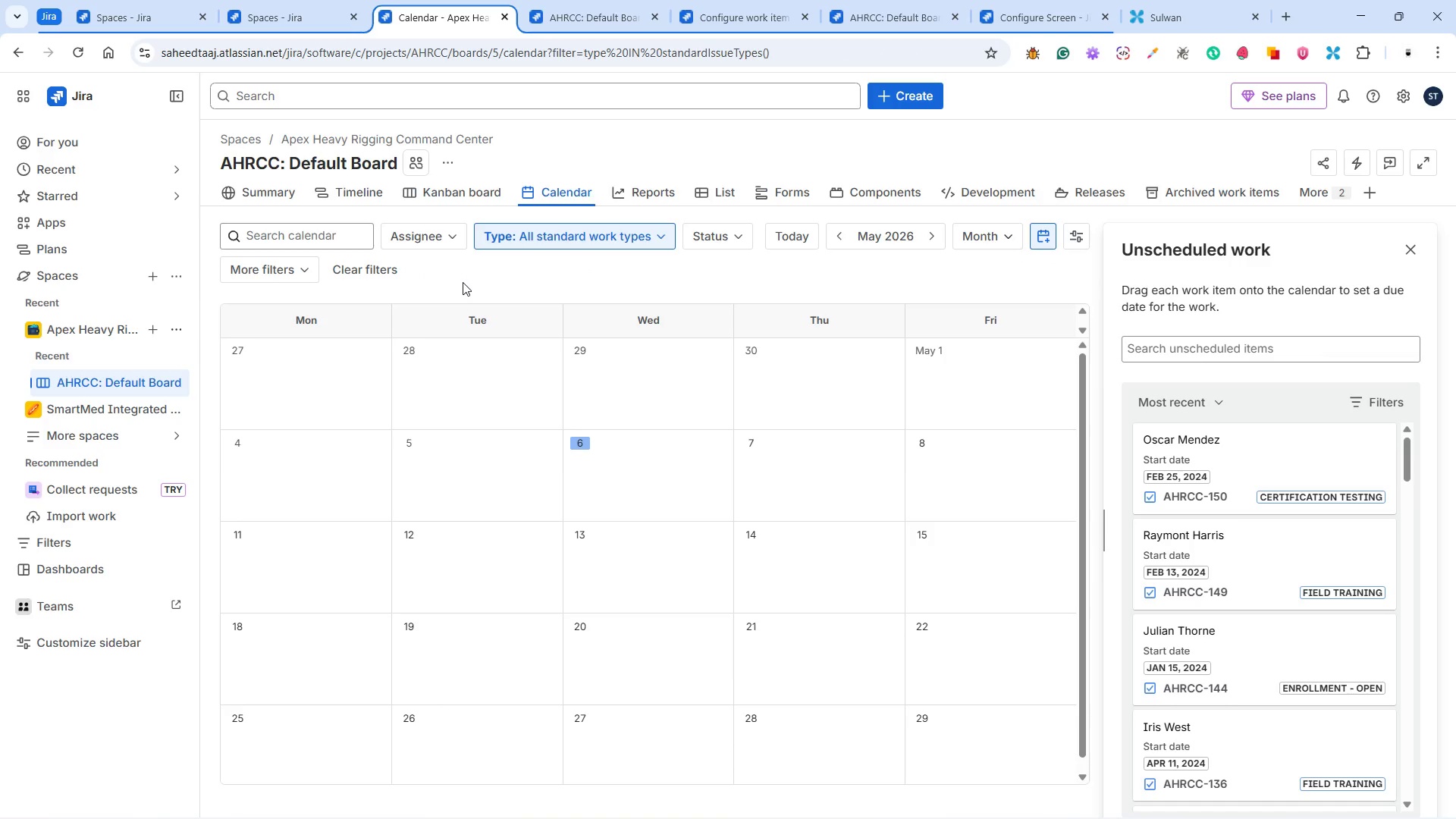 
scroll: coordinate [475, 463], scroll_direction: up, amount: 3.0
 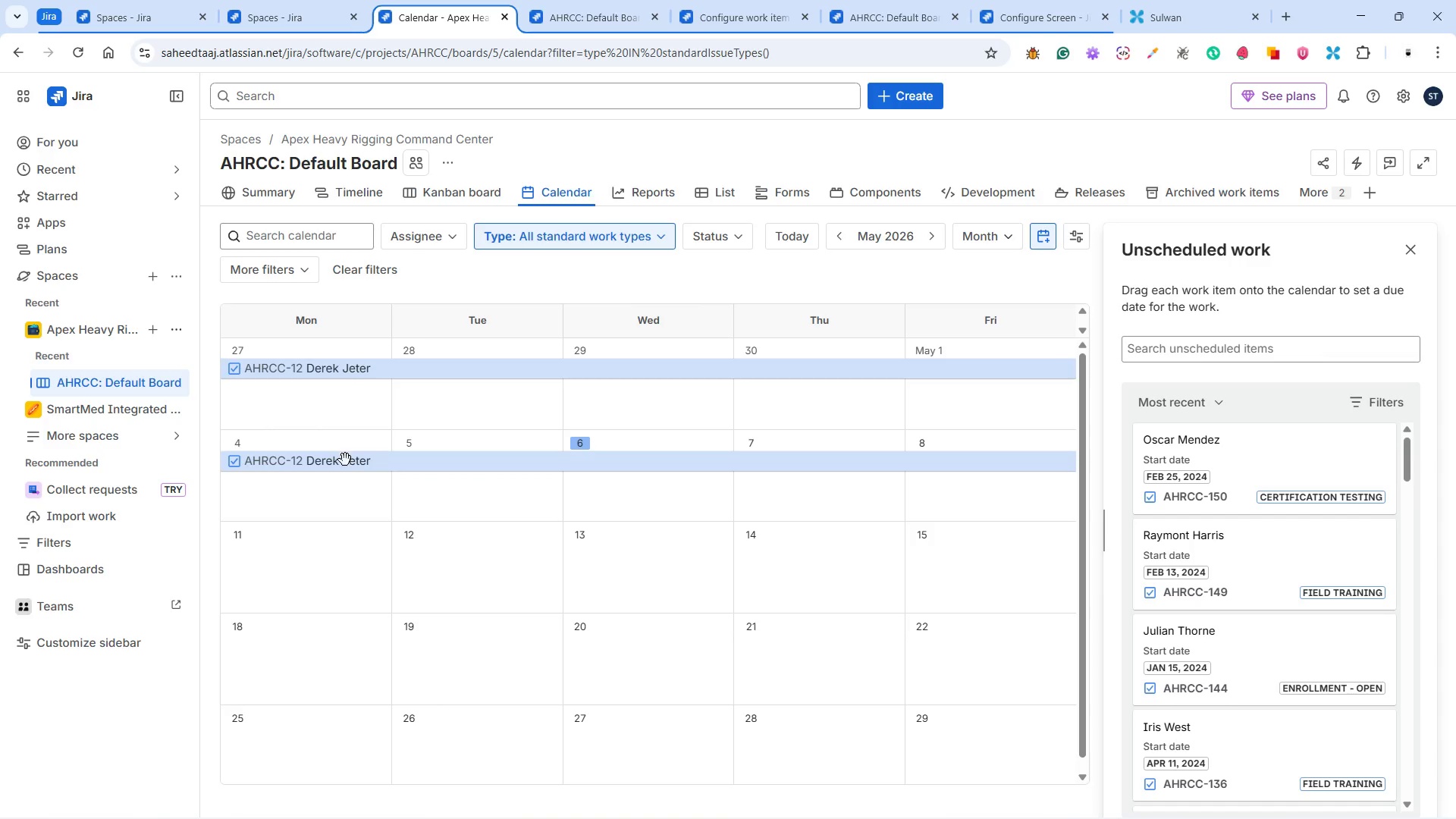 
wait(13.44)
 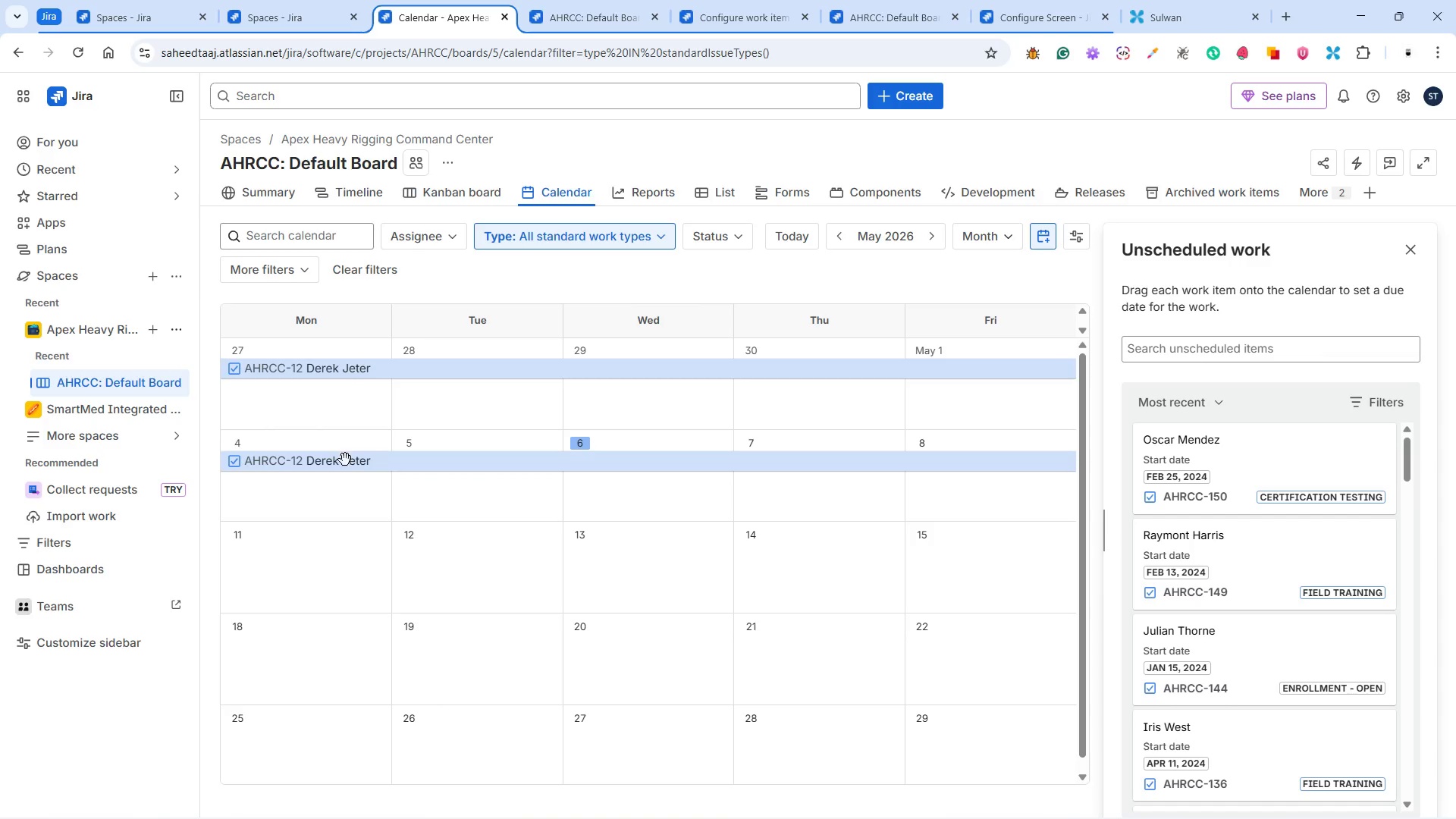 
scroll: coordinate [541, 628], scroll_direction: down, amount: 4.0
 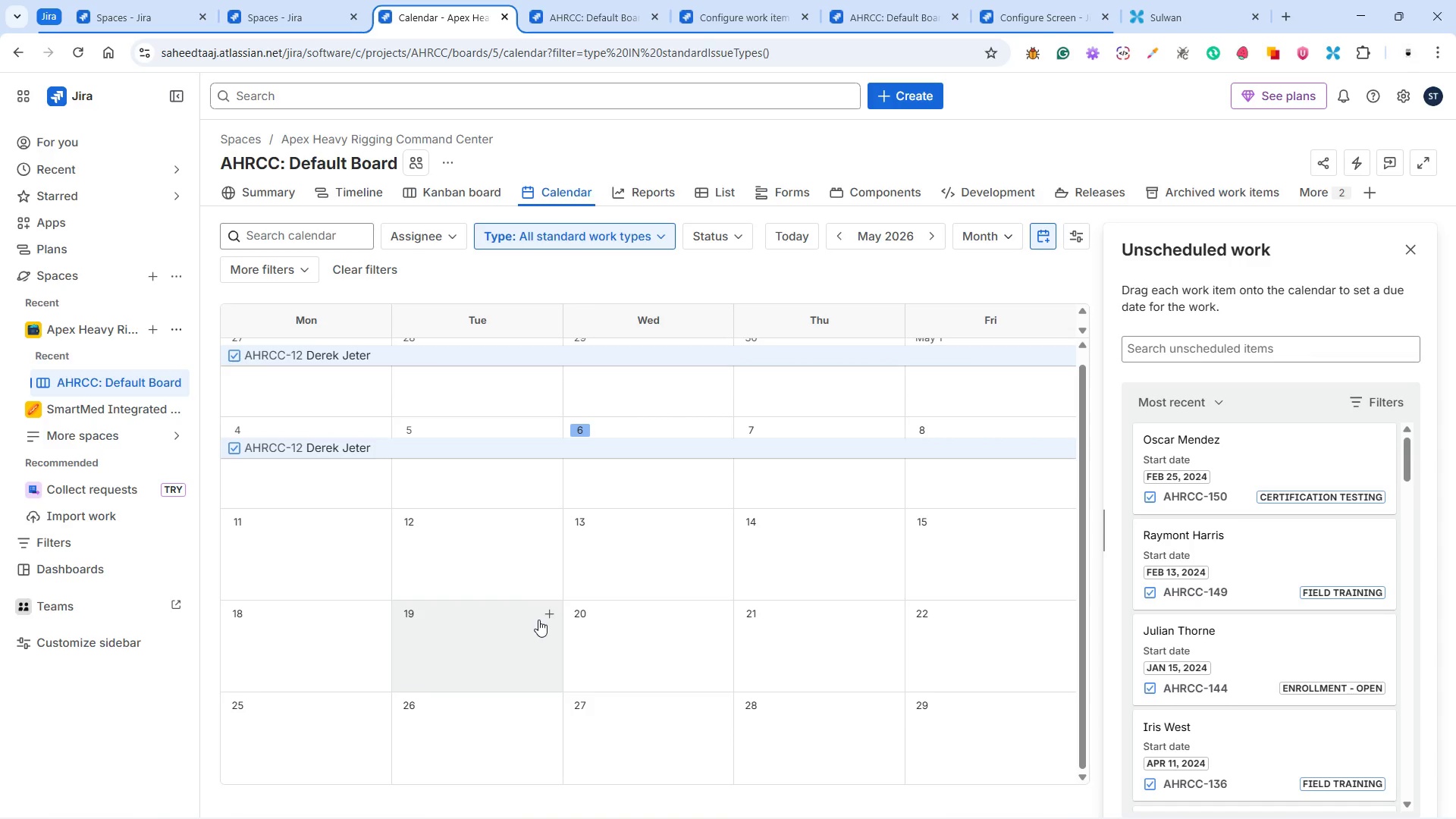 
scroll: coordinate [534, 612], scroll_direction: up, amount: 4.0
 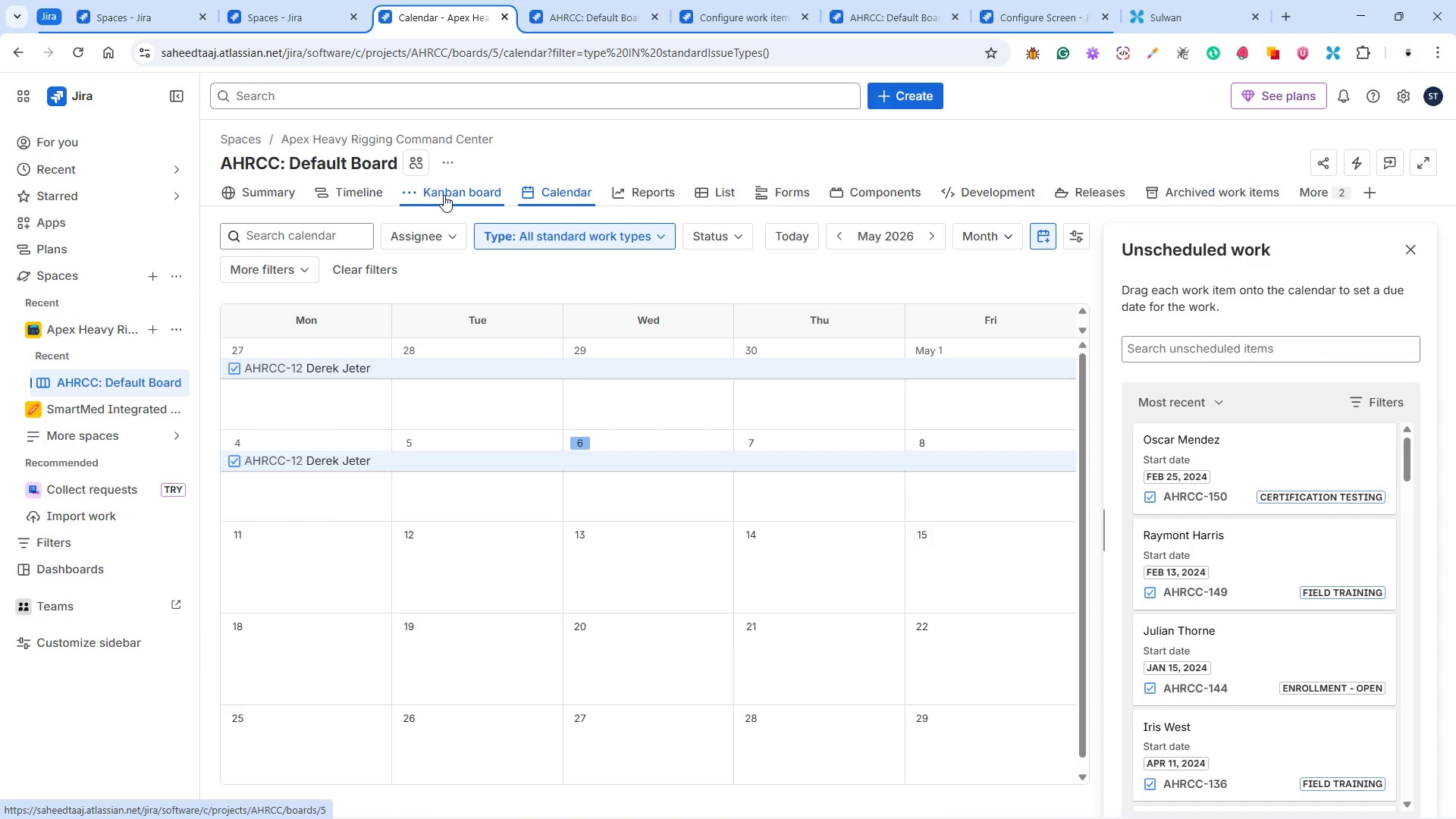 
wait(34.2)
 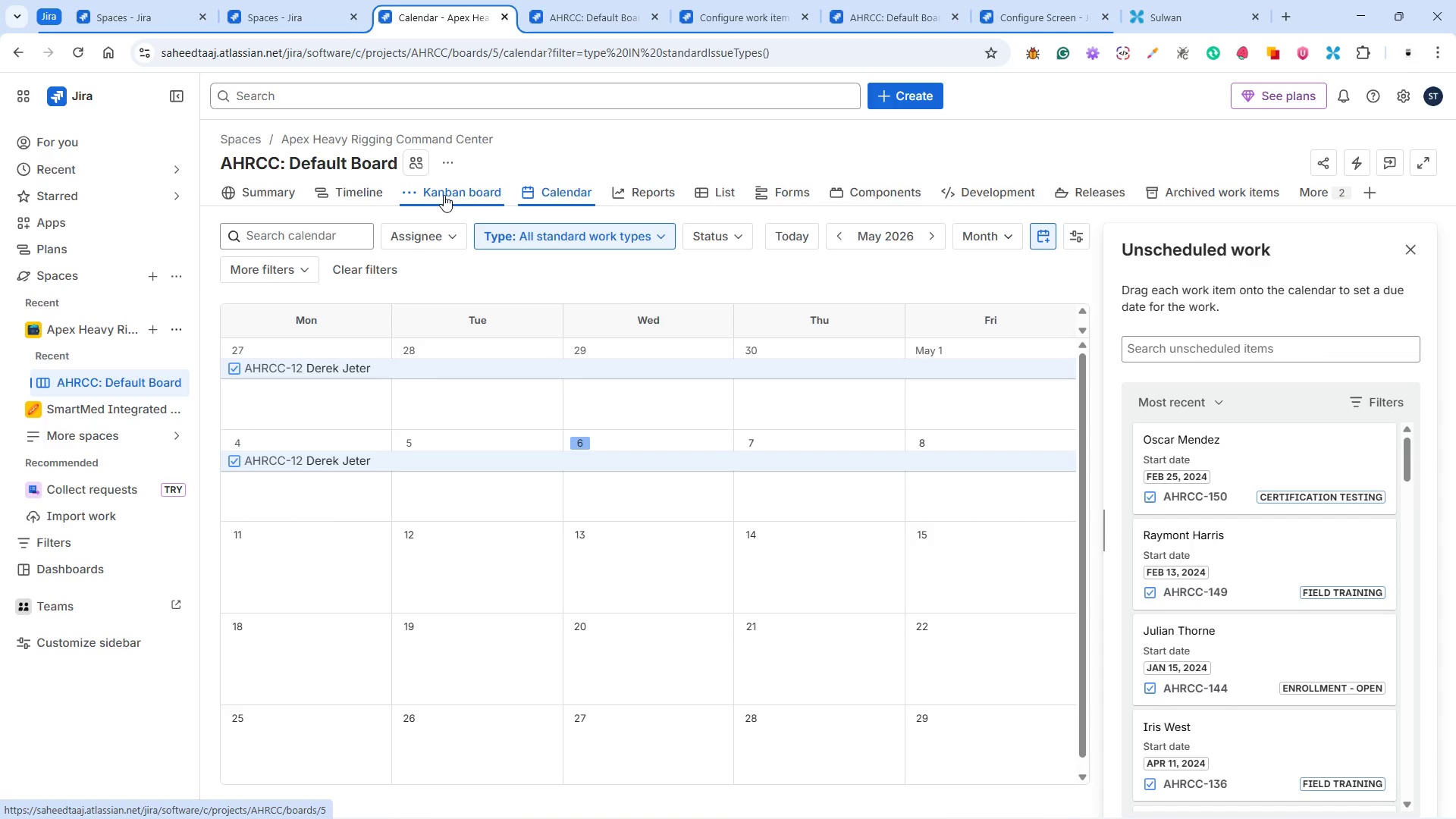 
scroll: coordinate [346, 471], scroll_direction: up, amount: 3.0
 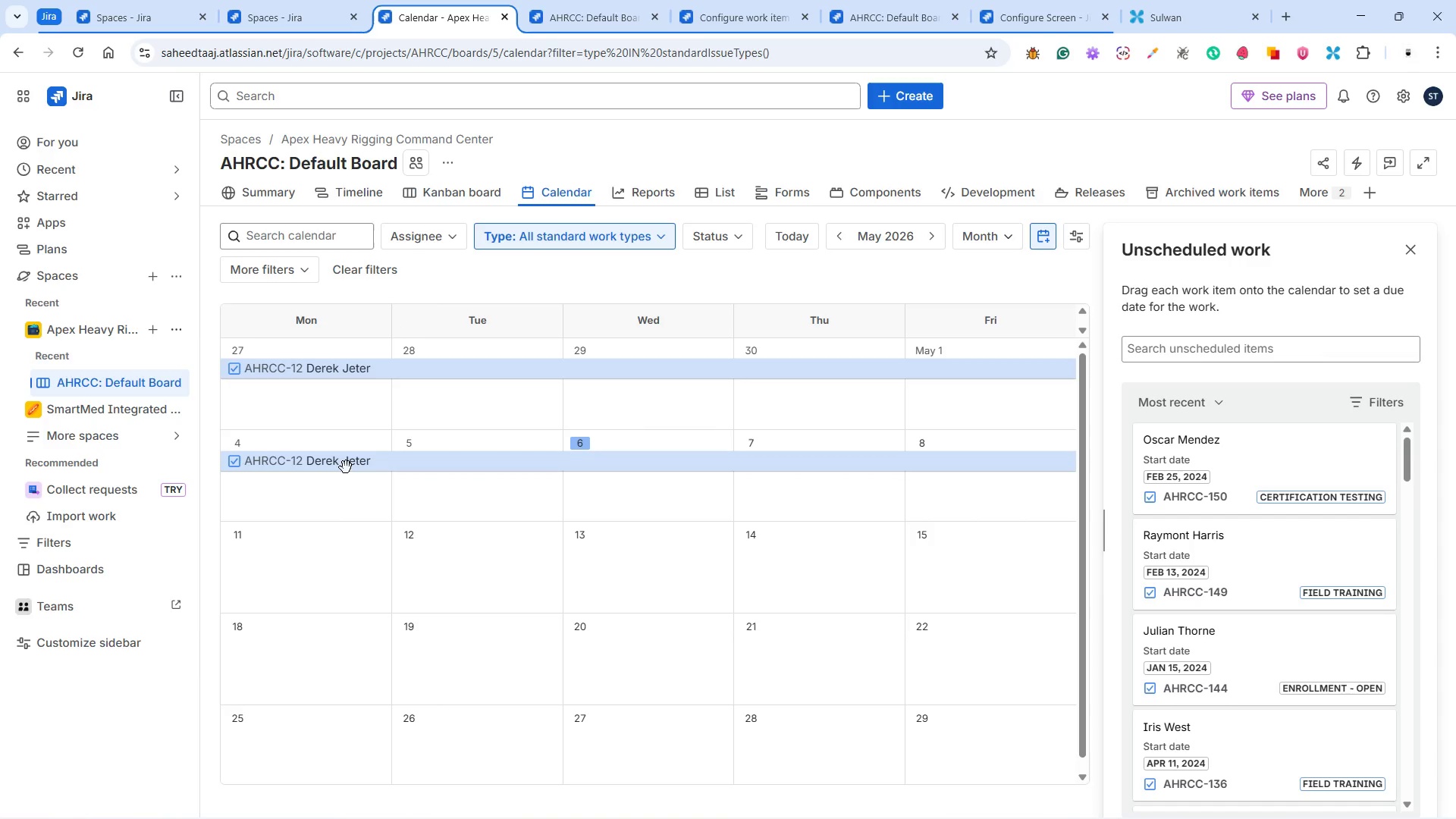 
scroll: coordinate [346, 467], scroll_direction: none, amount: 0.0
 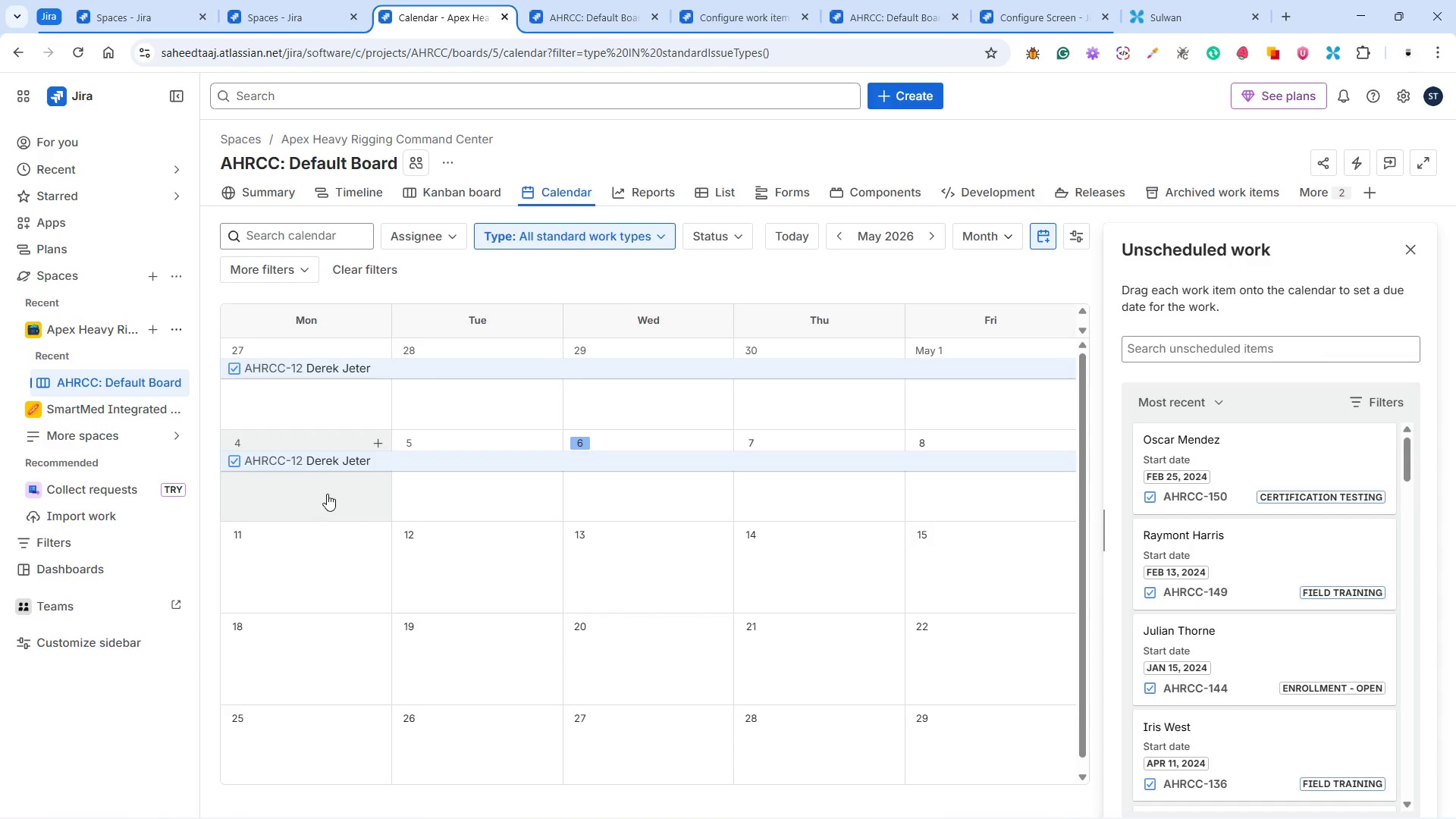 
wait(8.81)
 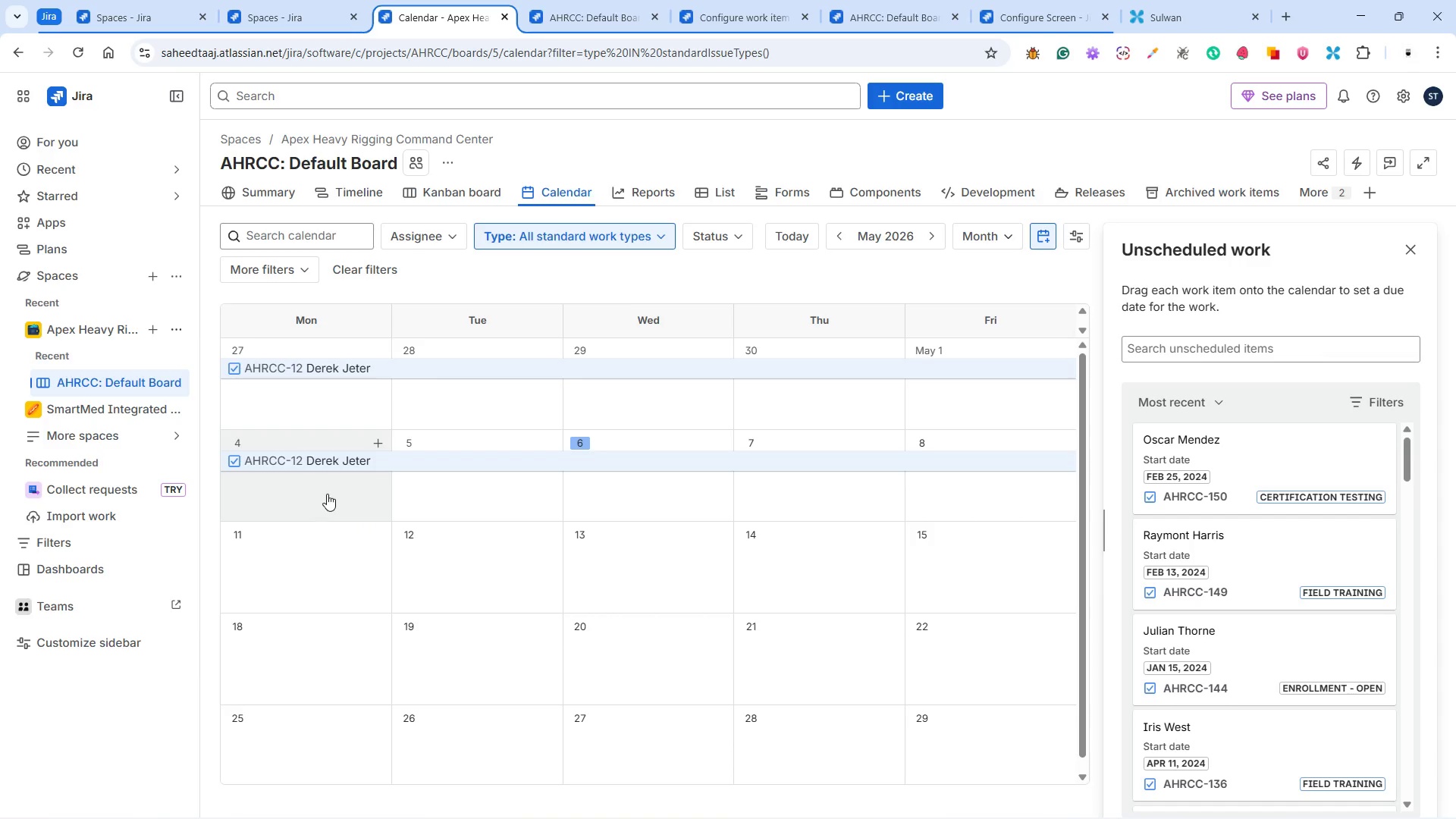 
left_click([315, 470])
 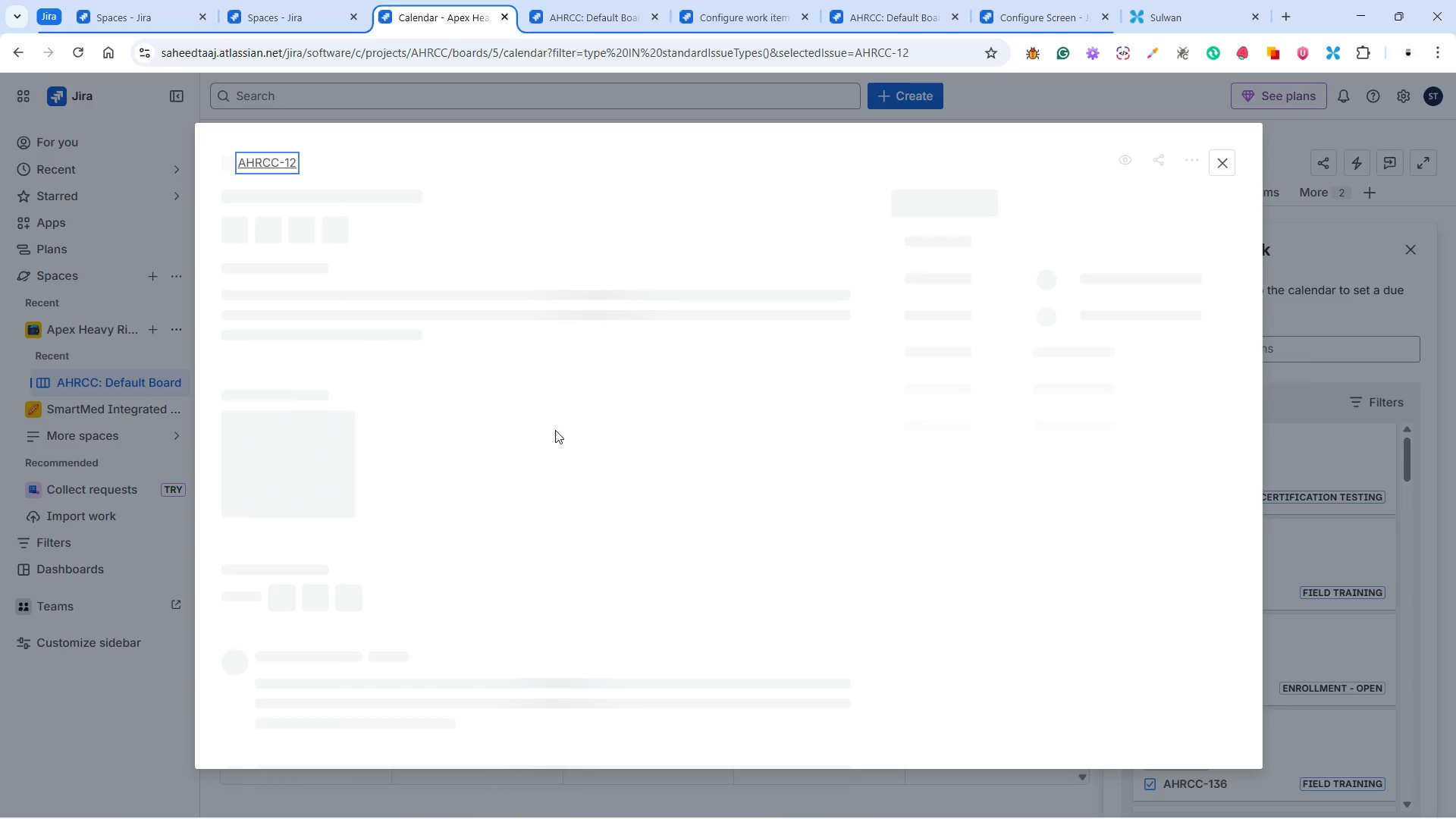 
wait(5.18)
 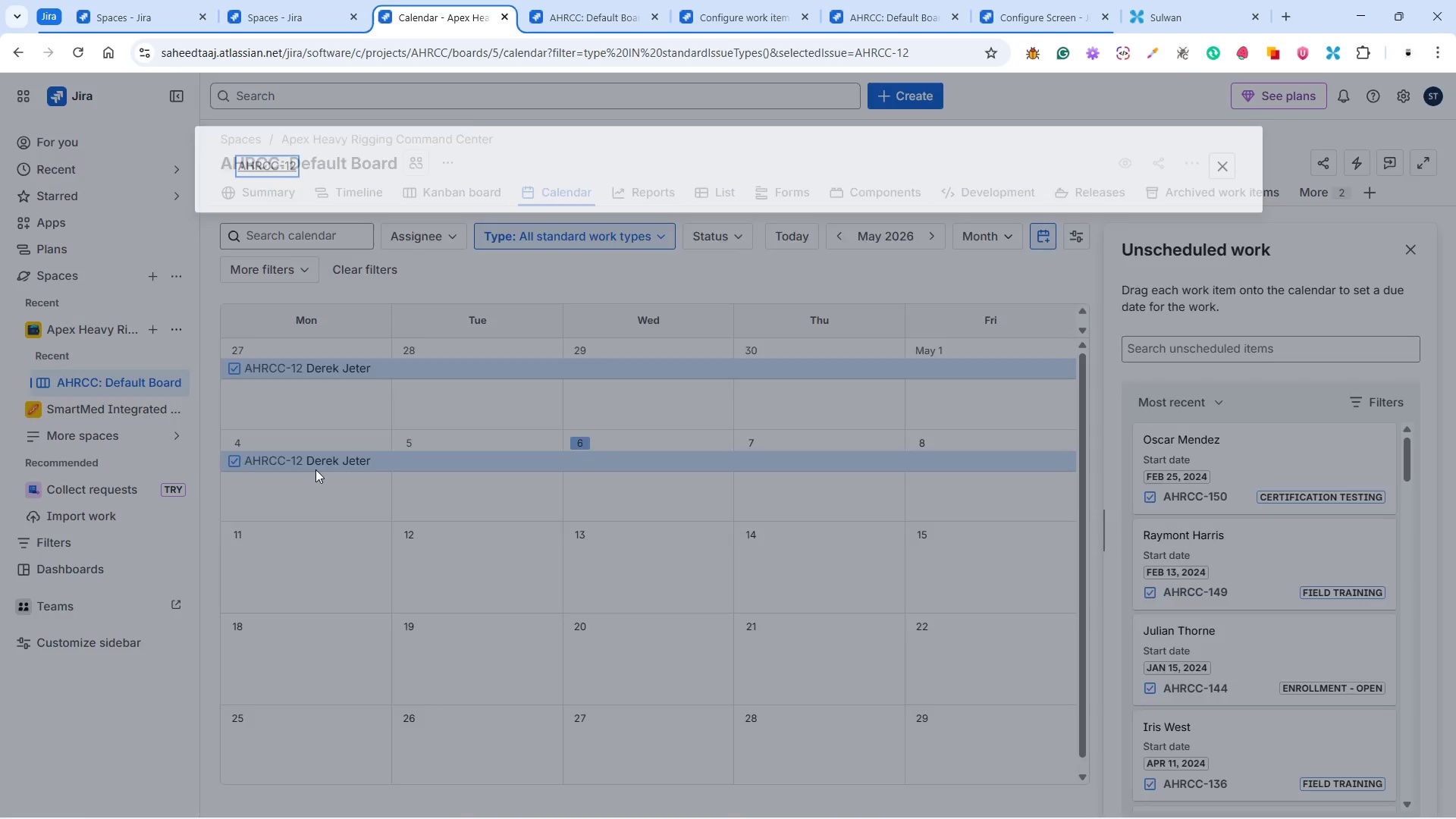 
mouse_move([1095, 444])
 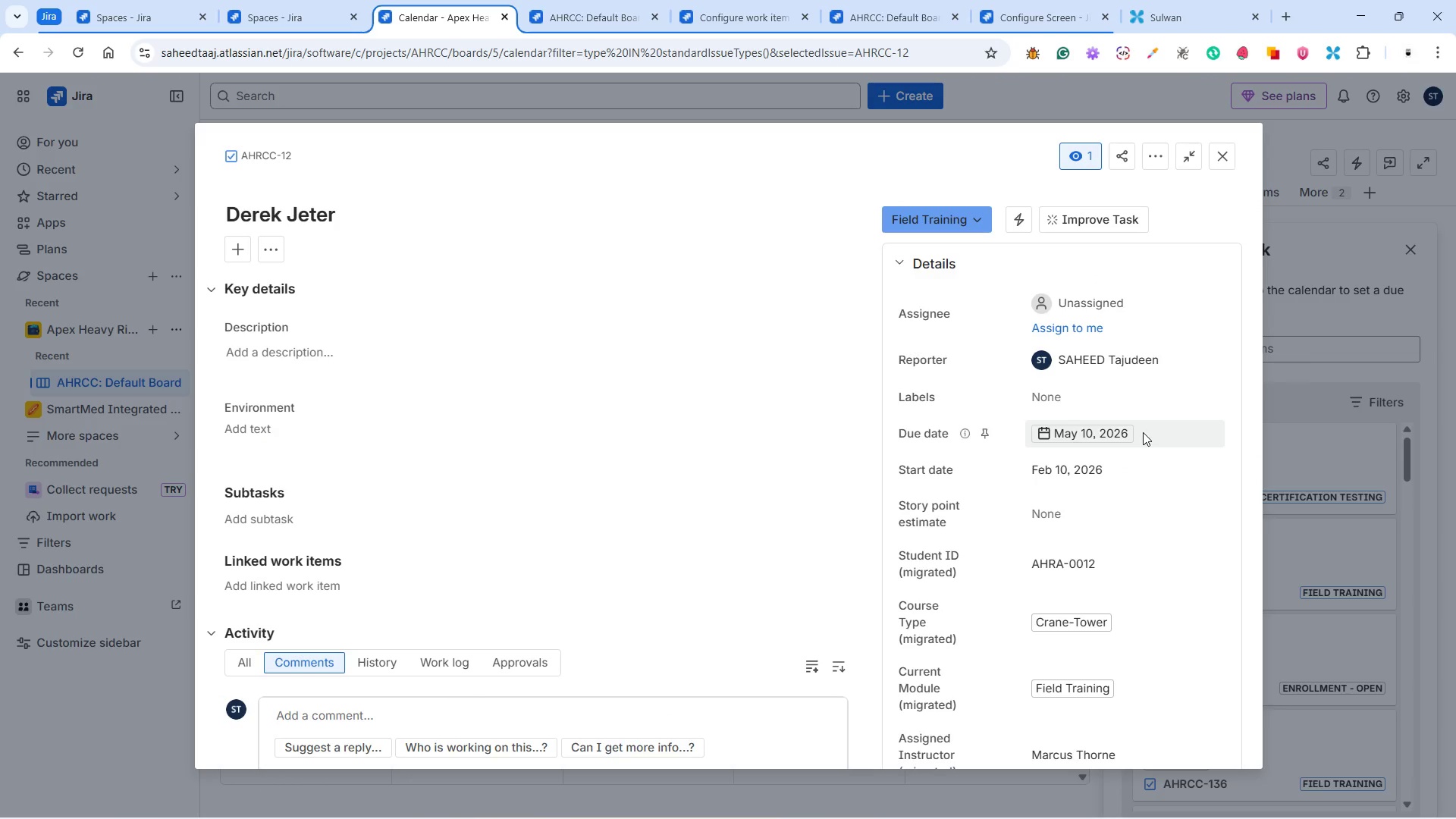 
scroll: coordinate [1158, 570], scroll_direction: down, amount: 11.0
 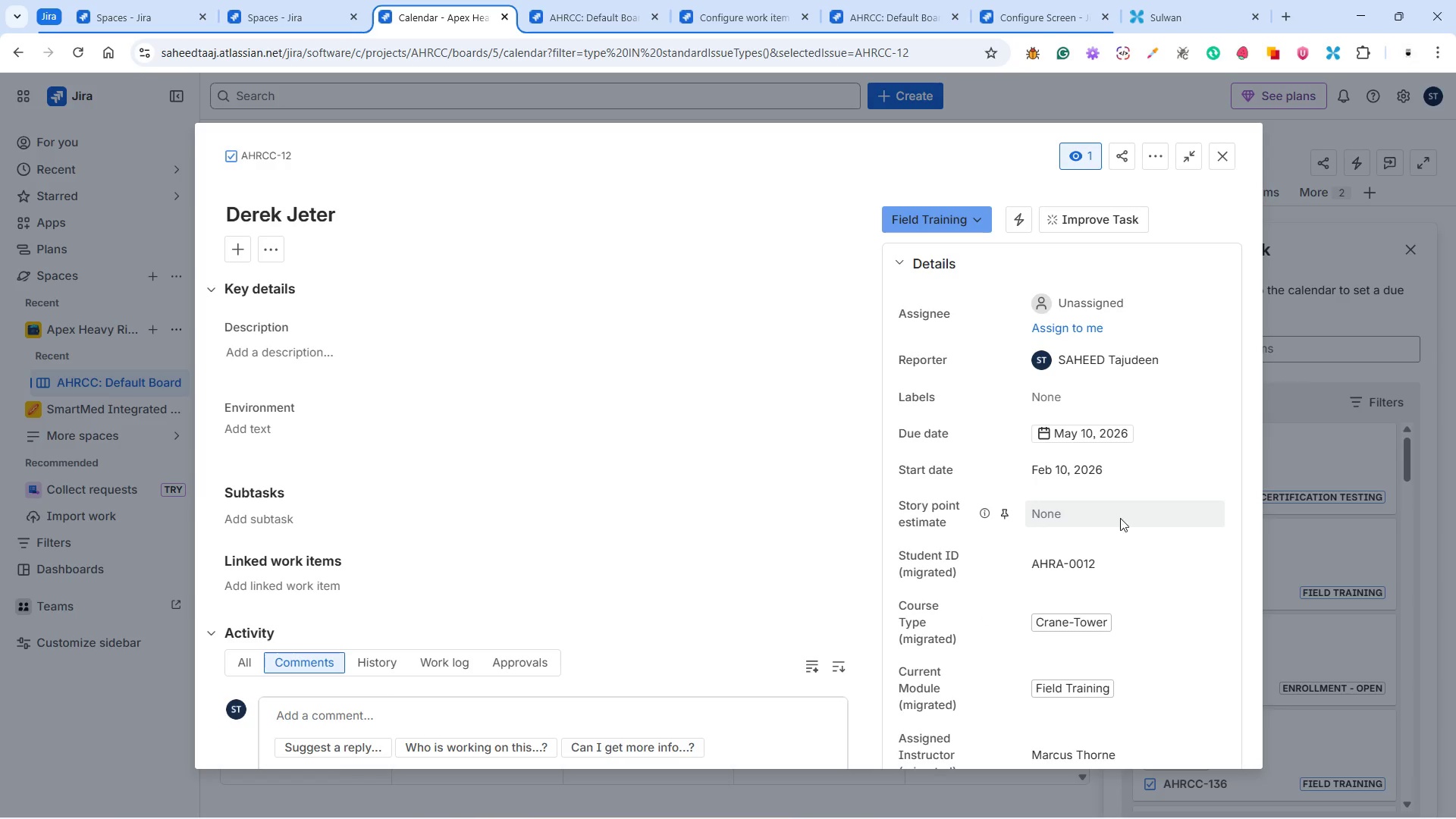 
left_click([1124, 516])
 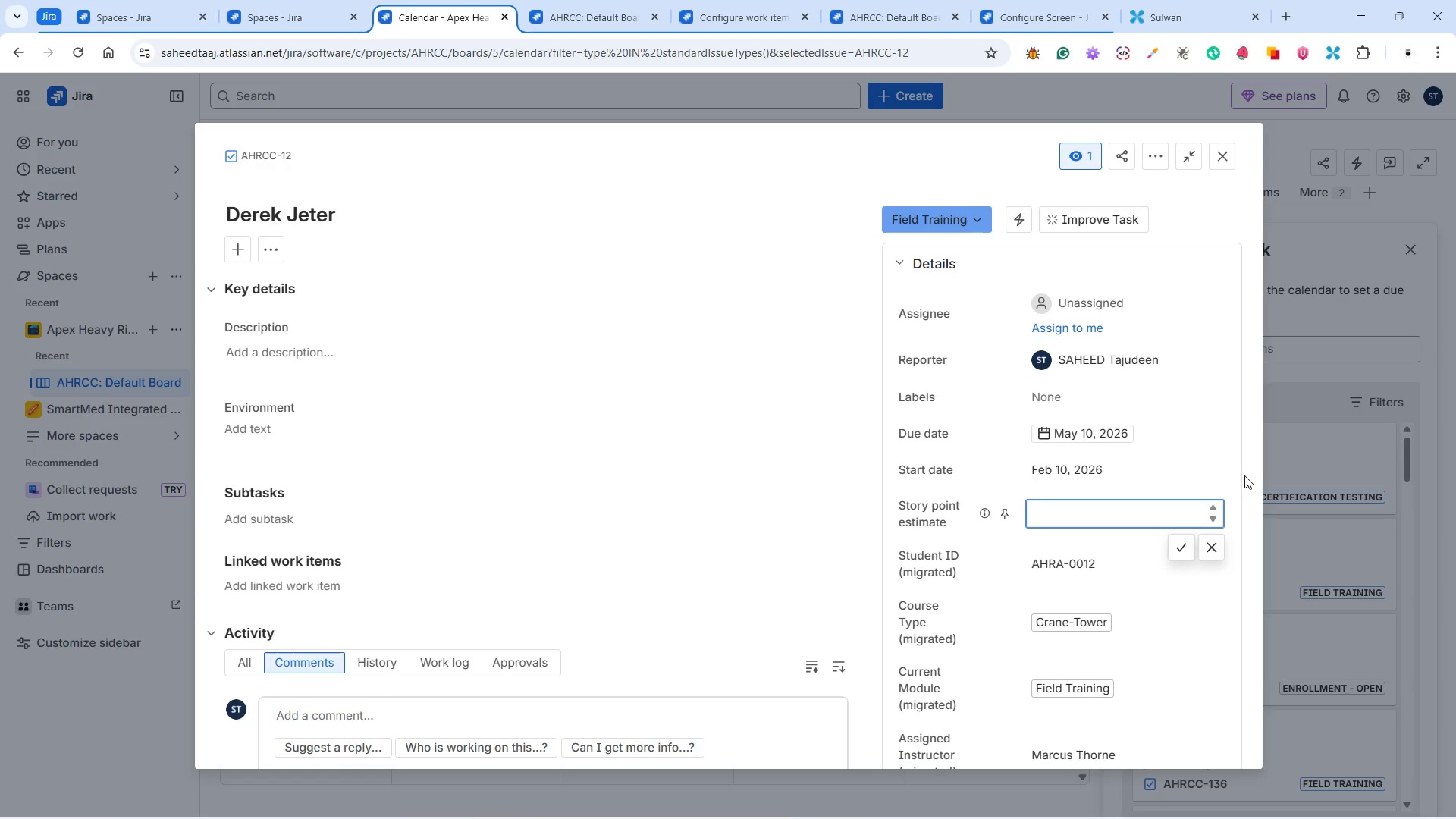 
left_click([1245, 475])
 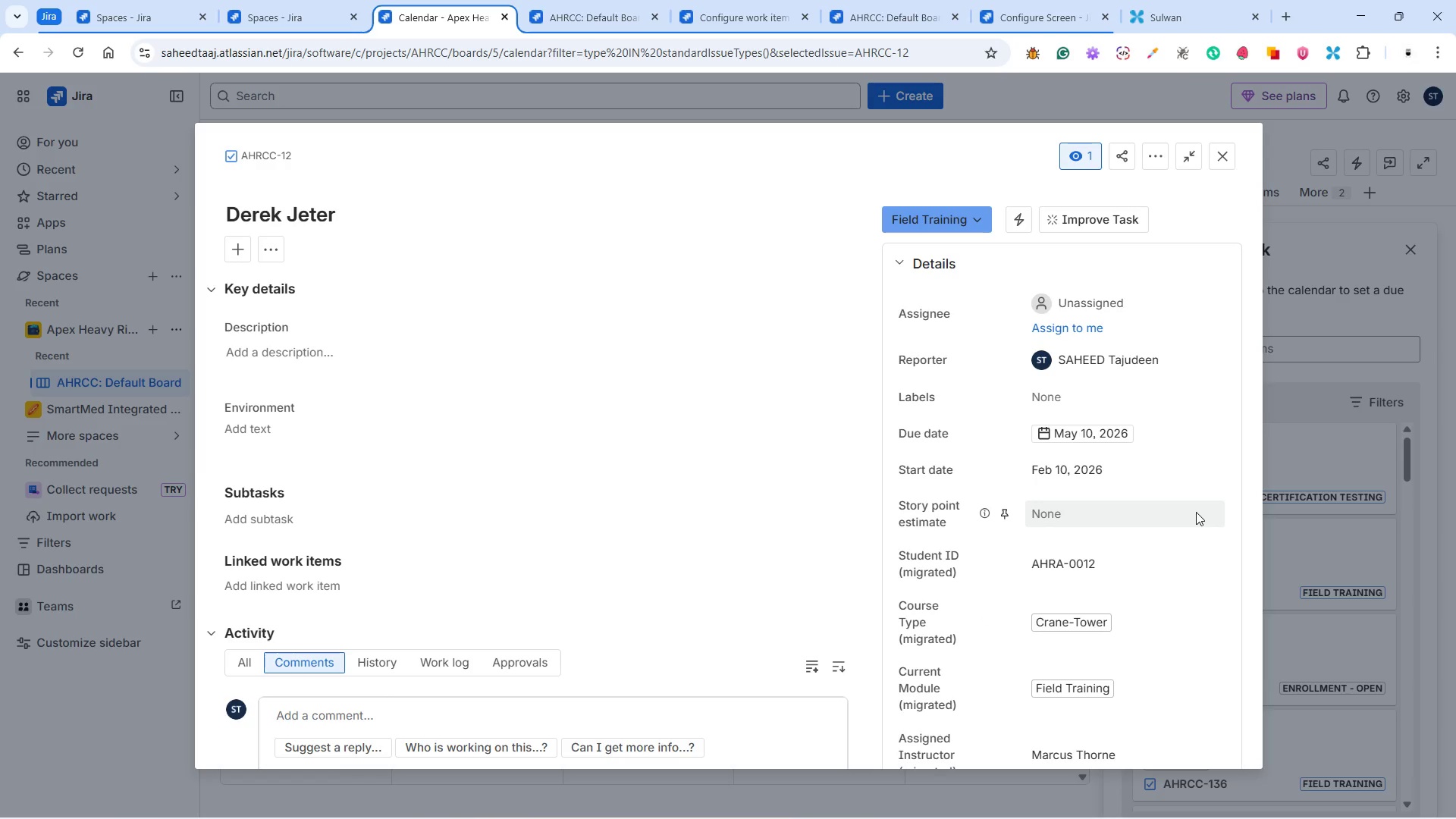 
scroll: coordinate [1196, 512], scroll_direction: down, amount: 6.0
 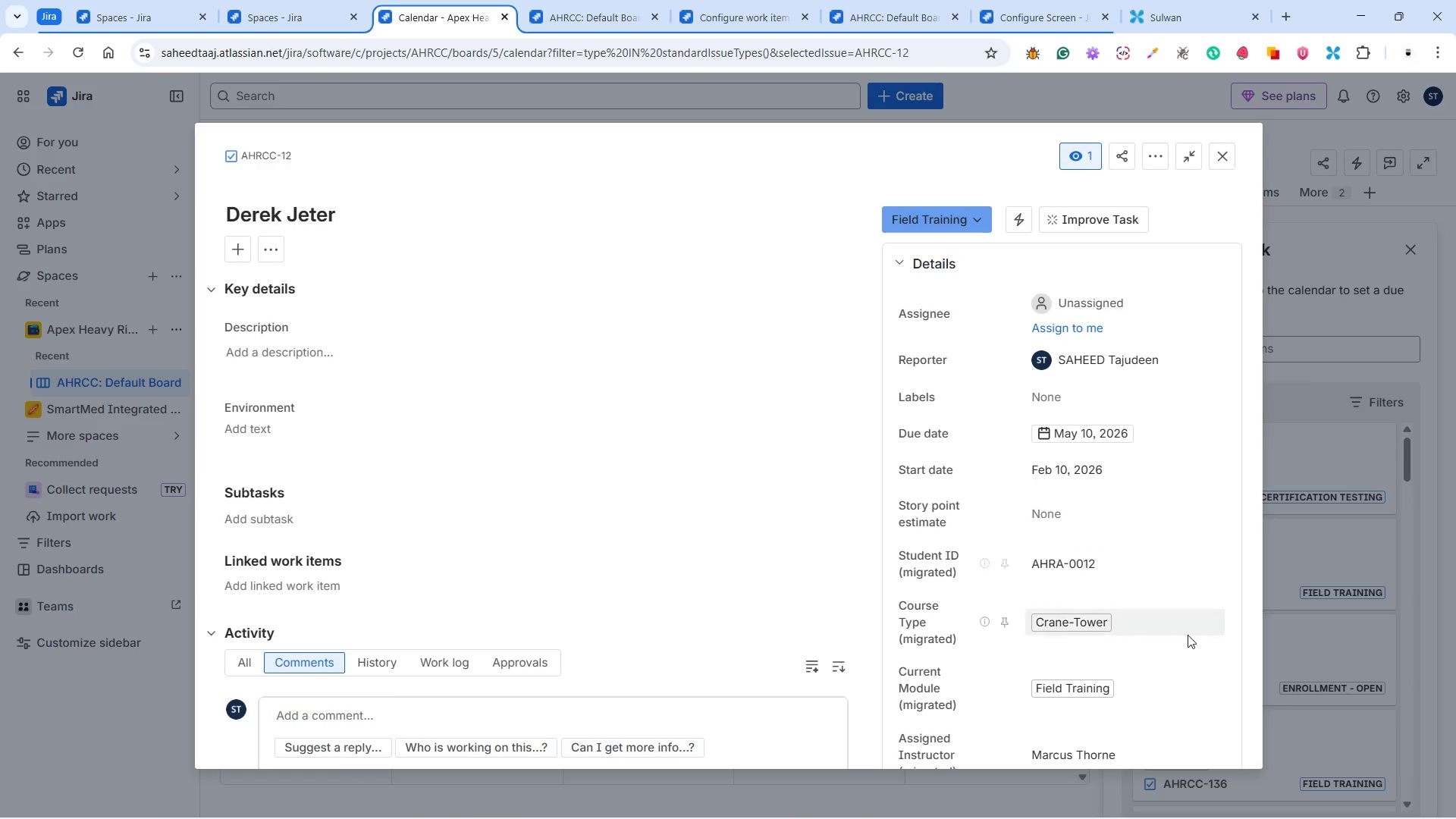 
scroll: coordinate [1169, 638], scroll_direction: up, amount: 1.0
 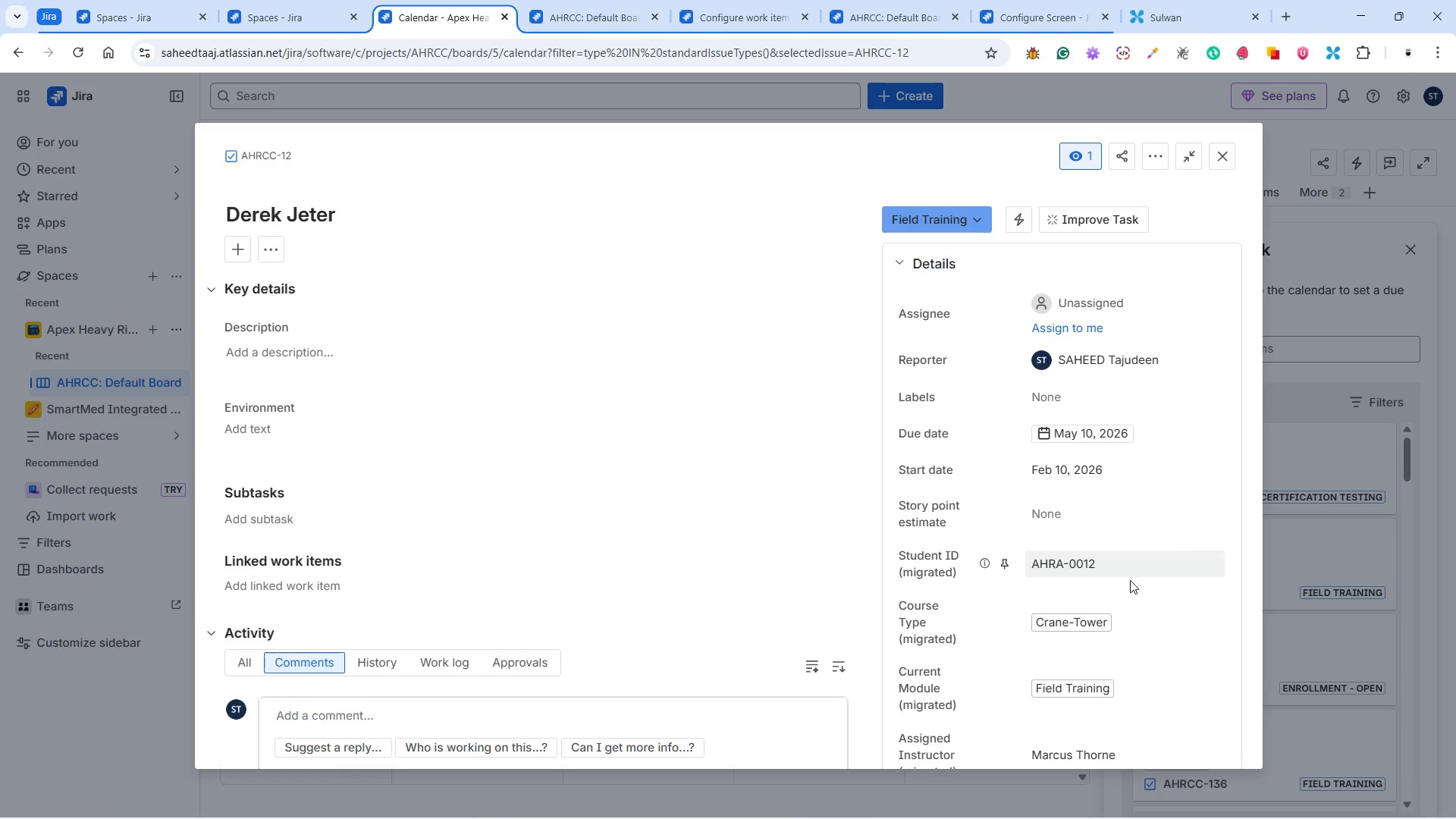 
scroll: coordinate [1065, 607], scroll_direction: down, amount: 5.0
 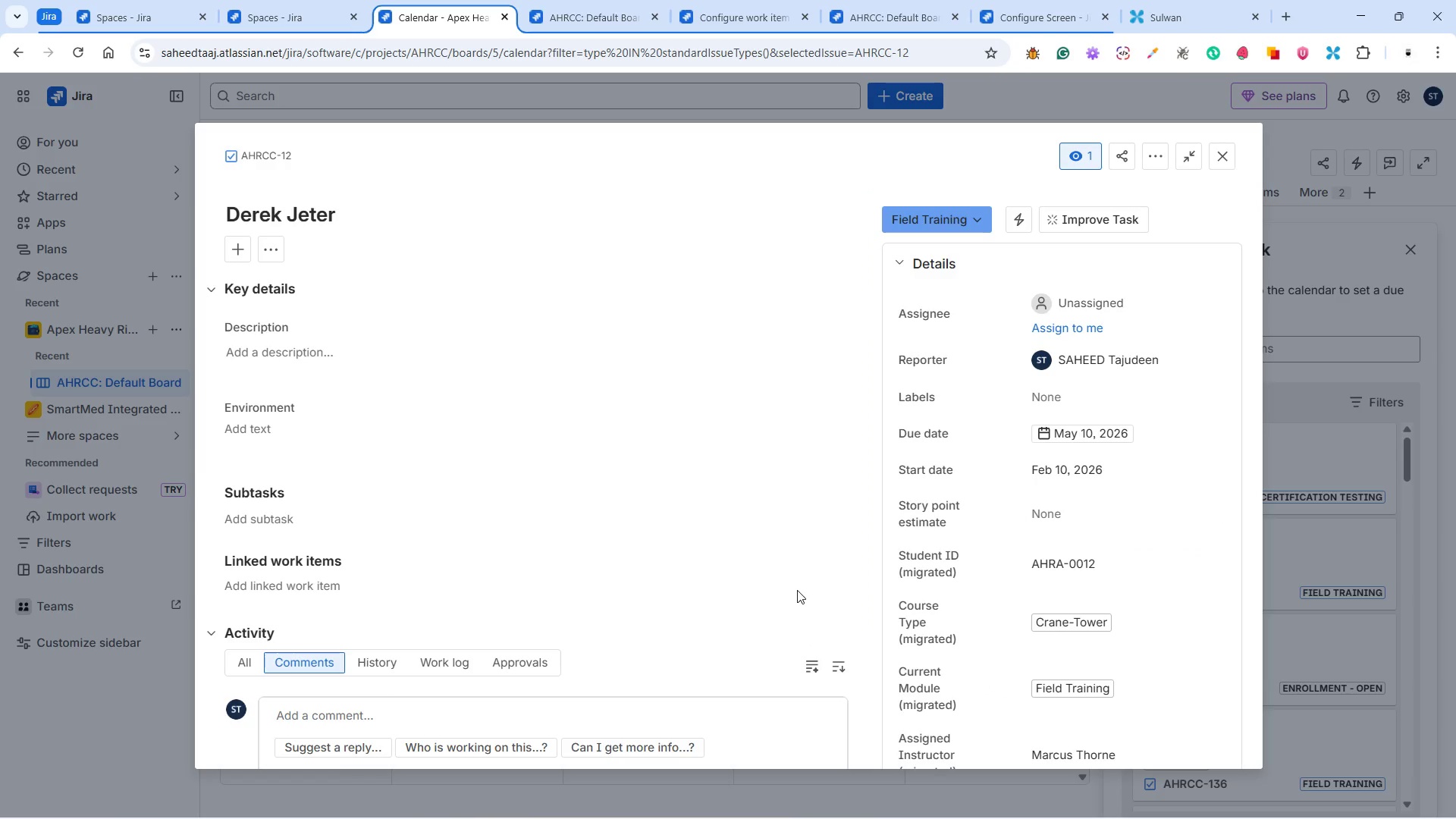 
left_click([797, 586])
 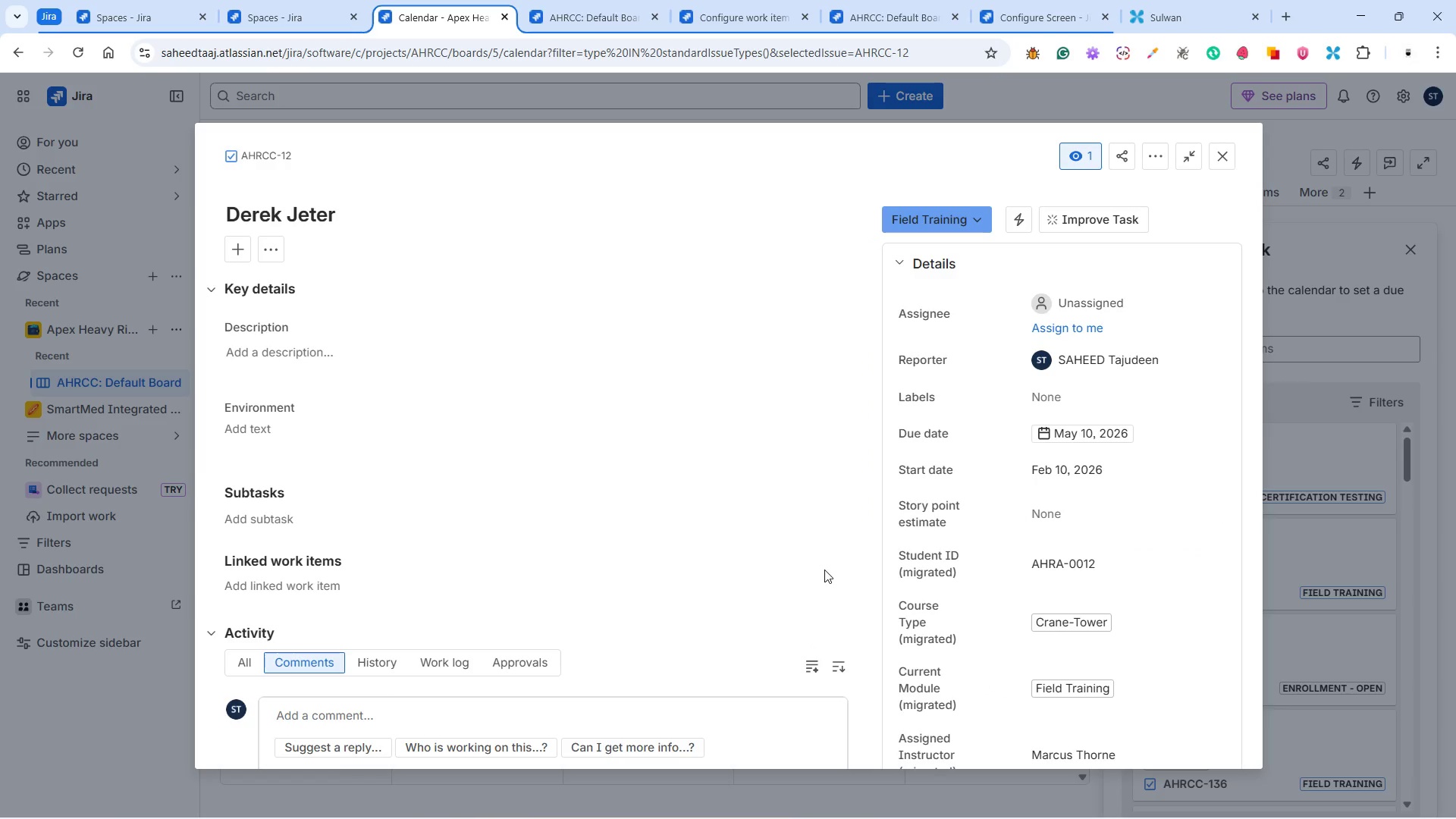 
scroll: coordinate [826, 548], scroll_direction: down, amount: 8.0
 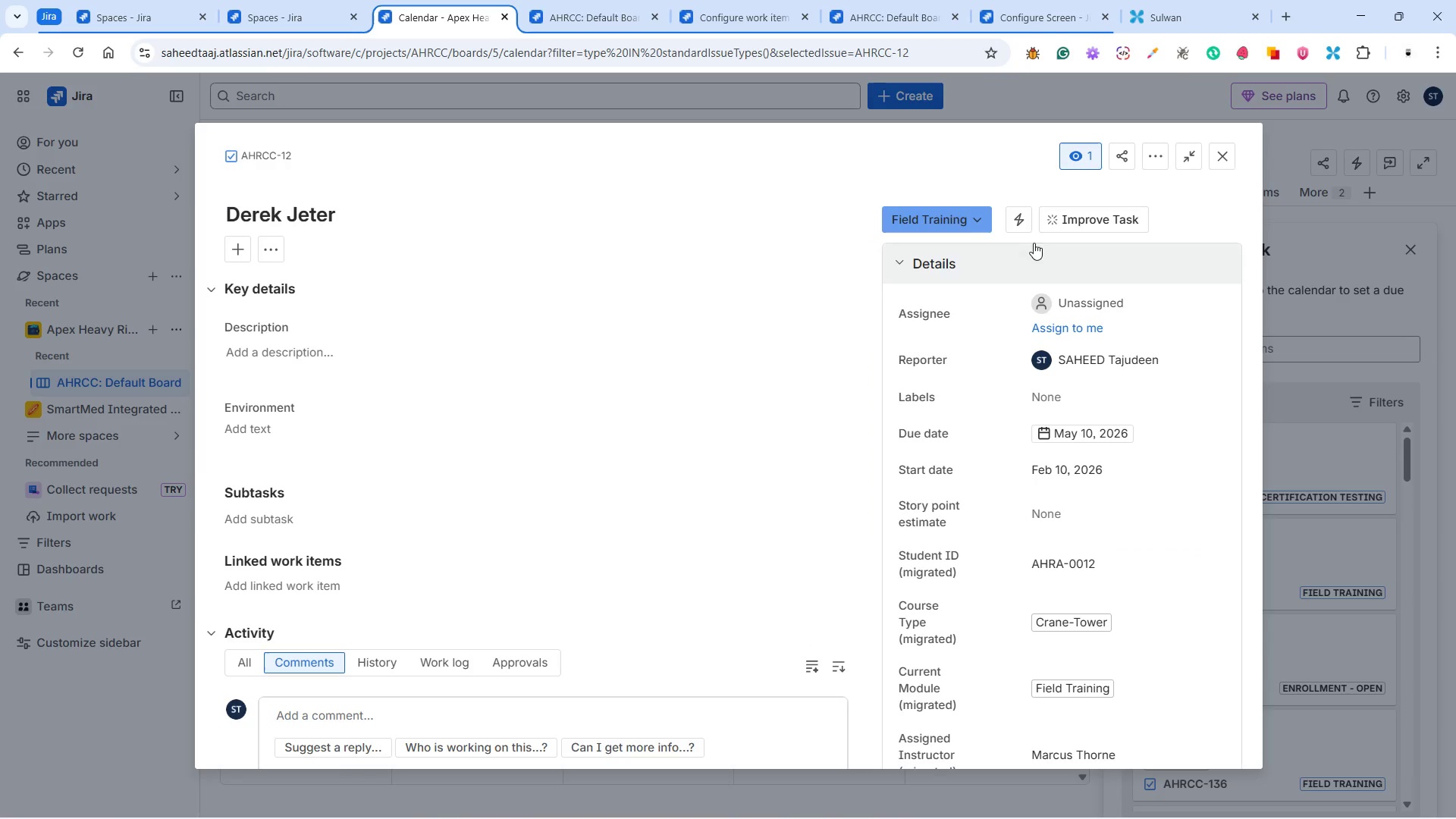 
left_click([971, 216])
 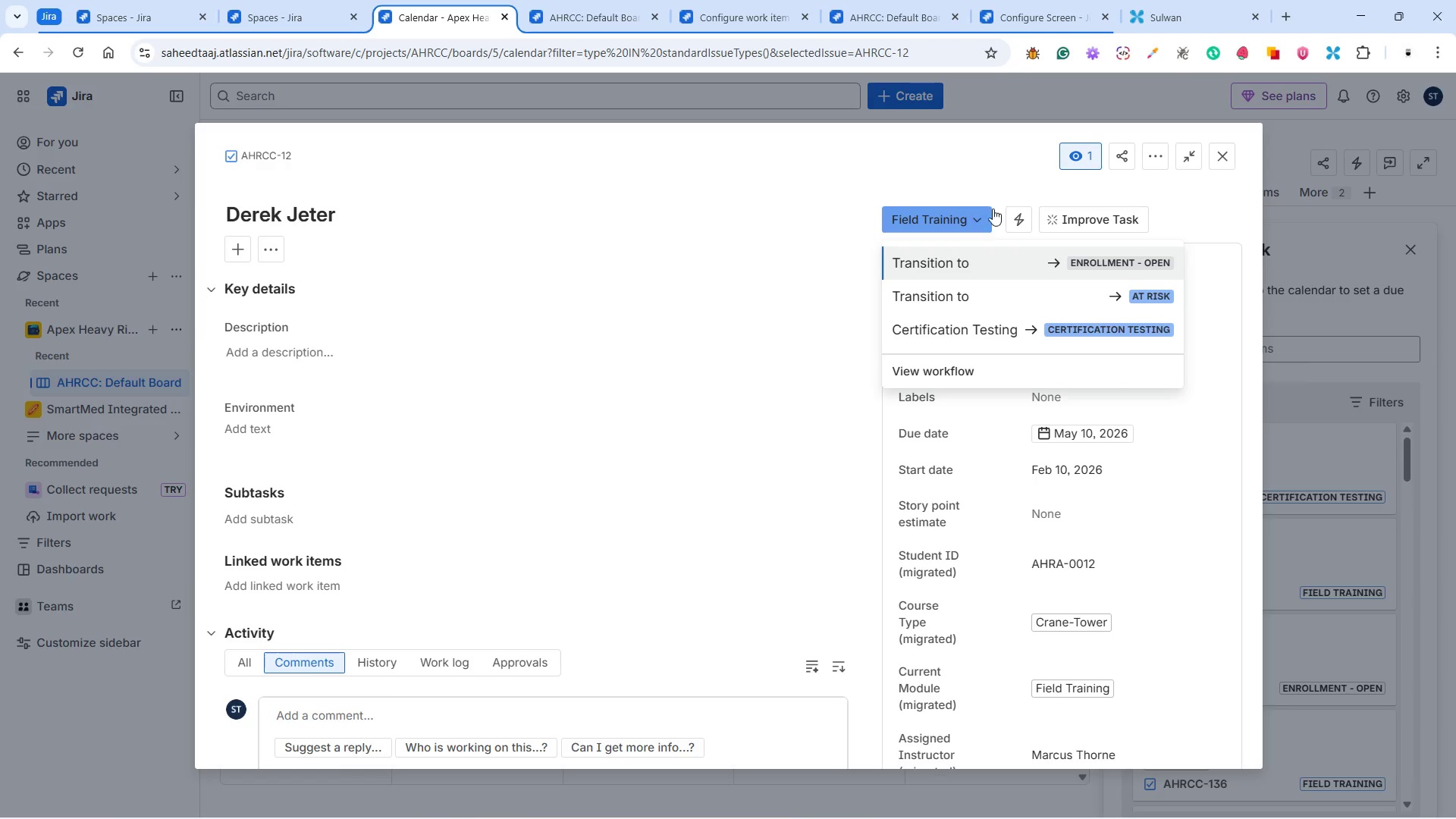 
left_click([996, 178])
 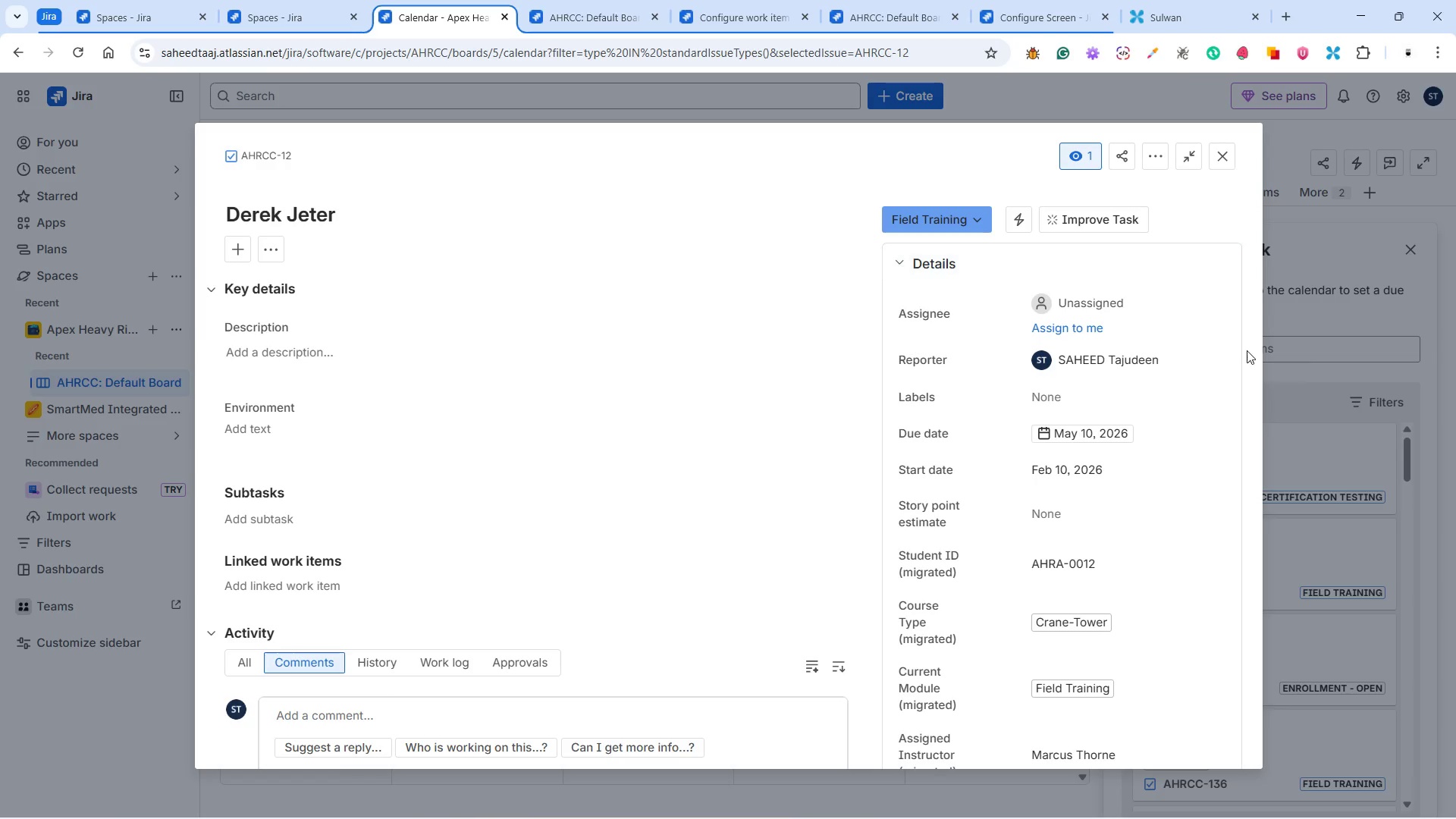 
scroll: coordinate [1136, 411], scroll_direction: down, amount: 6.0
 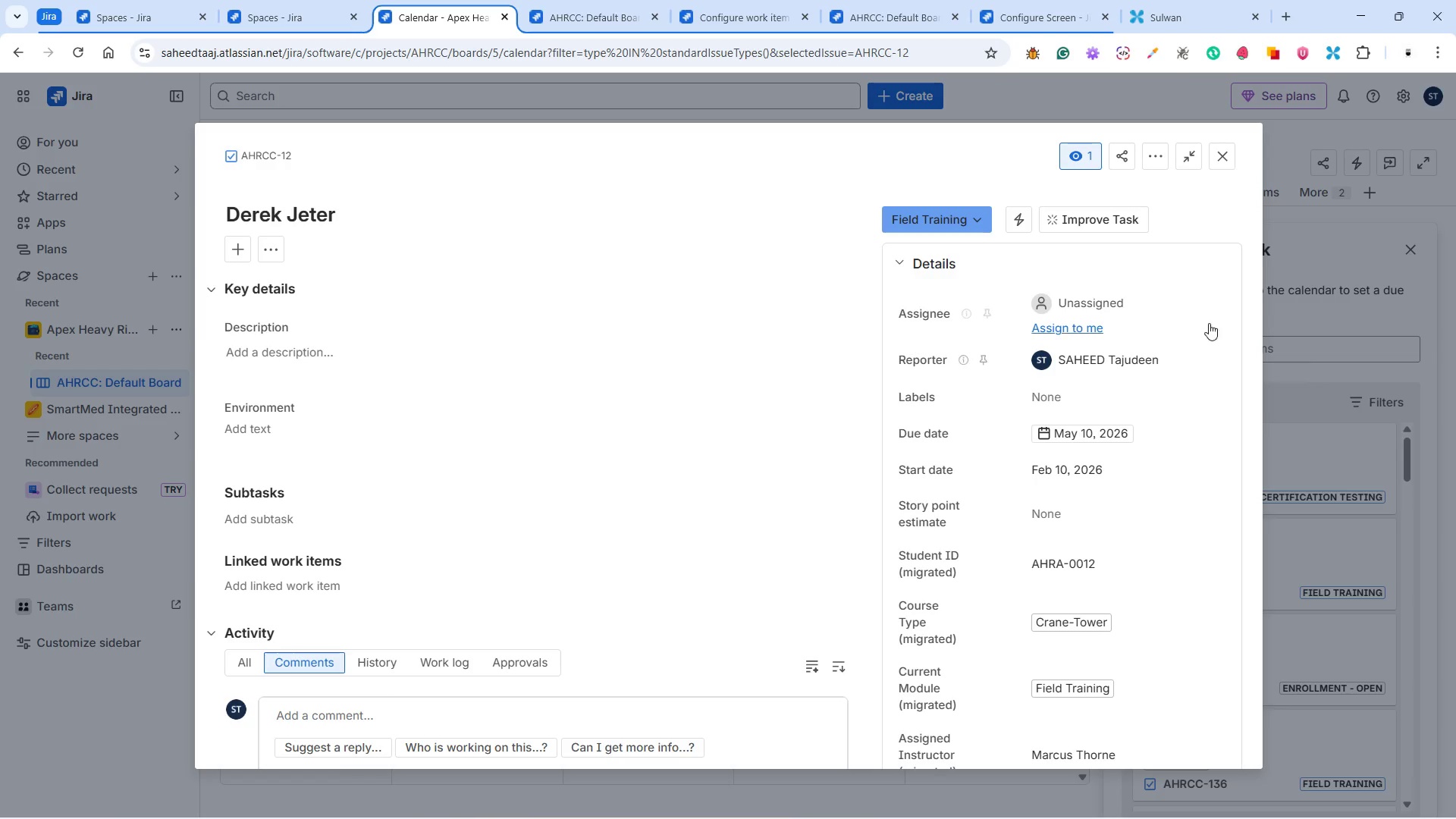 
left_click([1212, 314])
 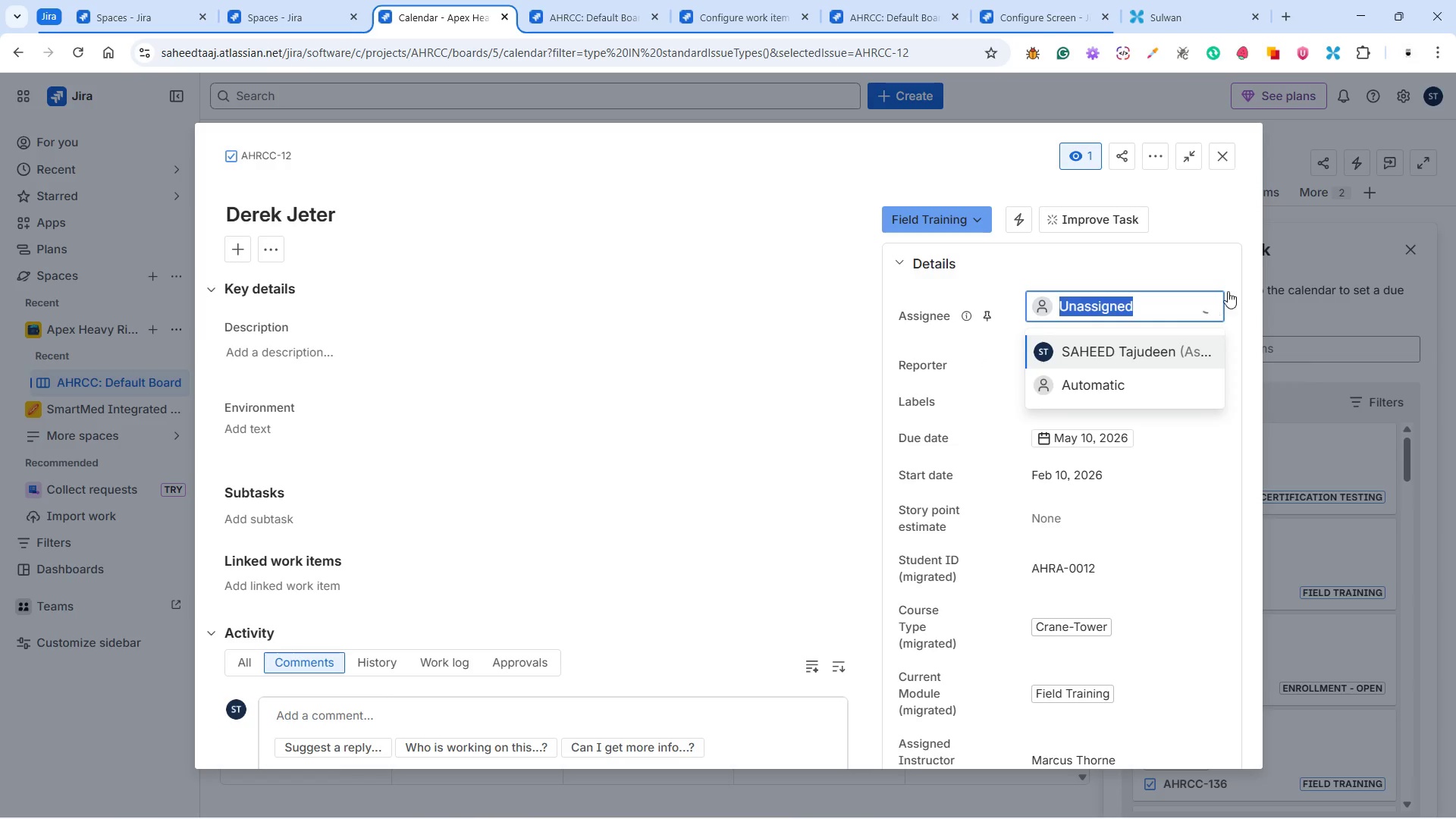 
left_click([1230, 279])
 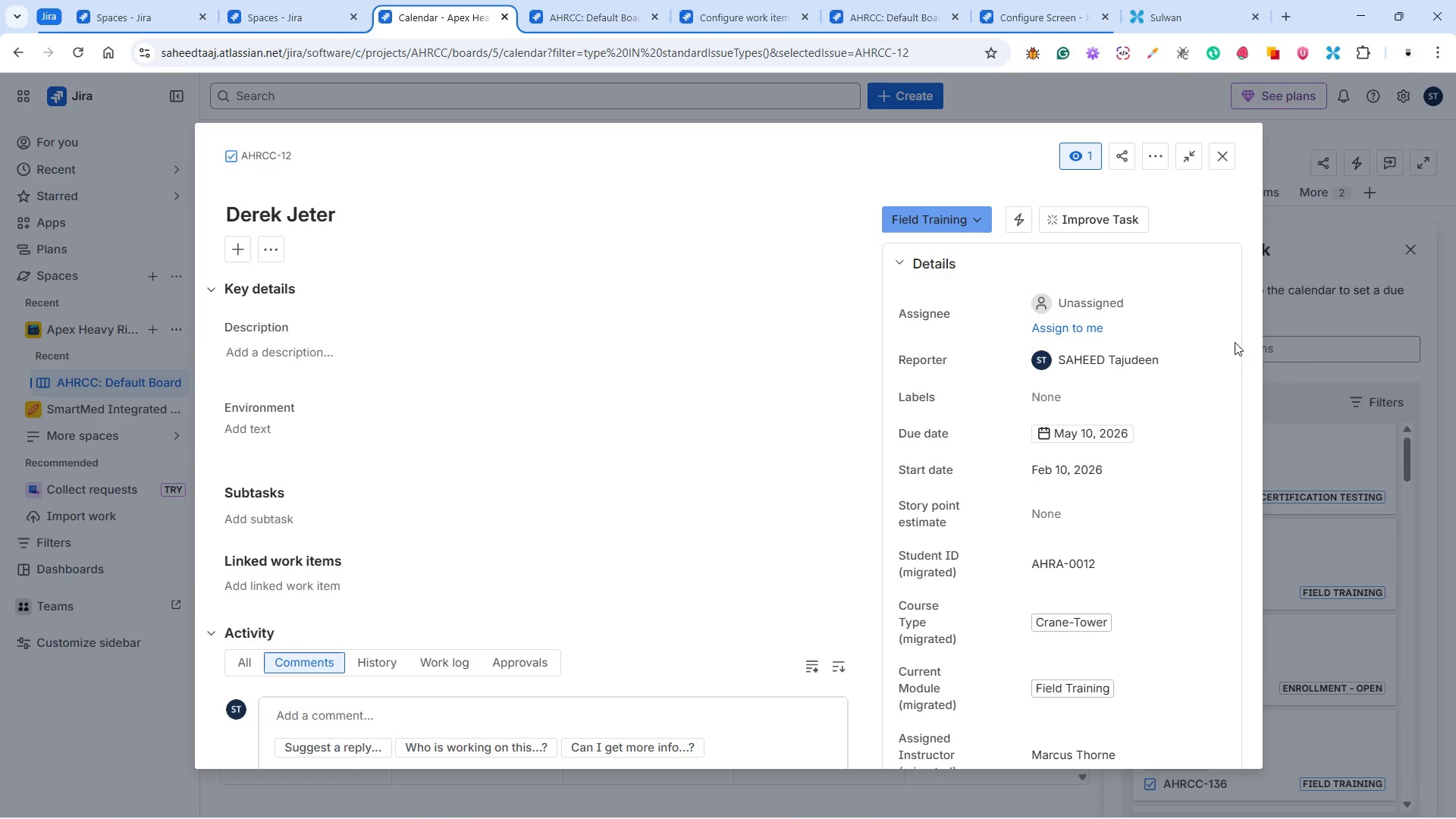 
scroll: coordinate [1125, 641], scroll_direction: down, amount: 25.0
 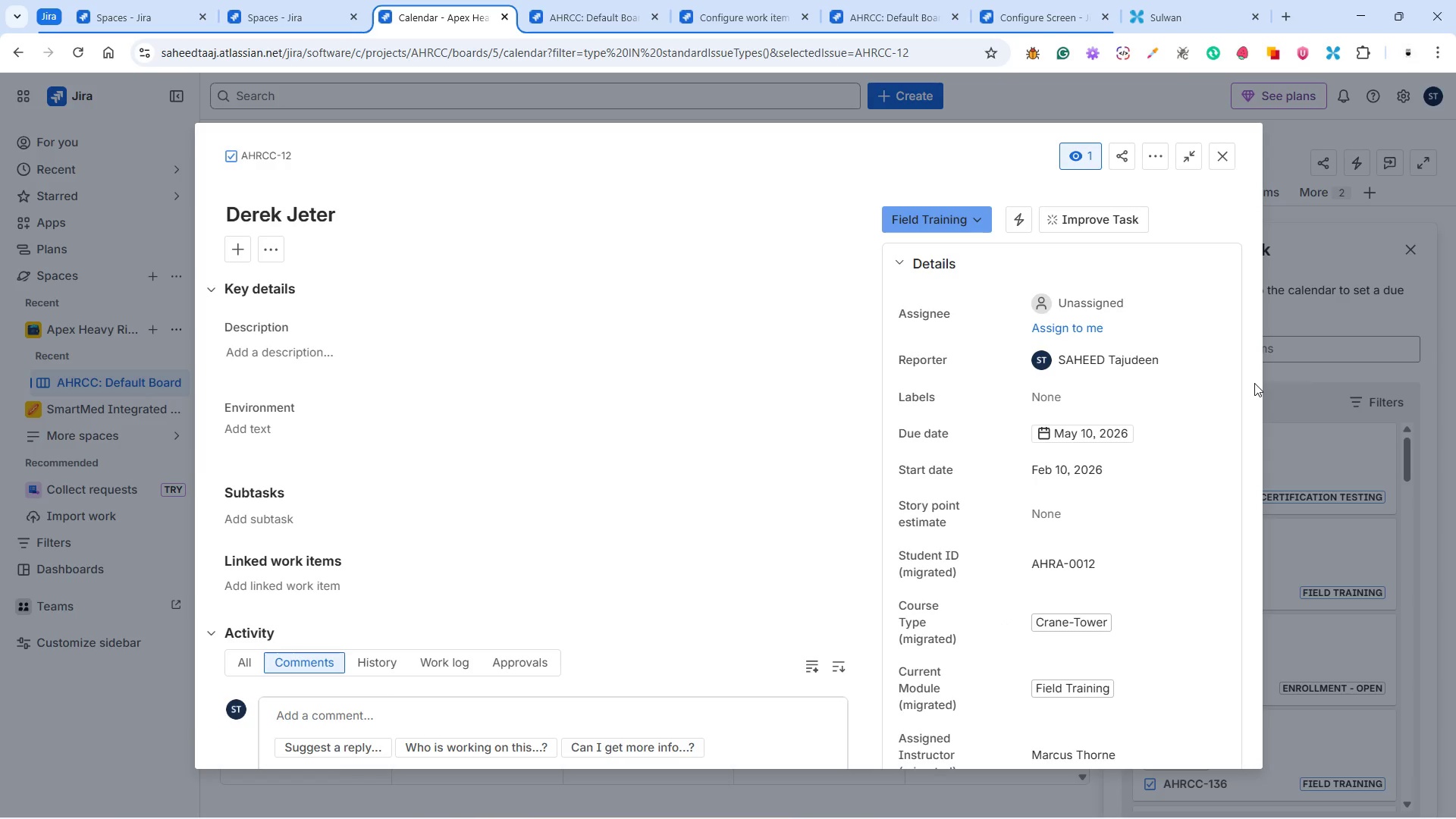 
left_click([1254, 384])
 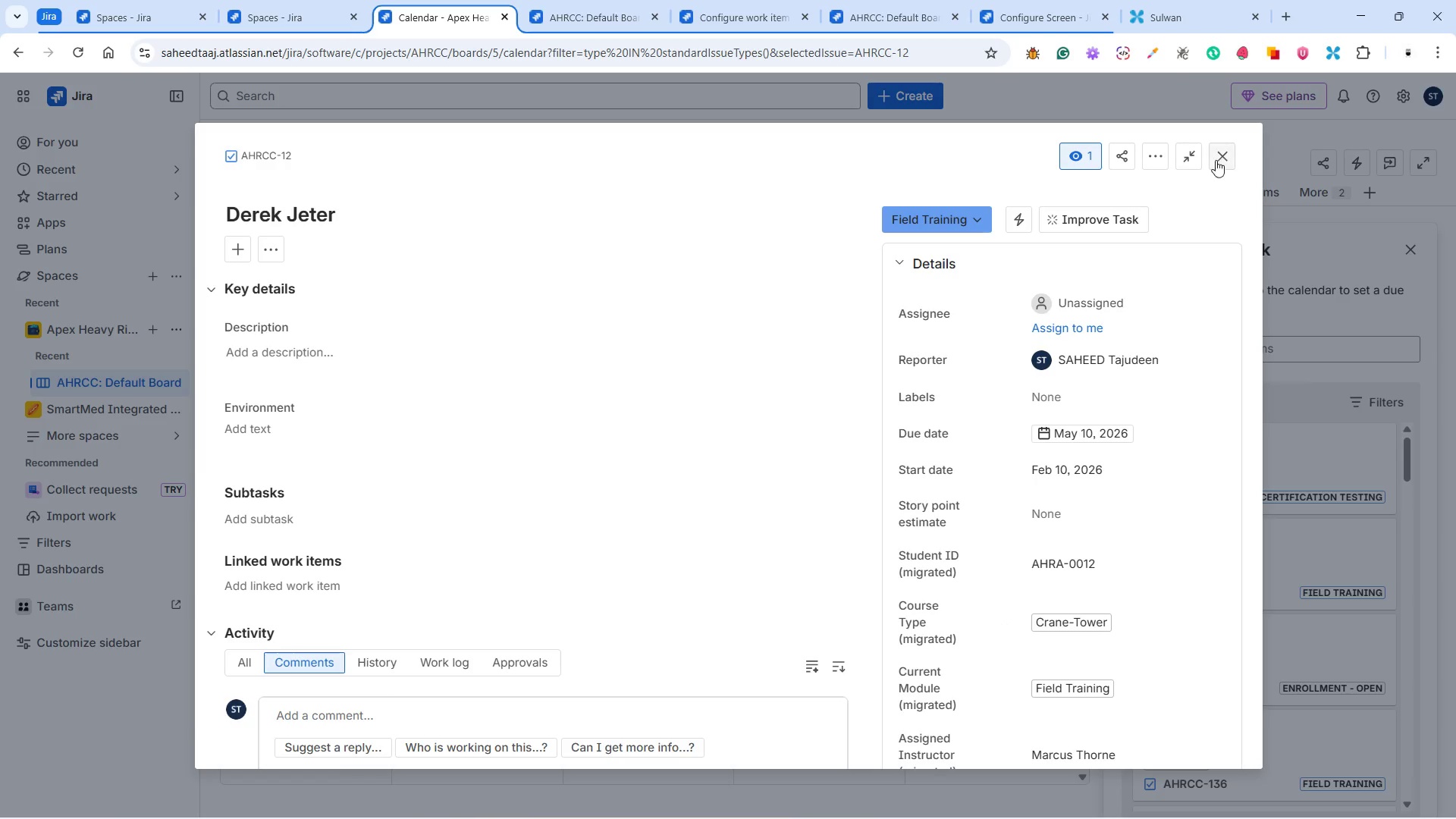 
left_click([1216, 155])
 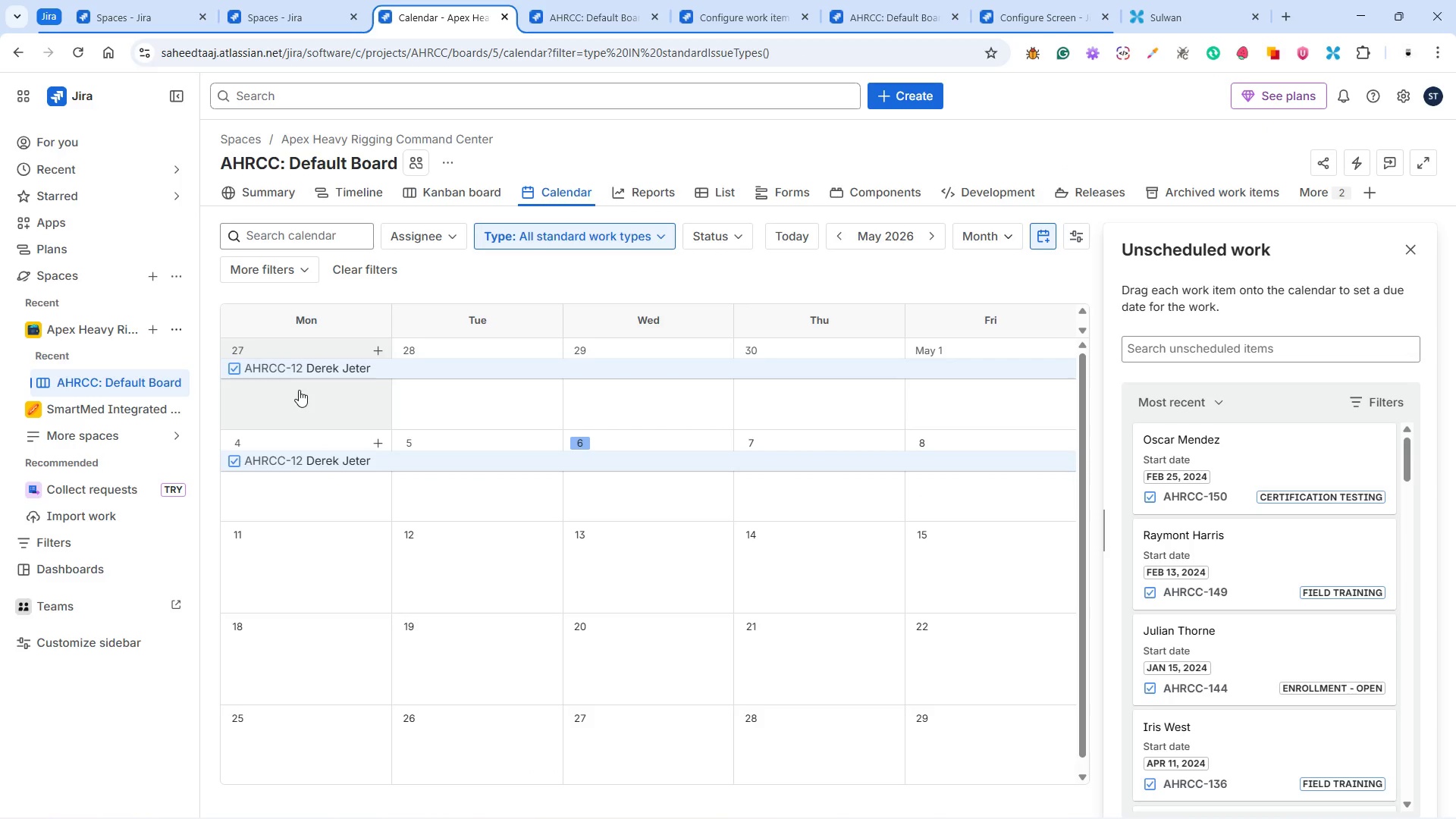 
wait(5.81)
 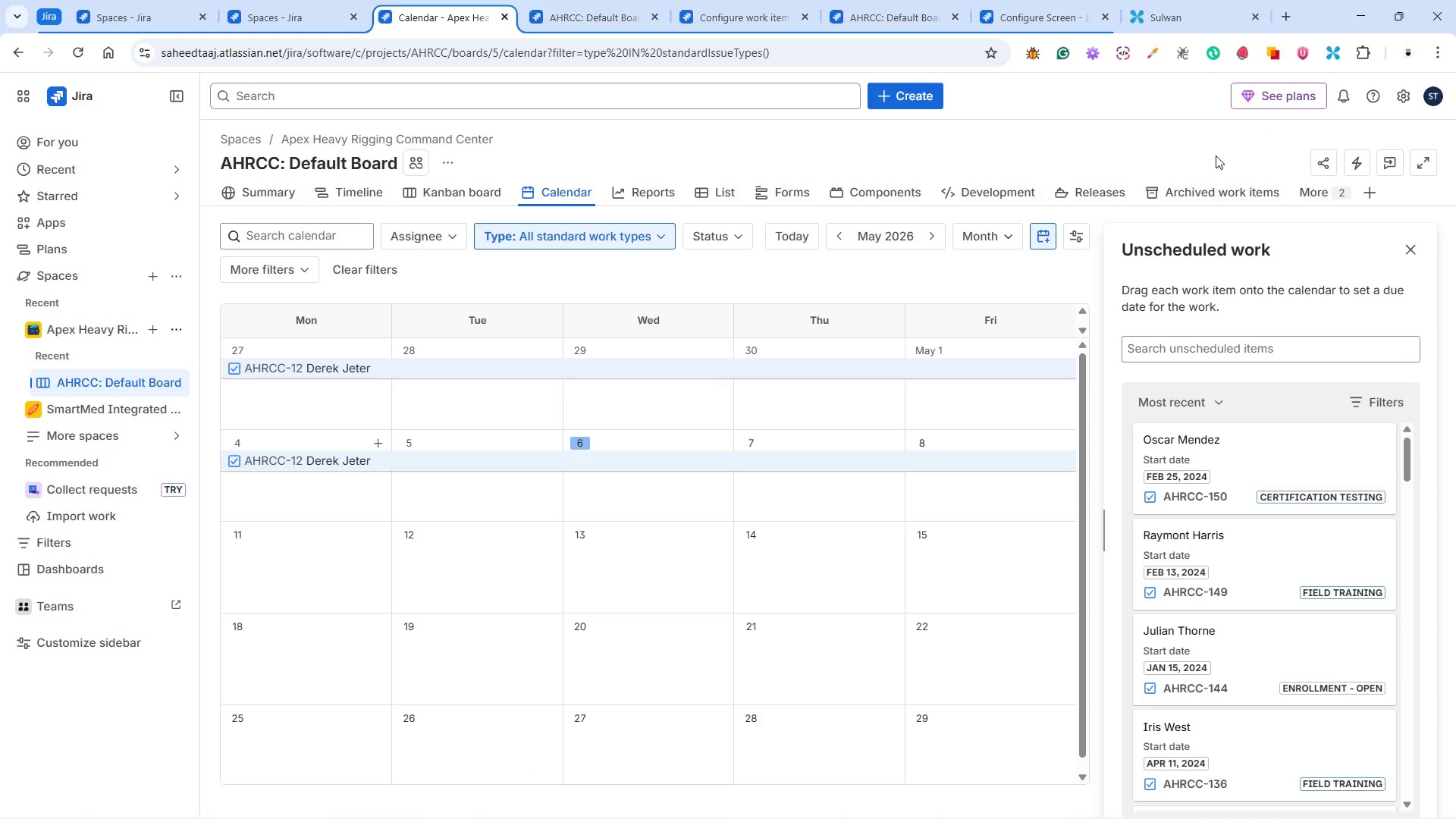 
left_click([297, 372])
 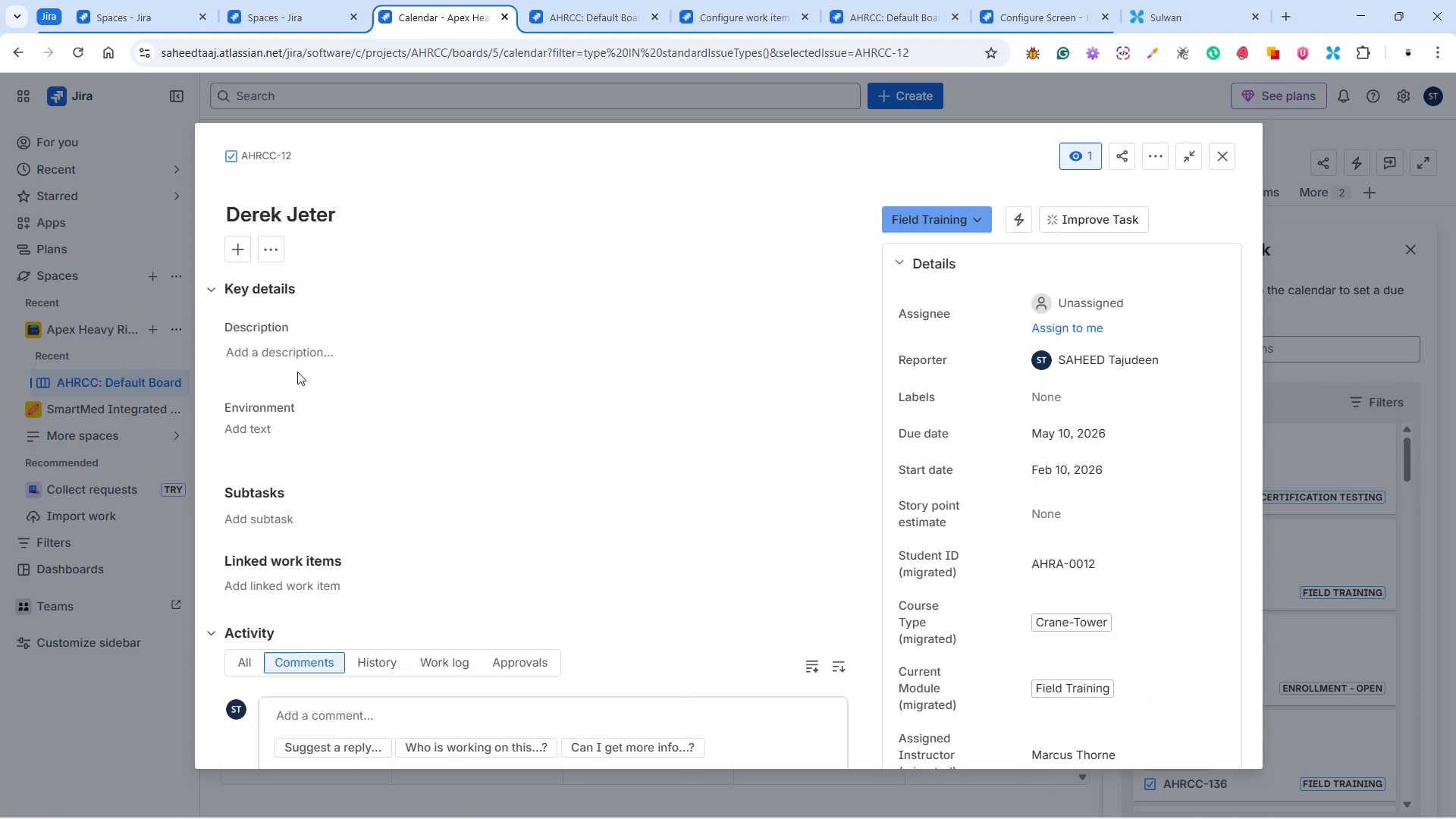 
wait(8.03)
 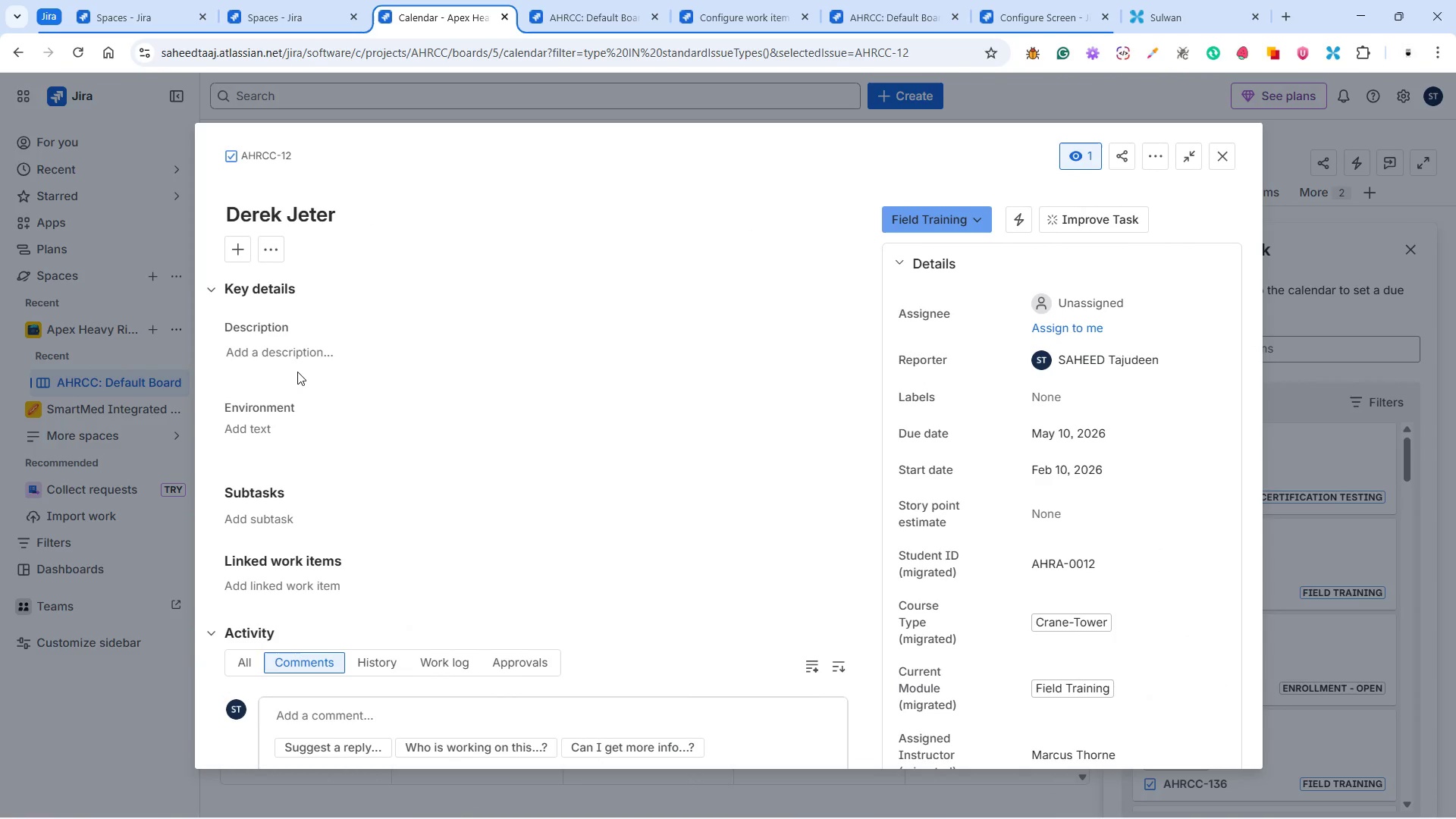 
scroll: coordinate [466, 529], scroll_direction: down, amount: 6.0
 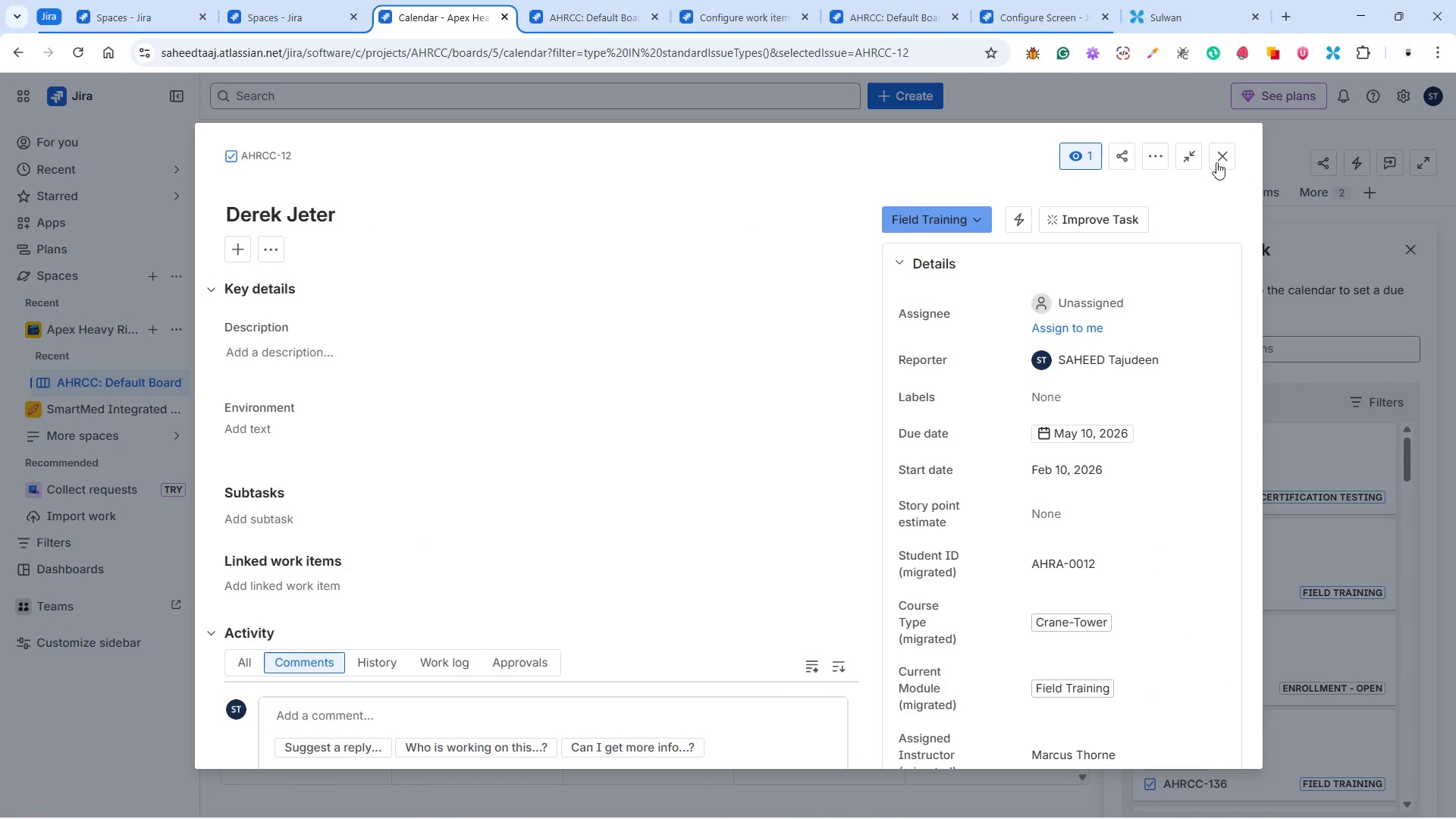 
left_click([1216, 154])
 